 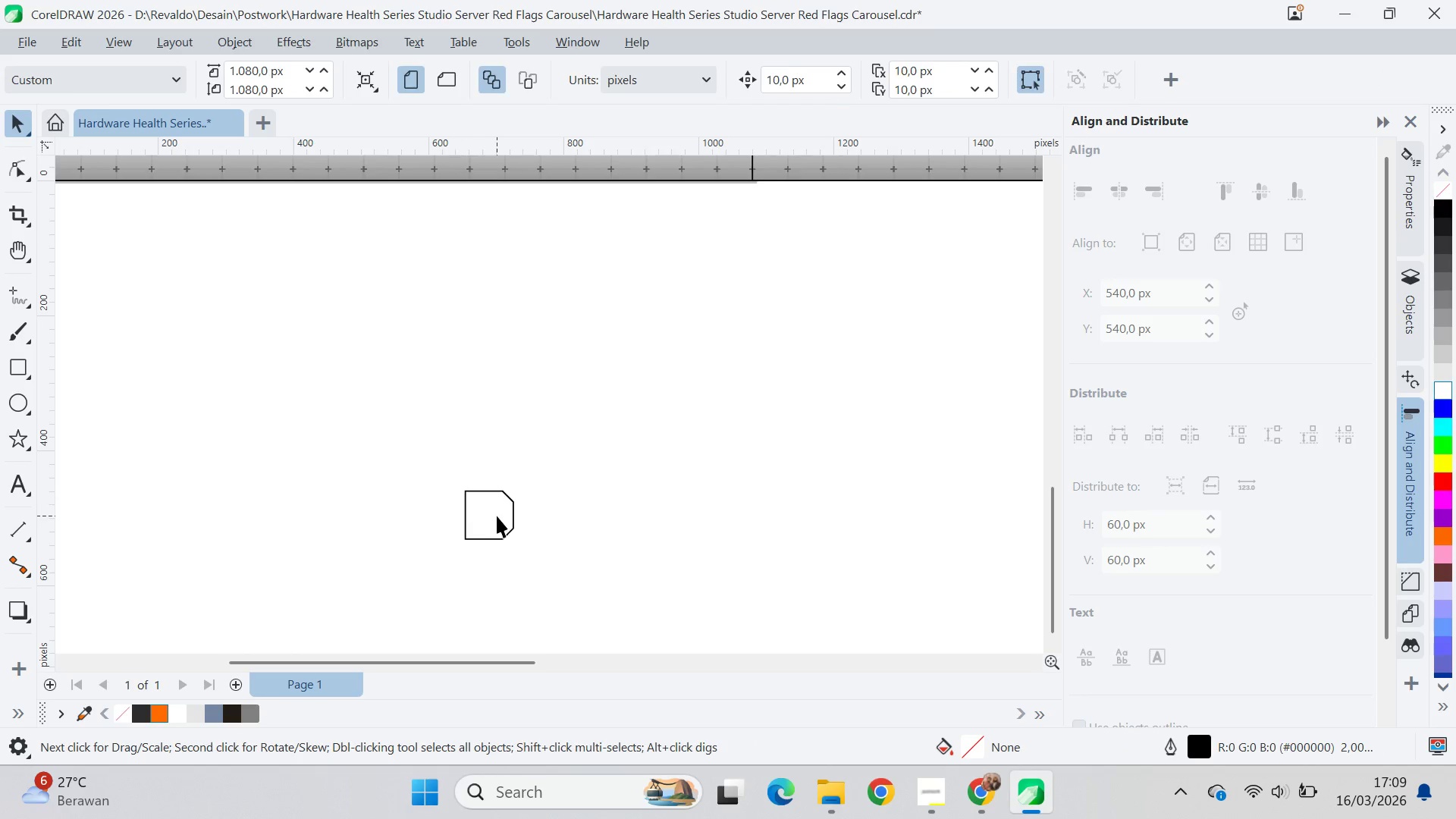 
left_click([20, 368])
 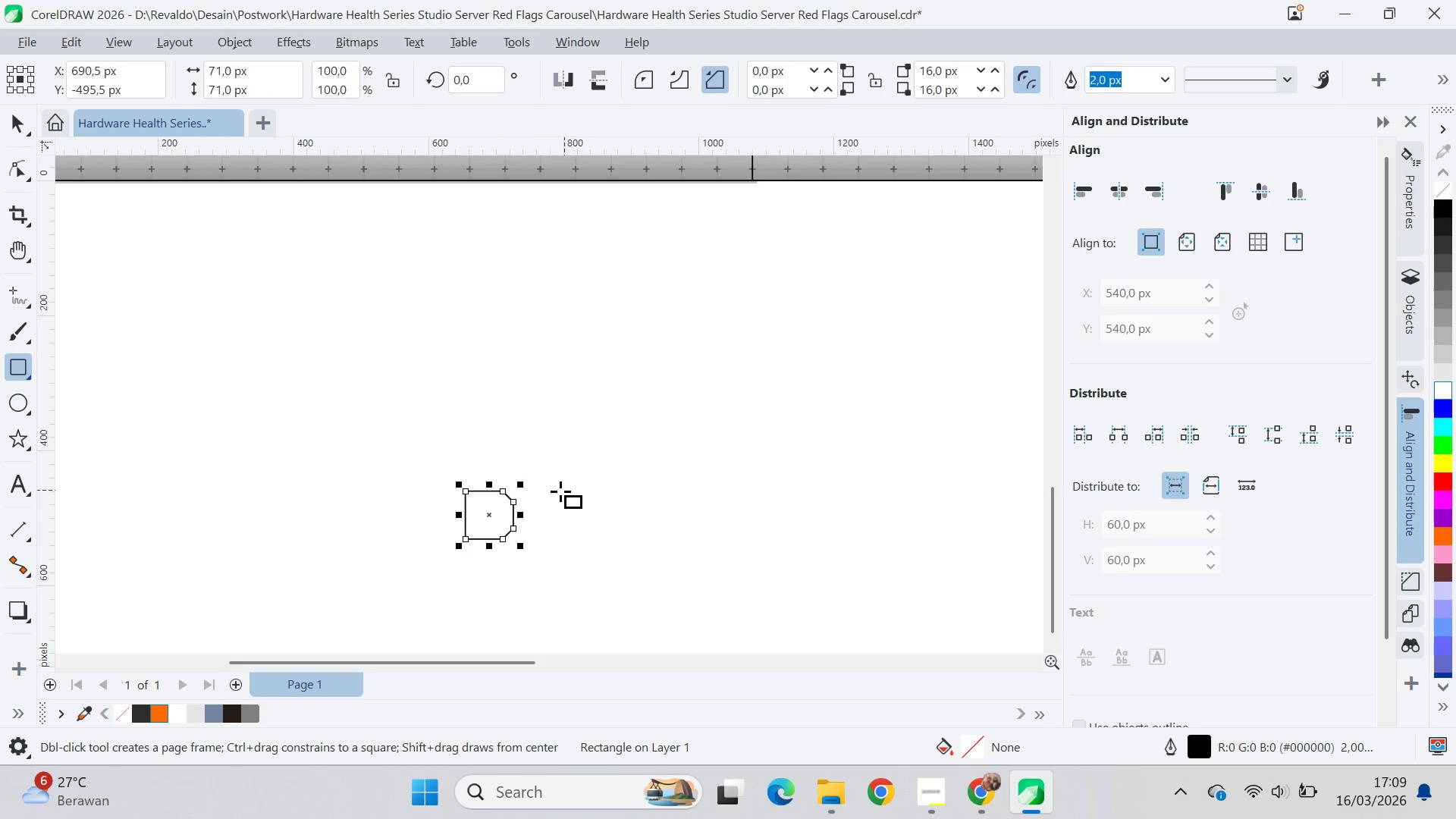 
key(Alt+AltLeft)
 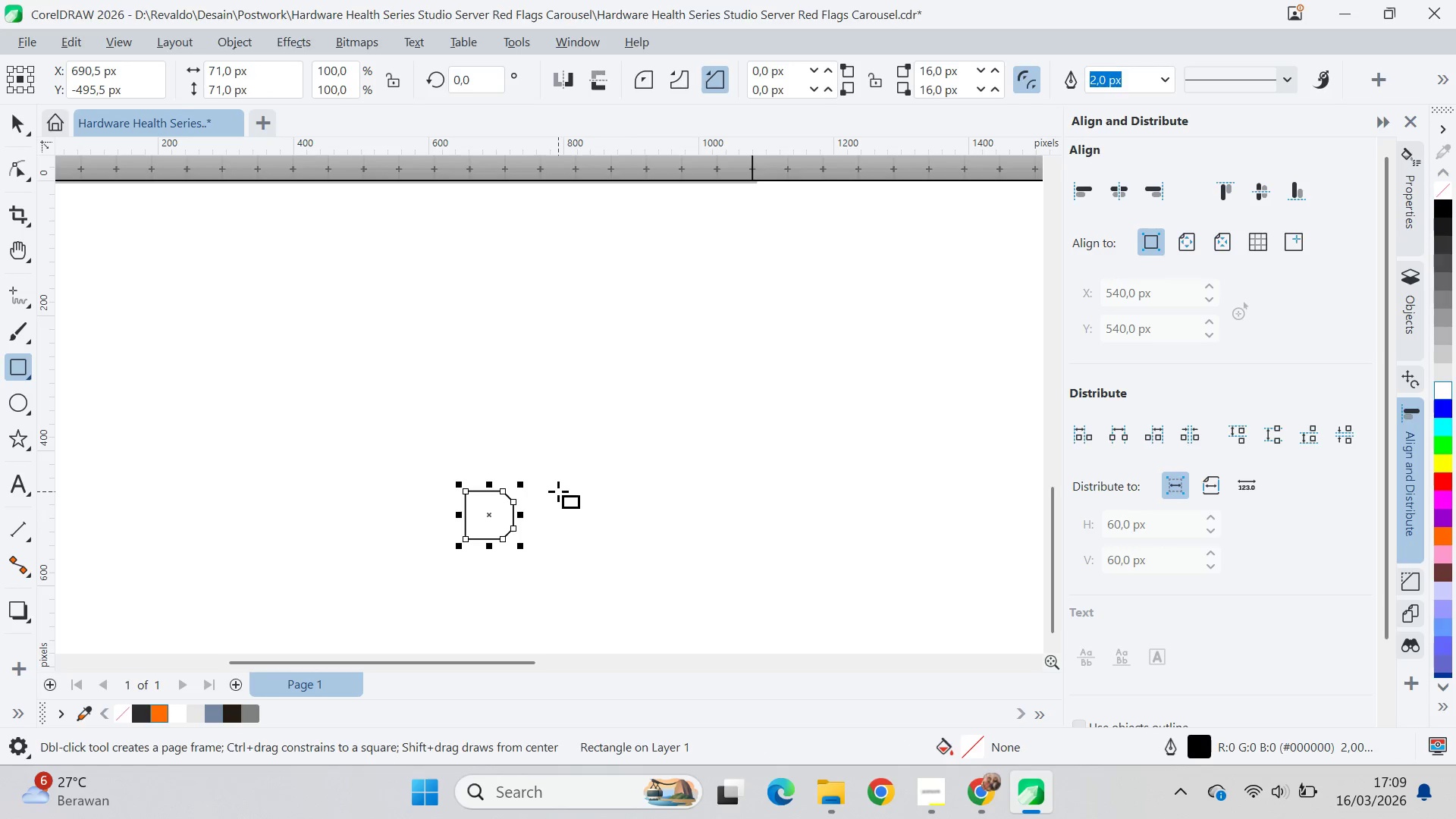 
key(Alt+Tab)
 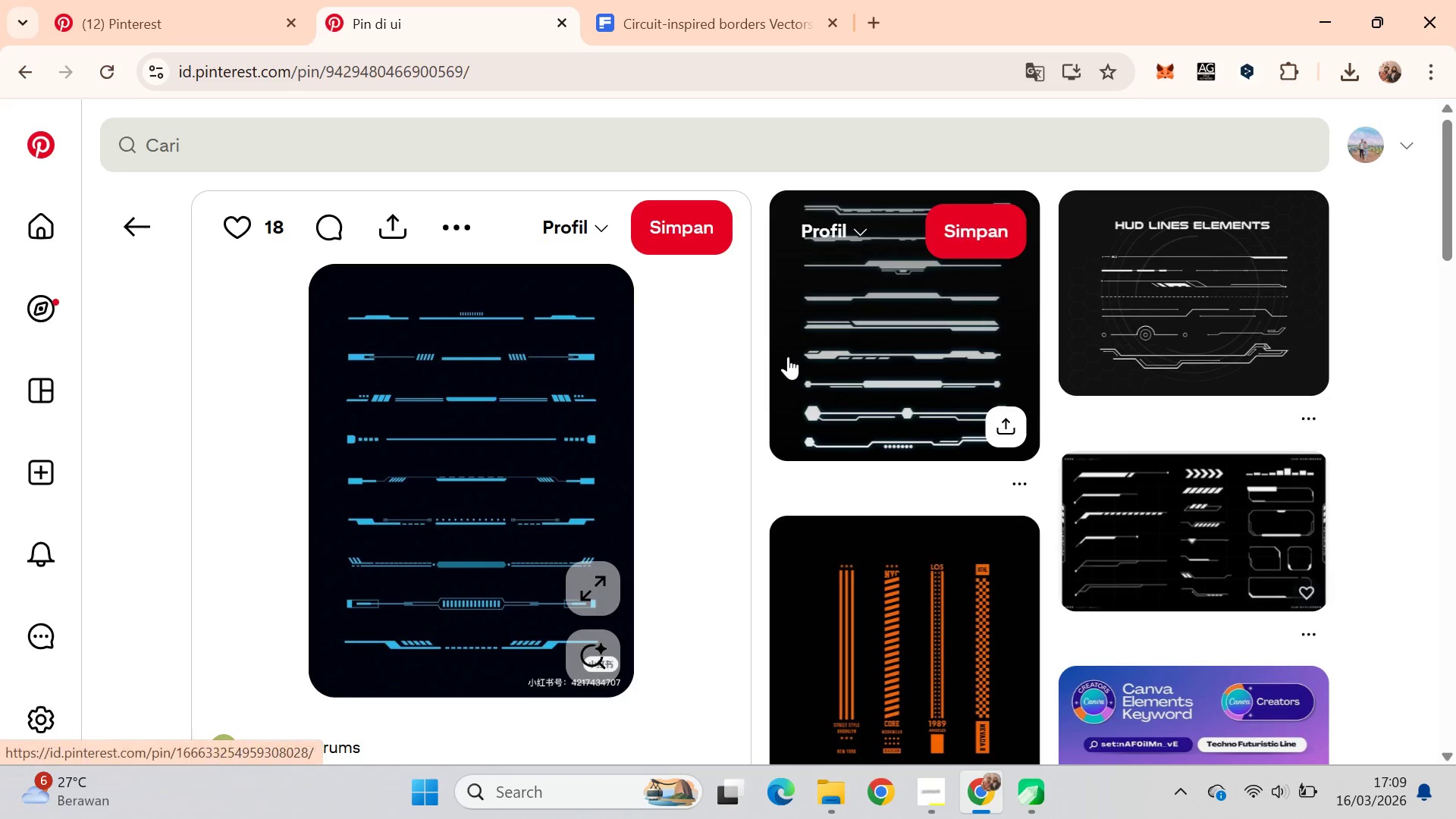 
key(Alt+AltLeft)
 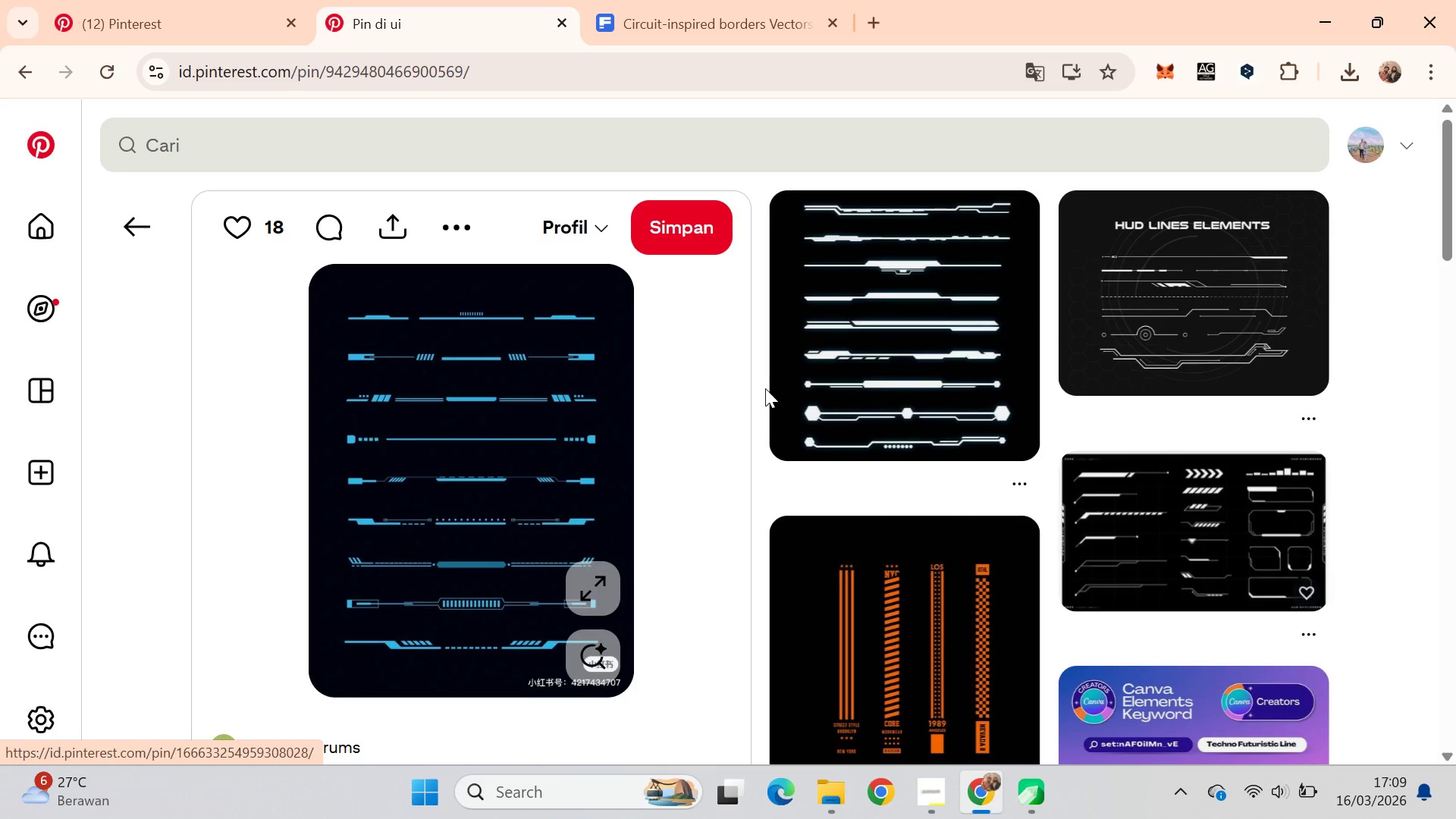 
key(Alt+Tab)
 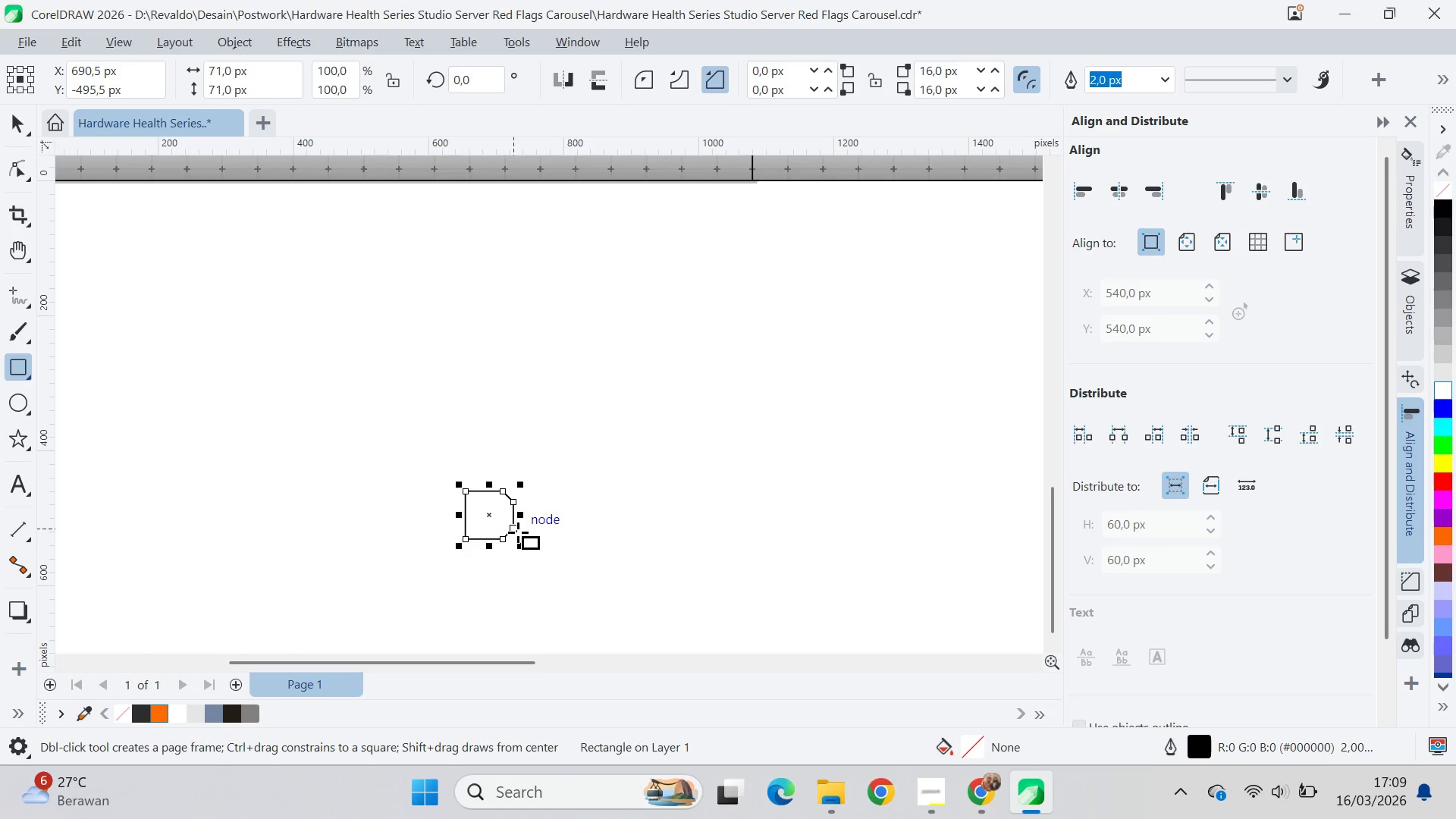 
left_click_drag(start_coordinate=[516, 529], to_coordinate=[514, 500])
 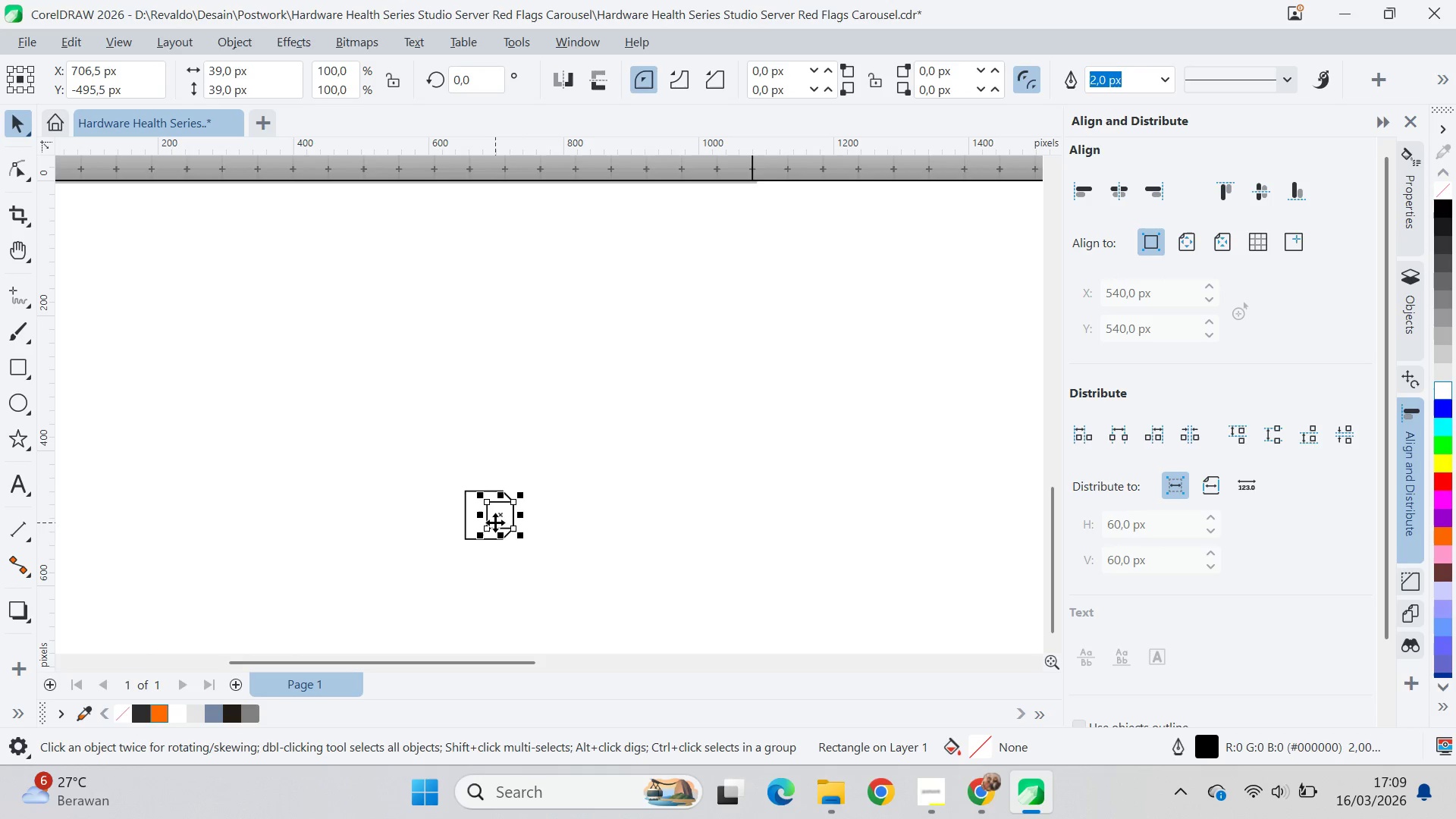 
hold_key(key=ControlLeft, duration=0.97)
 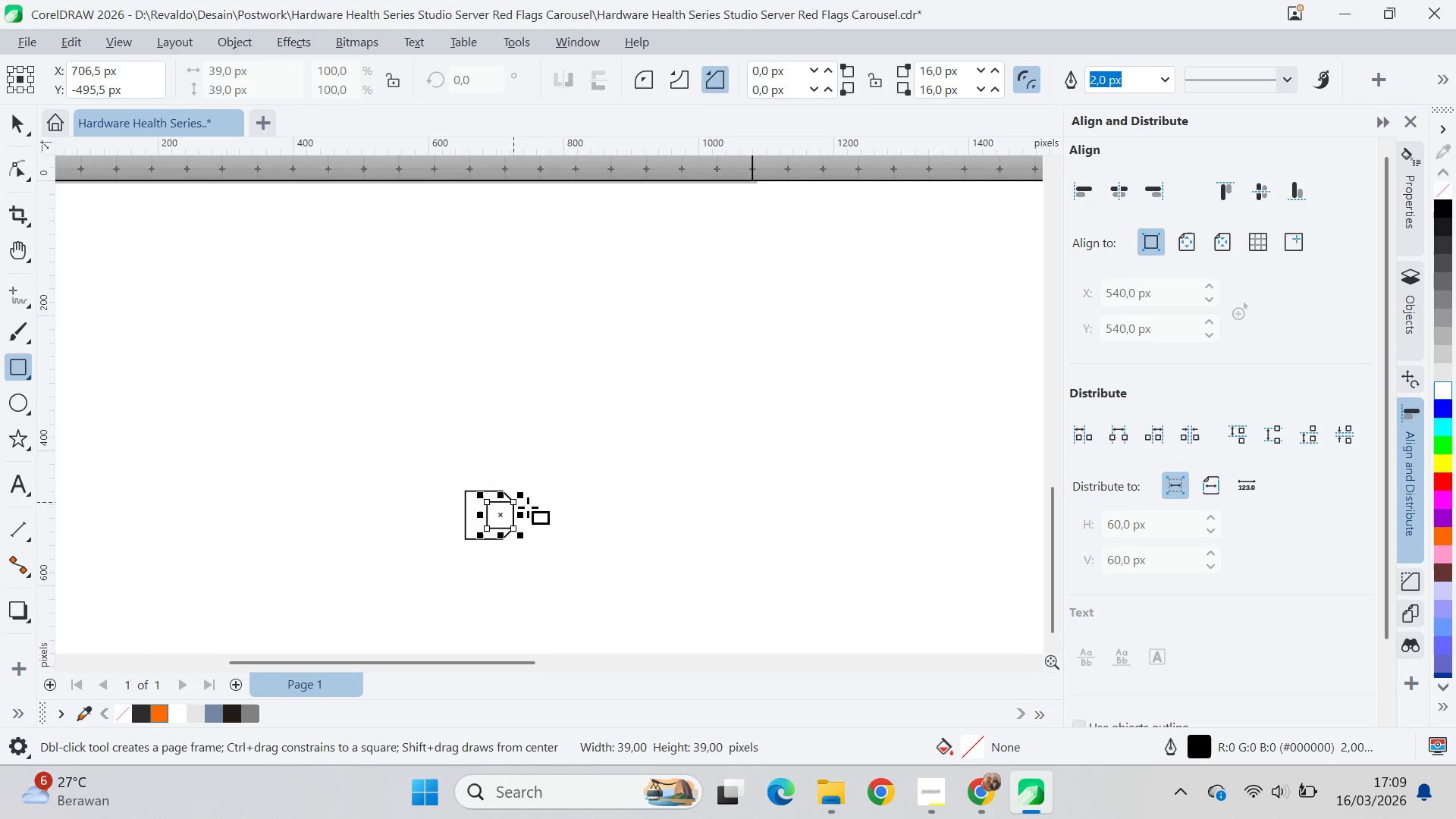 
key(V)
 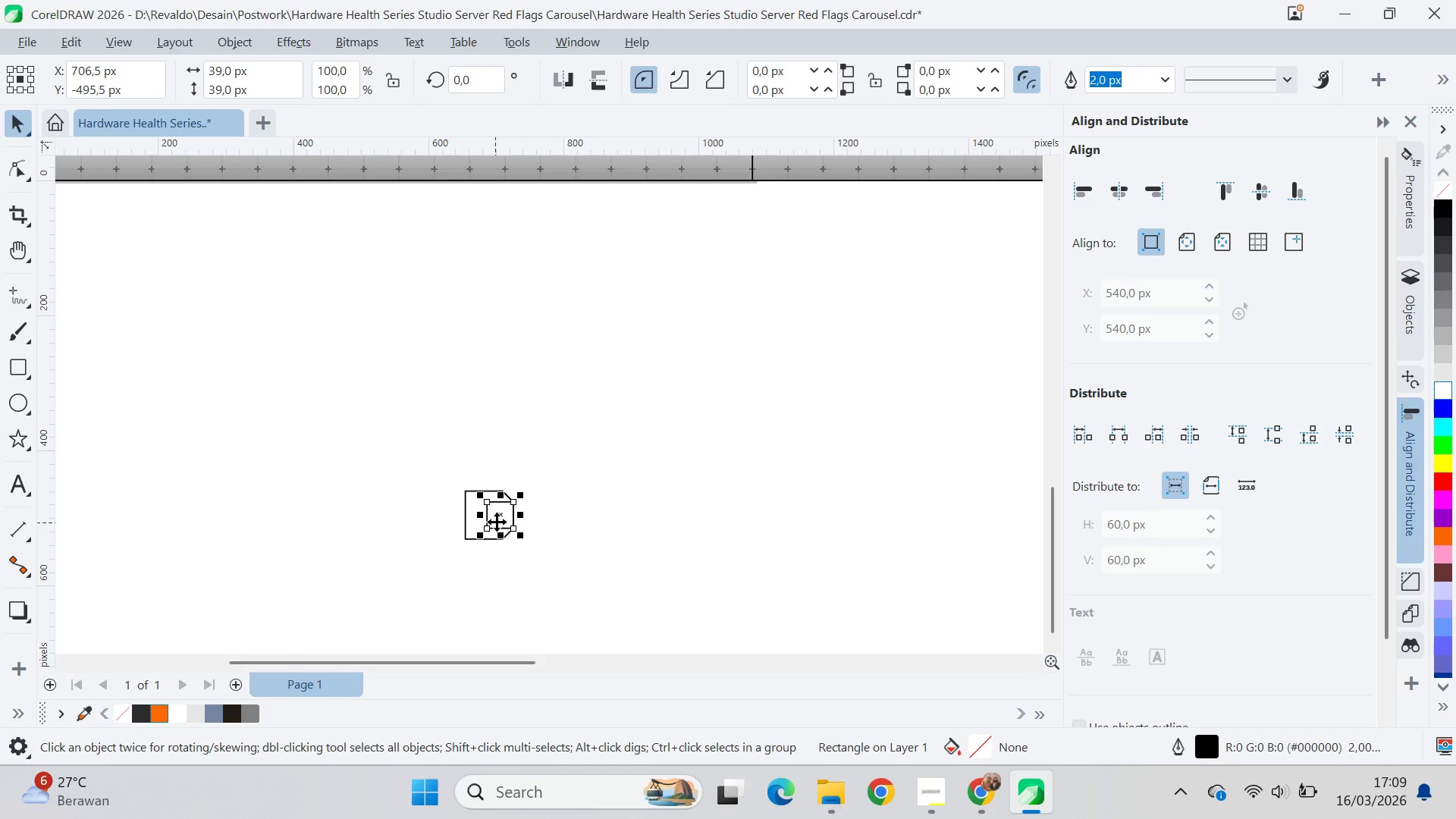 
left_click_drag(start_coordinate=[502, 519], to_coordinate=[535, 518])
 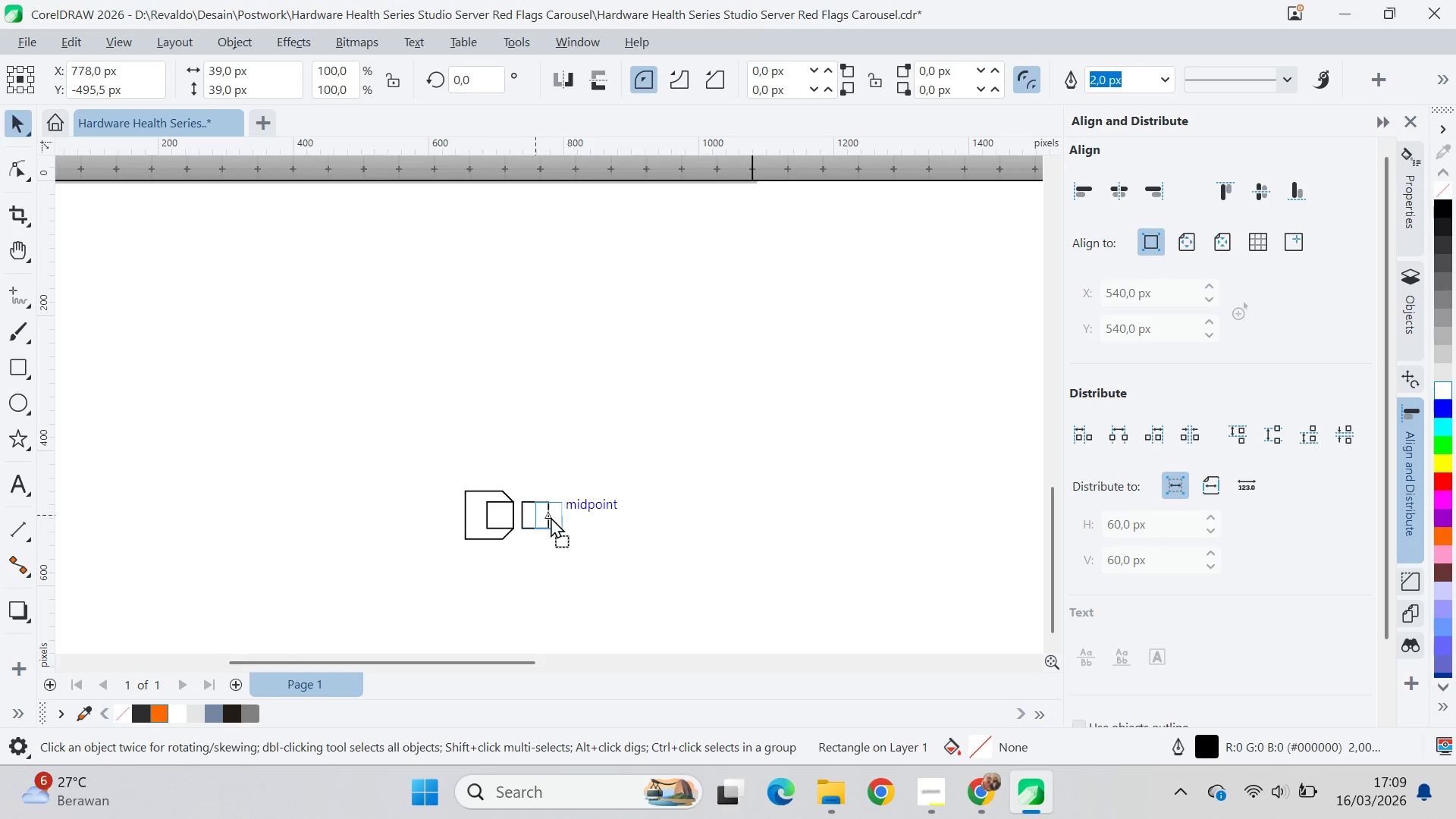 
hold_key(key=ShiftLeft, duration=1.19)
 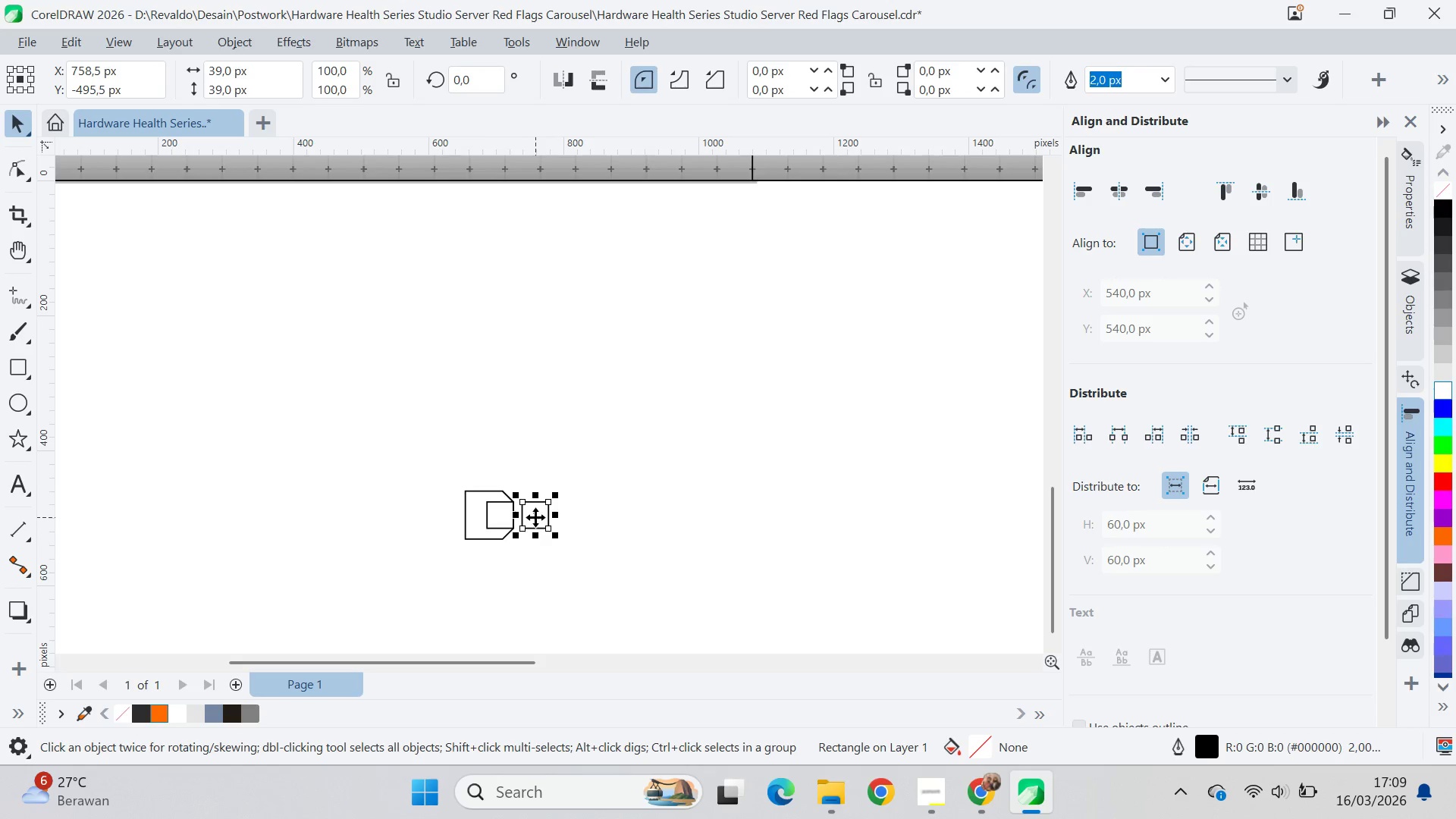 
left_click_drag(start_coordinate=[535, 517], to_coordinate=[575, 518])
 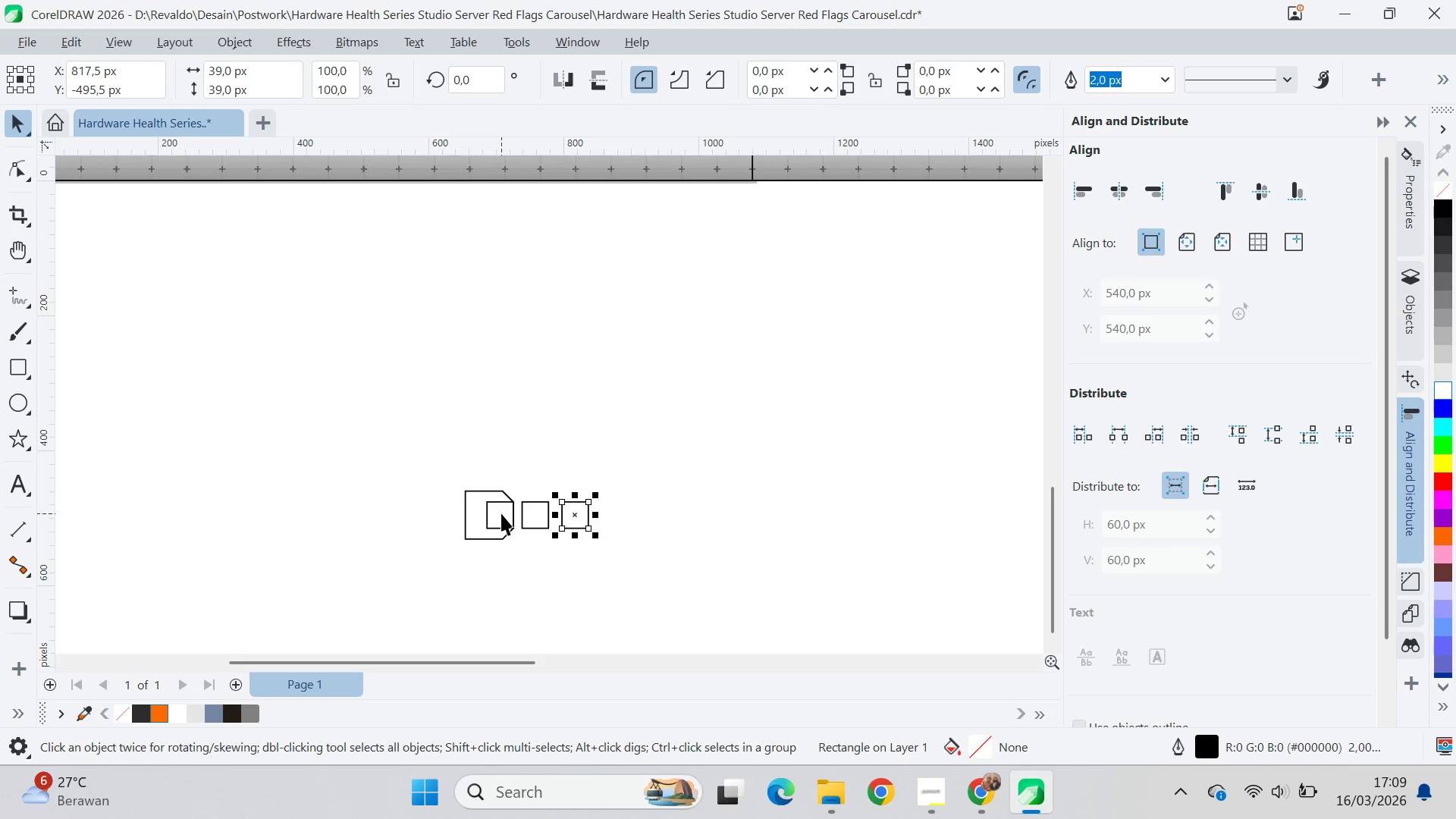 
hold_key(key=ShiftLeft, duration=1.5)
left_click([575, 518])
 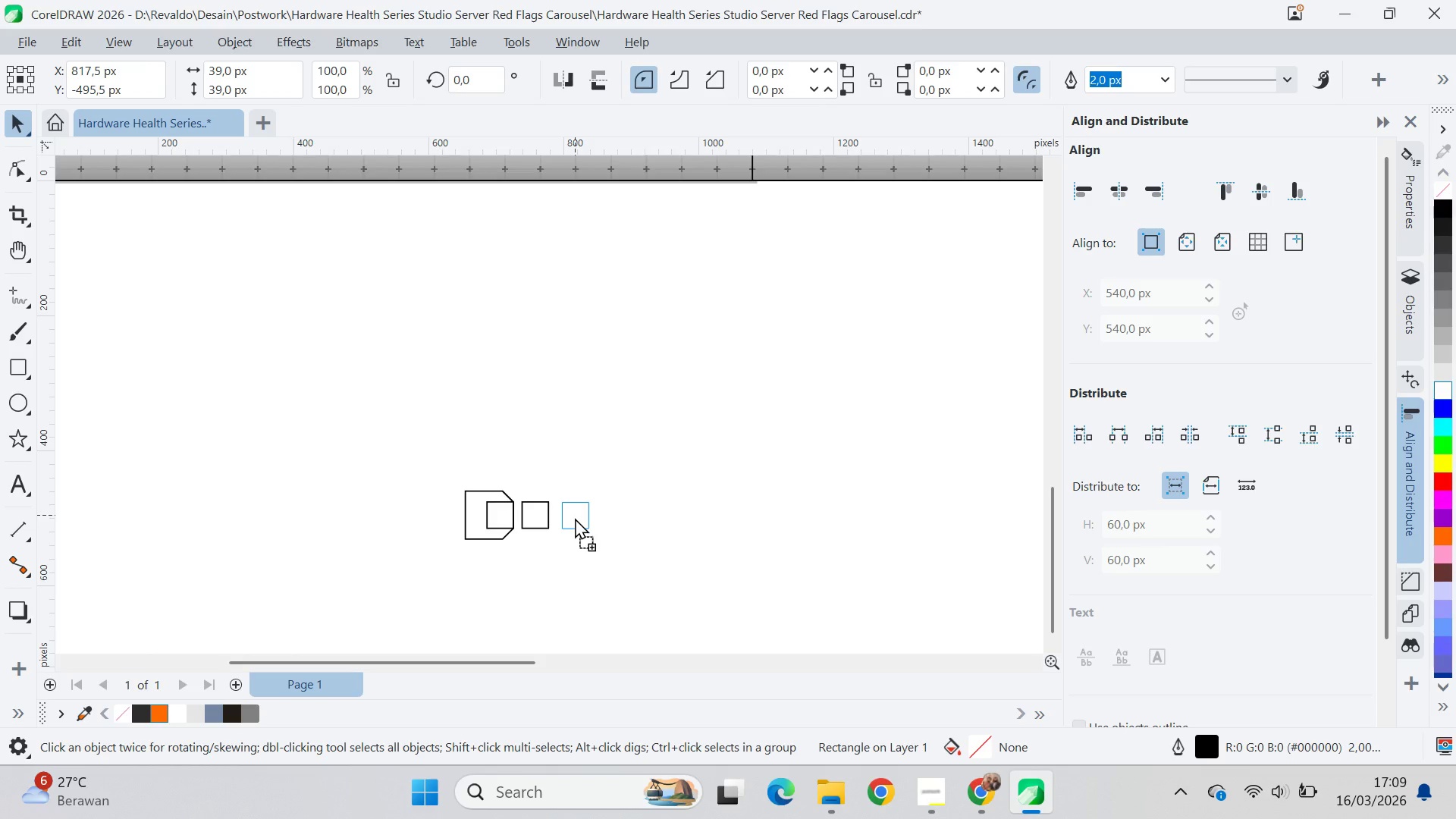 
right_click([575, 518])
 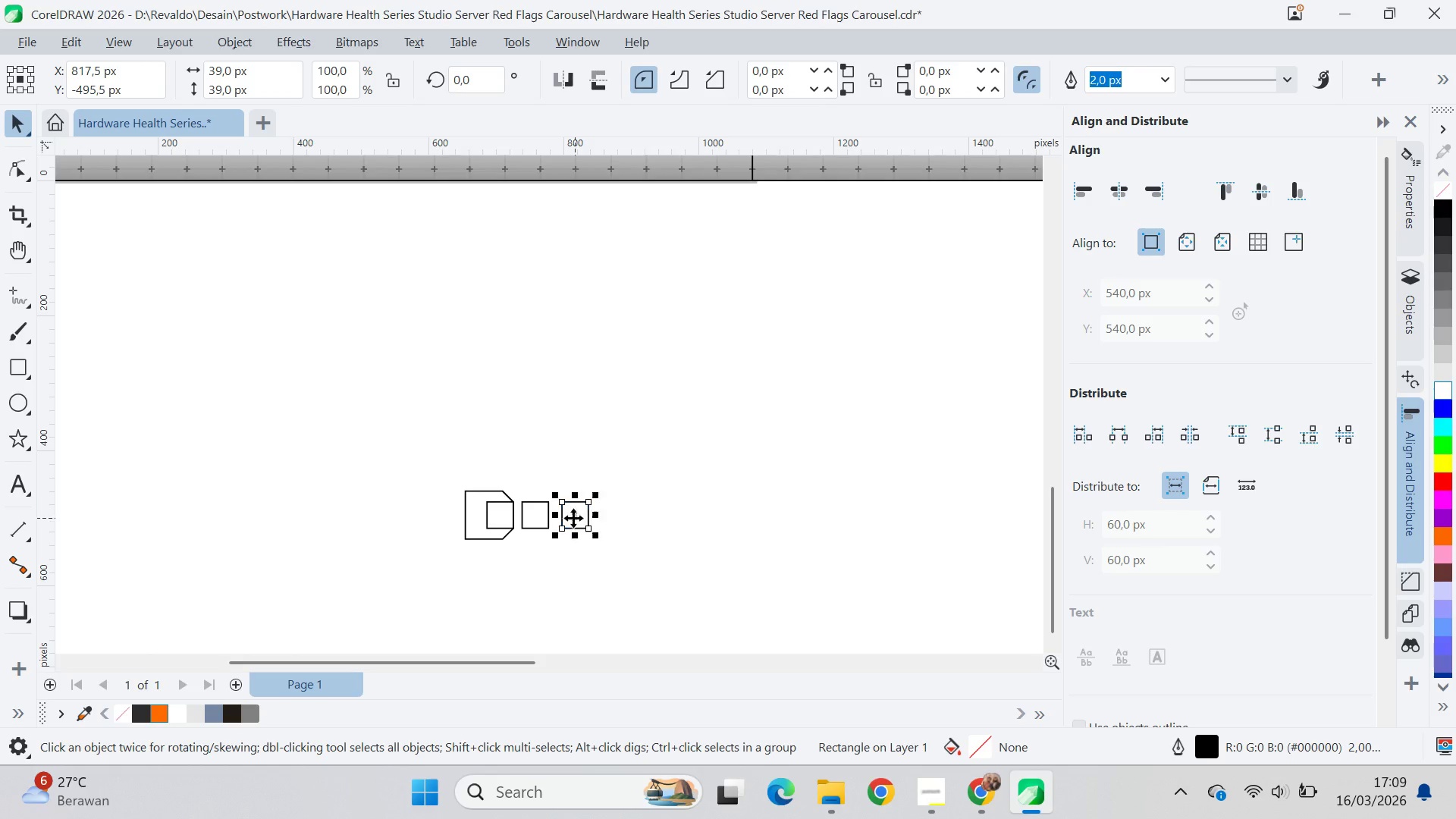 
key(Shift+ShiftLeft)
 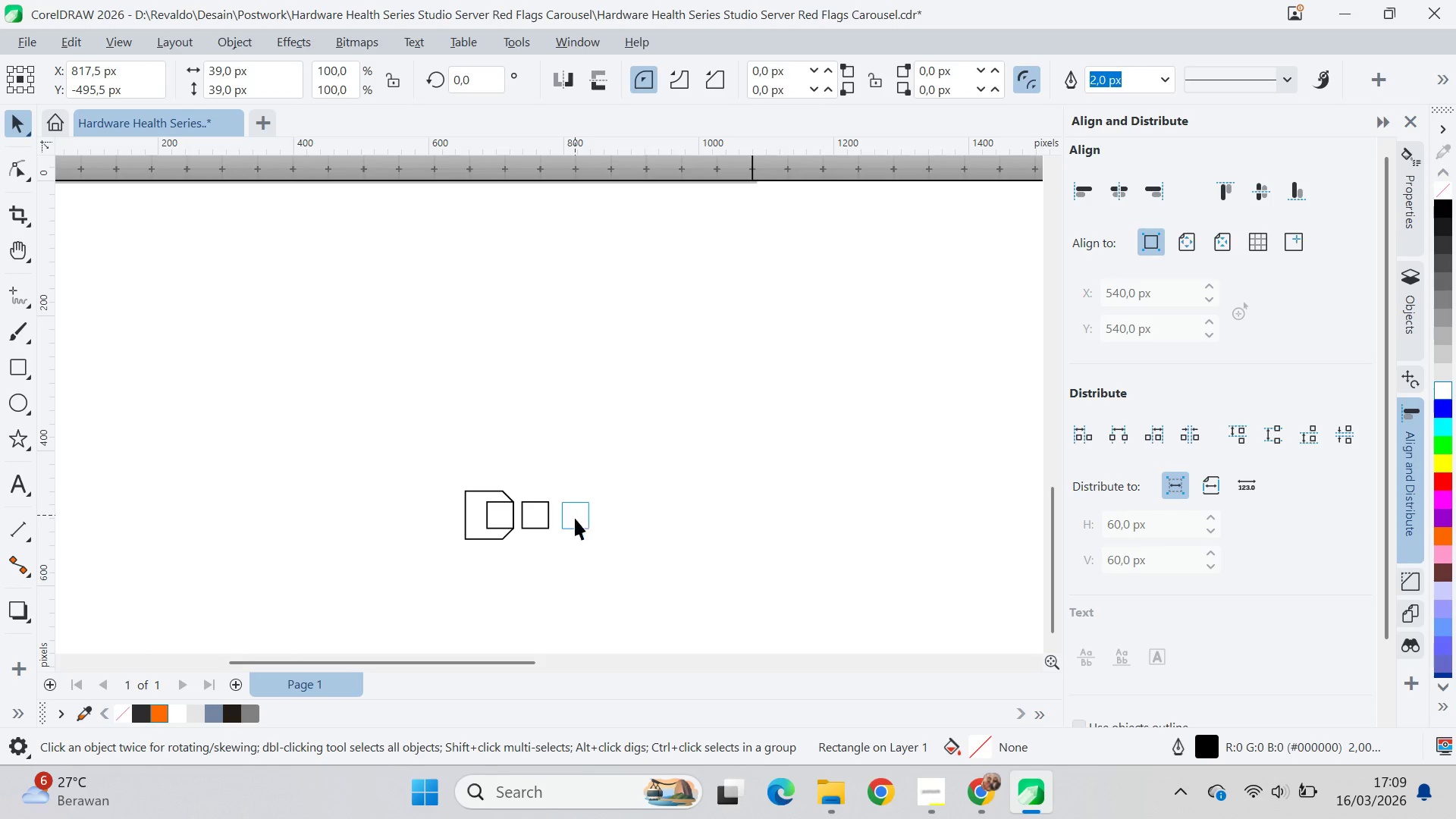 
key(Shift+ShiftLeft)
 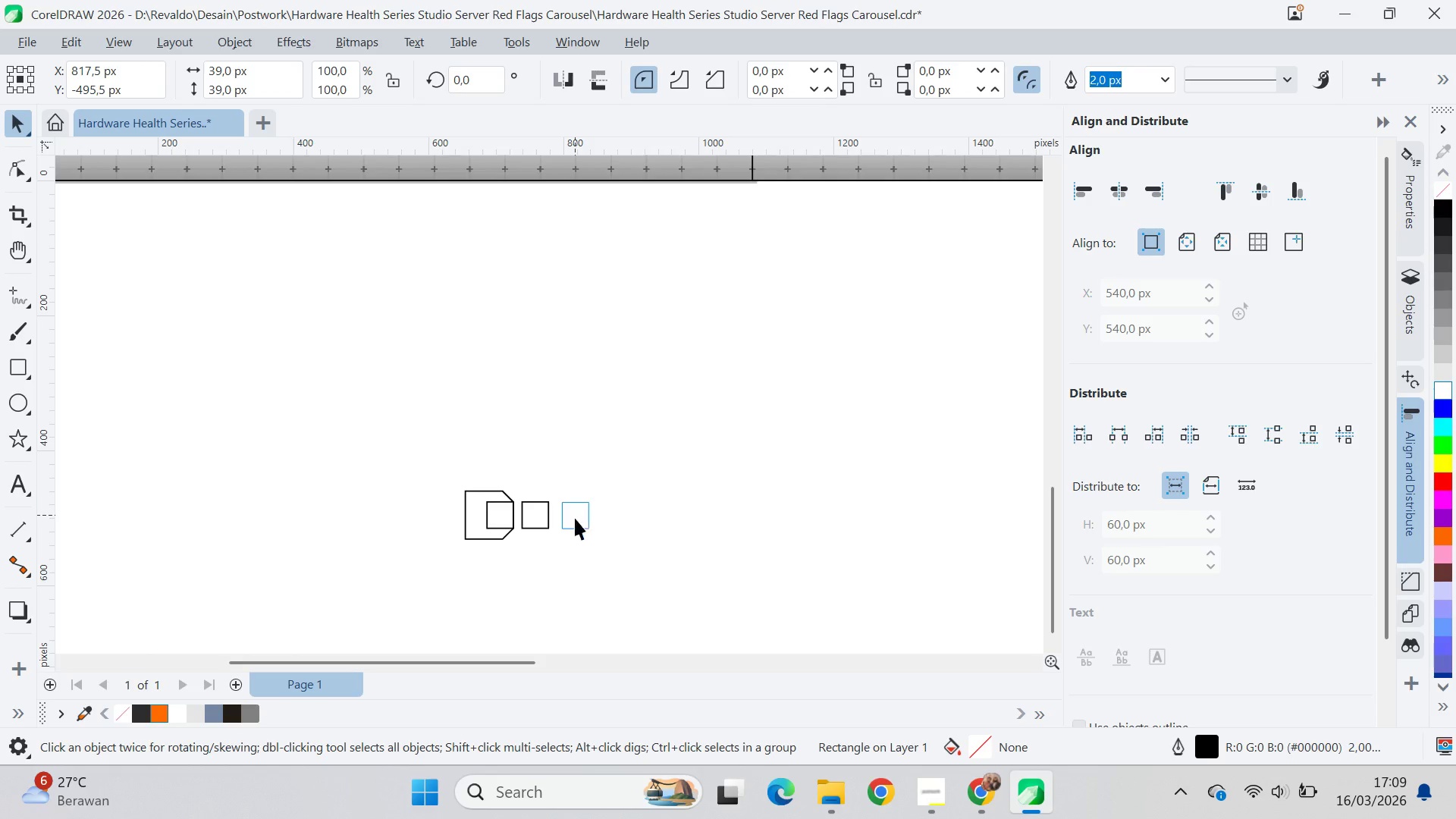 
key(Shift+ShiftLeft)
 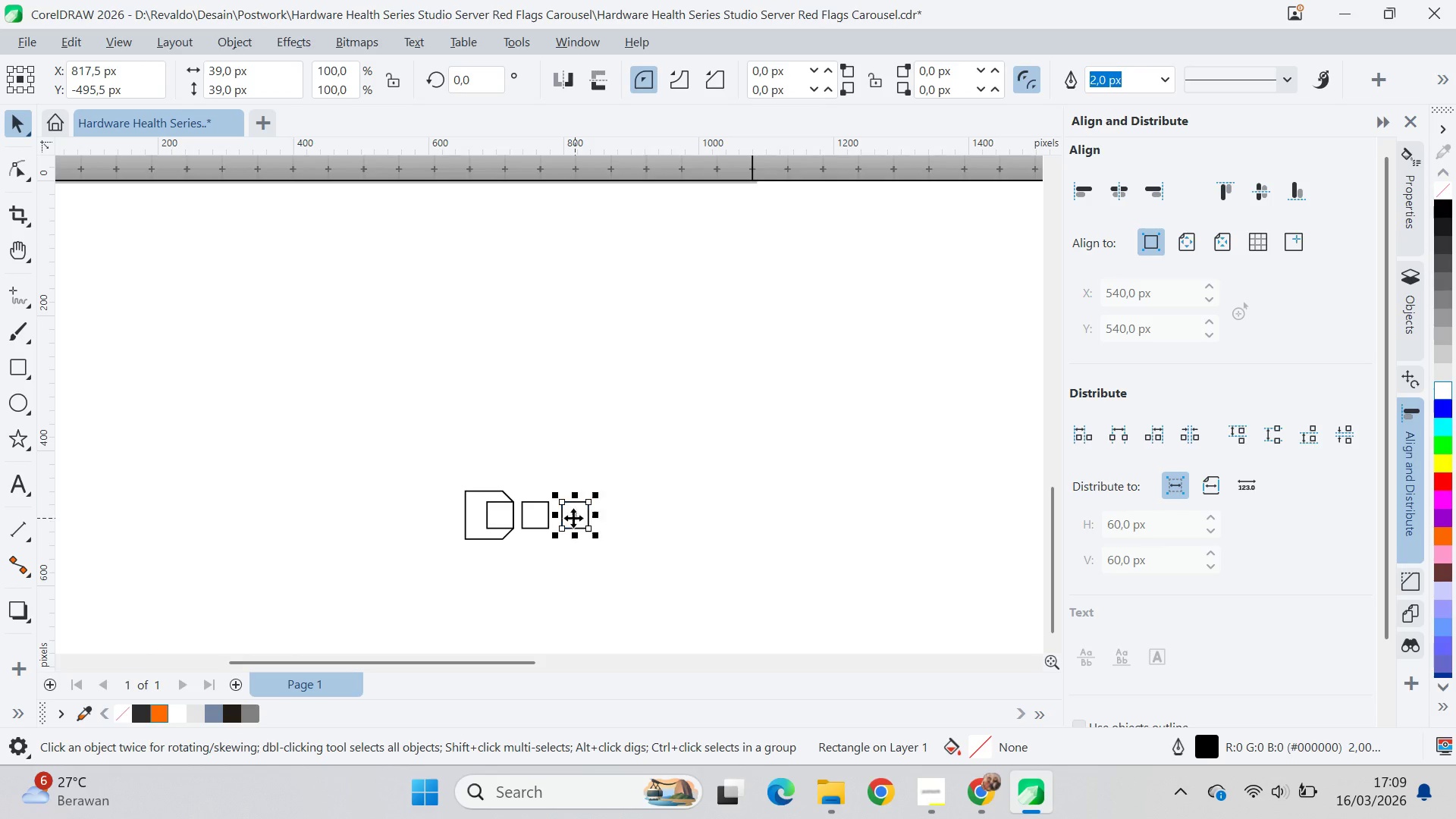 
key(Shift+ShiftLeft)
 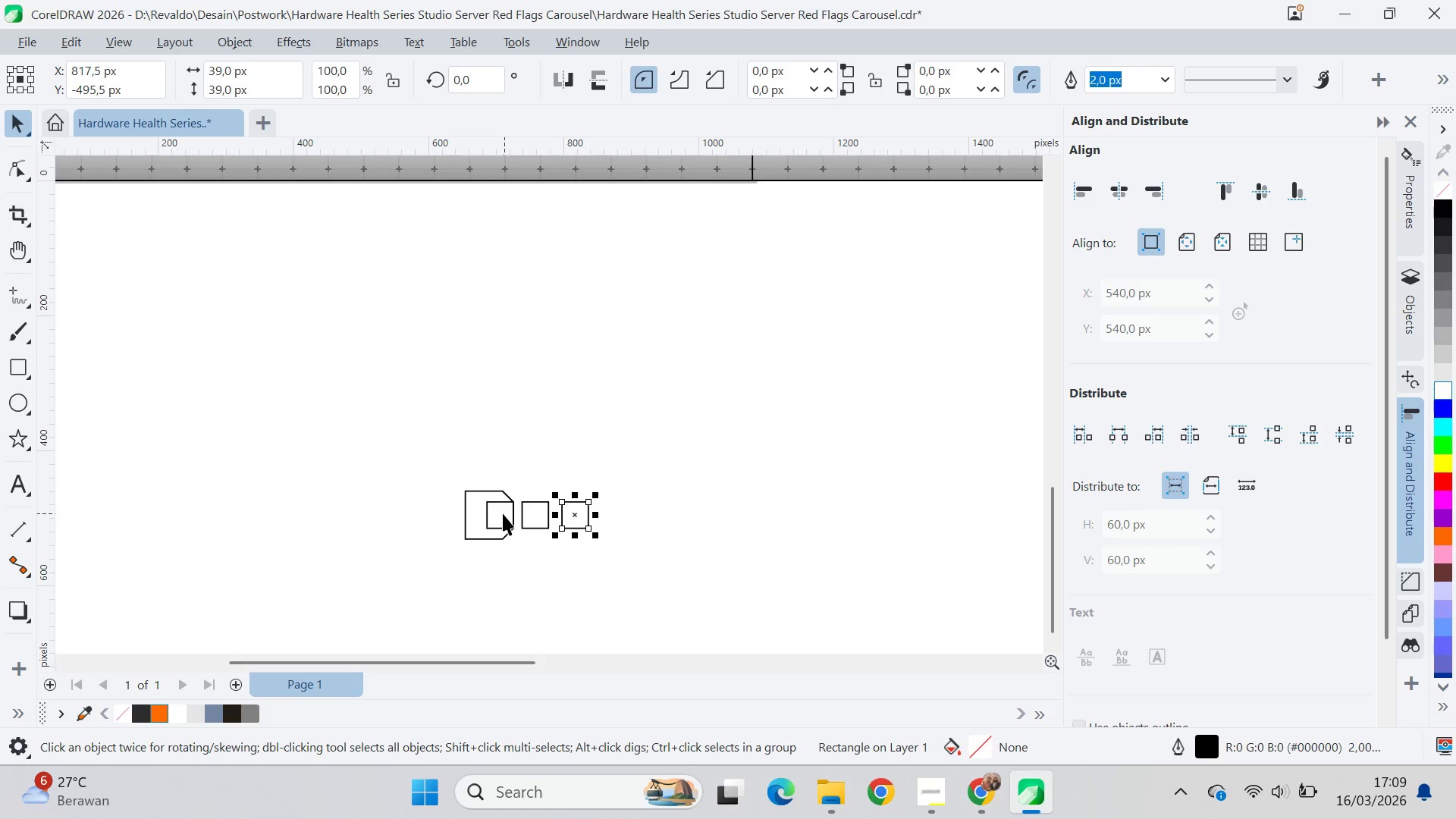 
left_click_drag(start_coordinate=[501, 513], to_coordinate=[615, 514])
 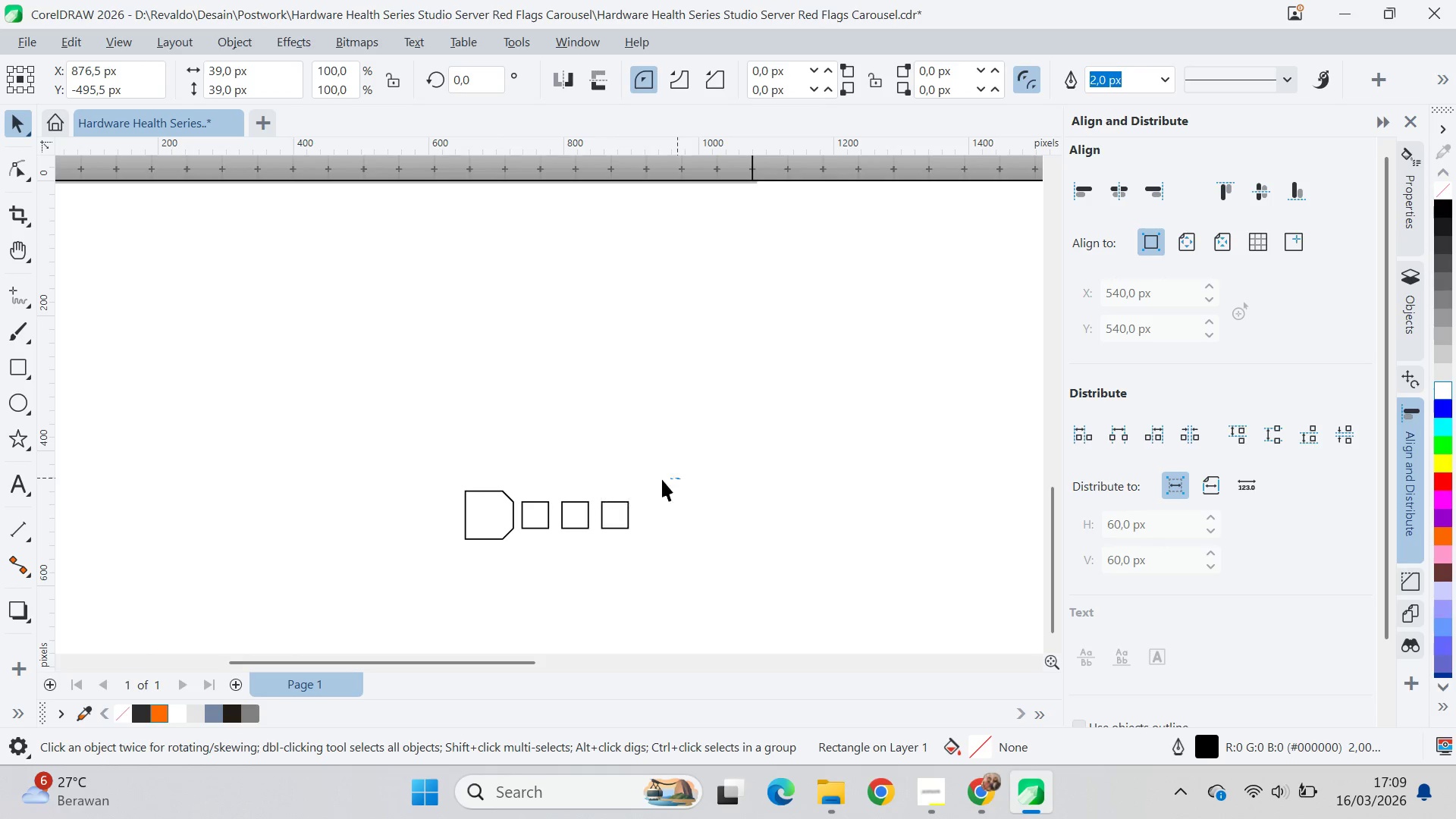 
hold_key(key=ShiftLeft, duration=1.5)
 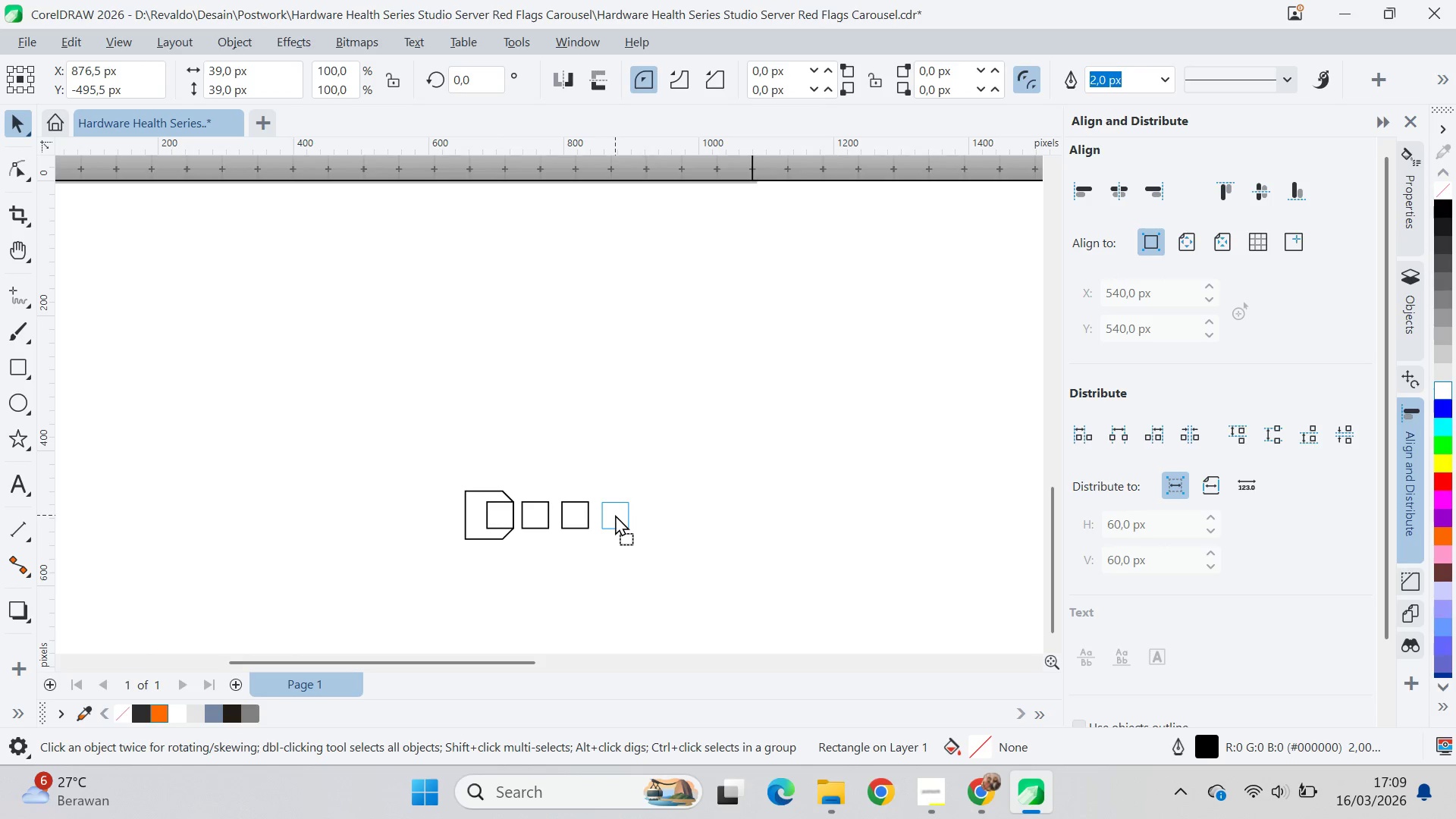 
hold_key(key=ShiftLeft, duration=0.89)
 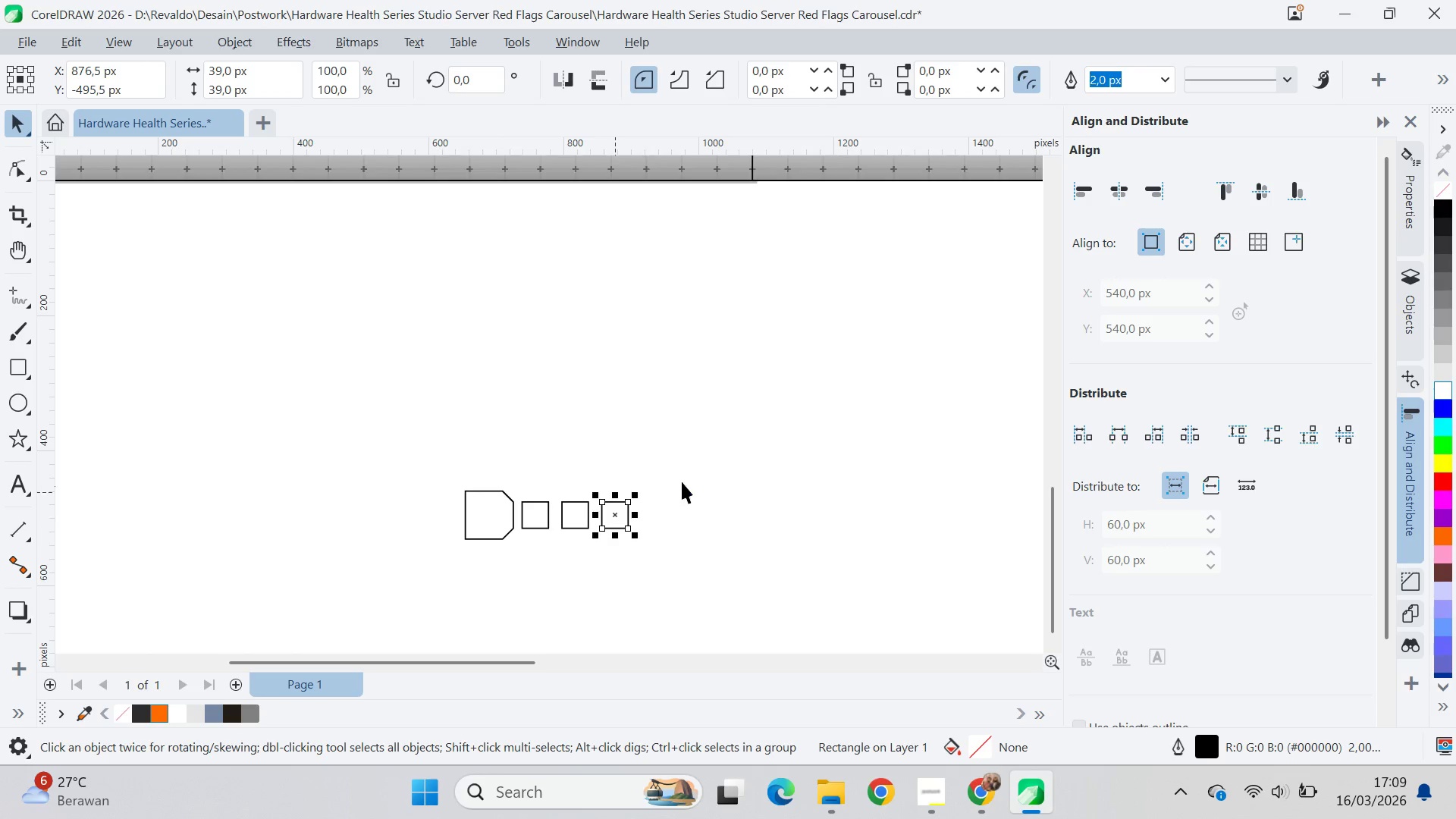 
left_click_drag(start_coordinate=[680, 479], to_coordinate=[346, 572])
 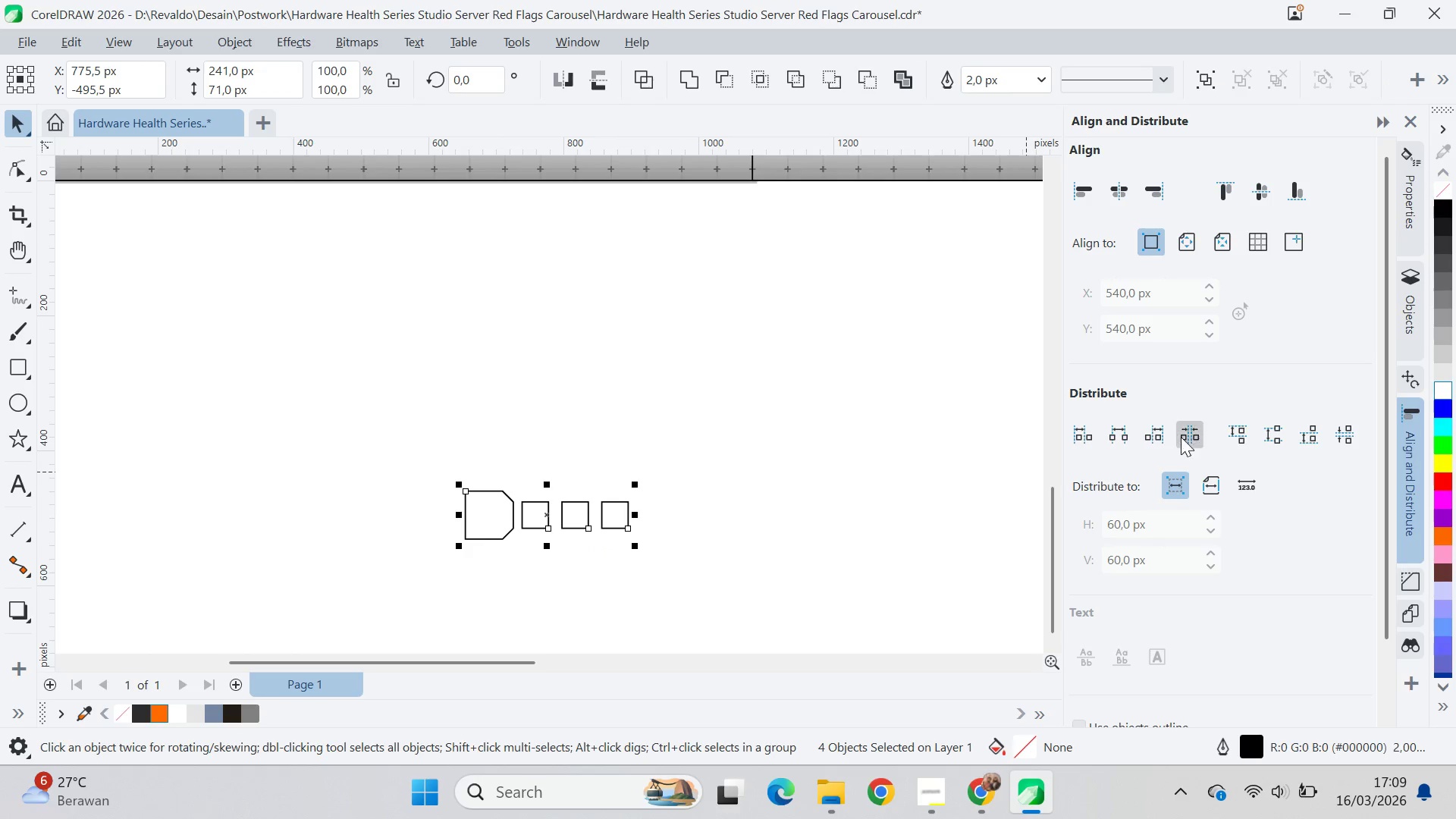 
mouse_move([1217, 413])
 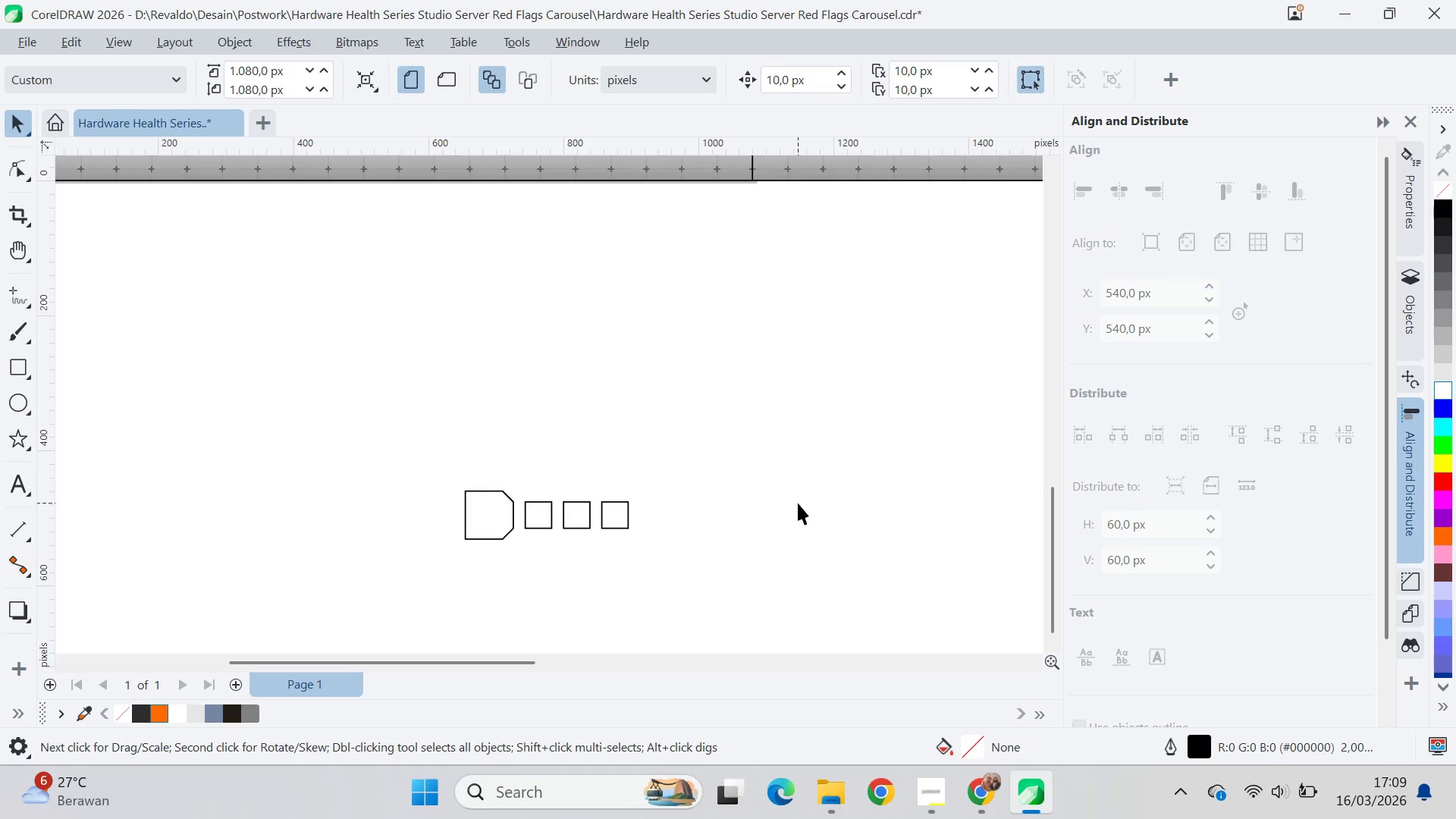 
key(Q)
 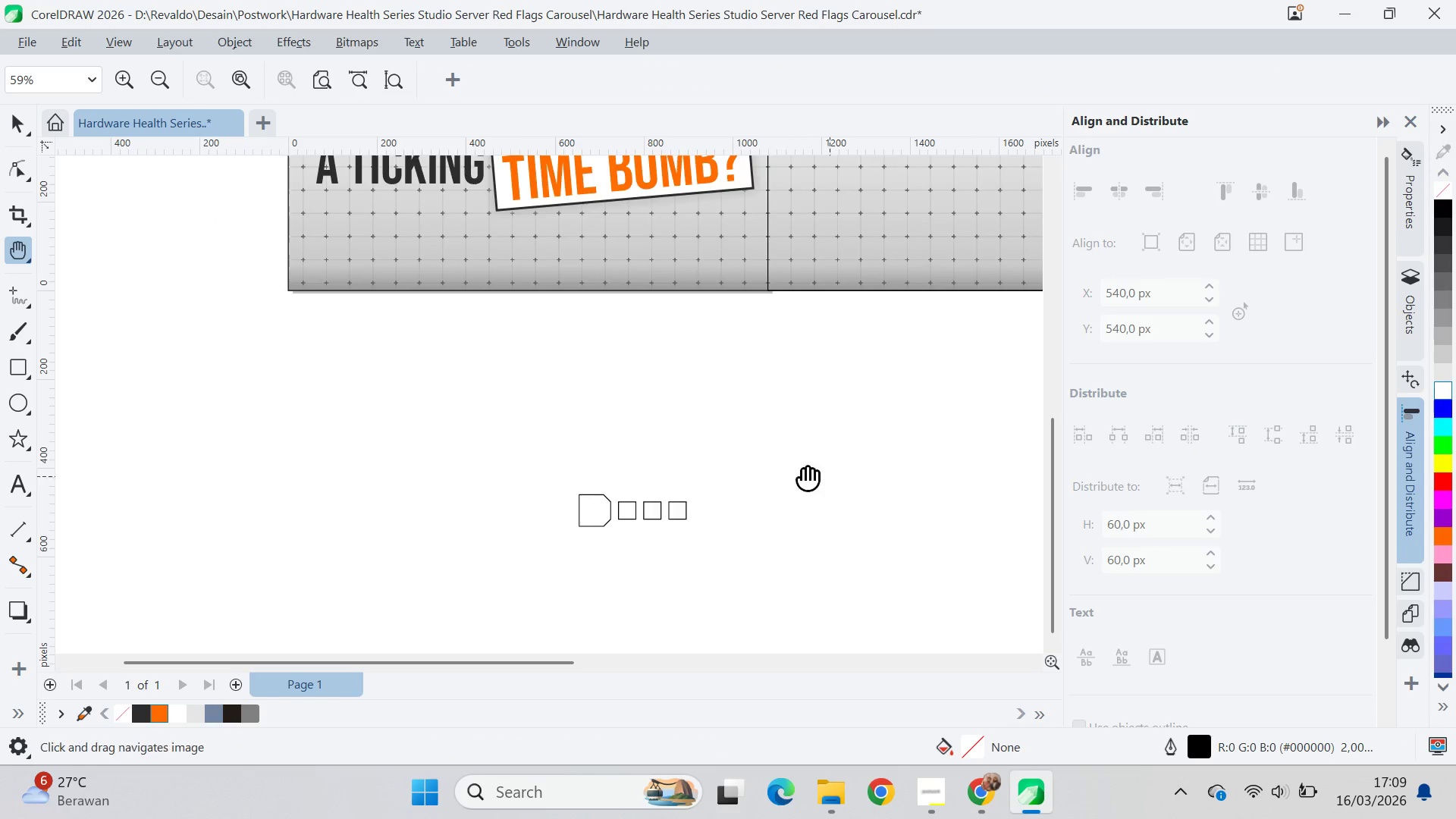 
left_click_drag(start_coordinate=[752, 460], to_coordinate=[446, 358])
 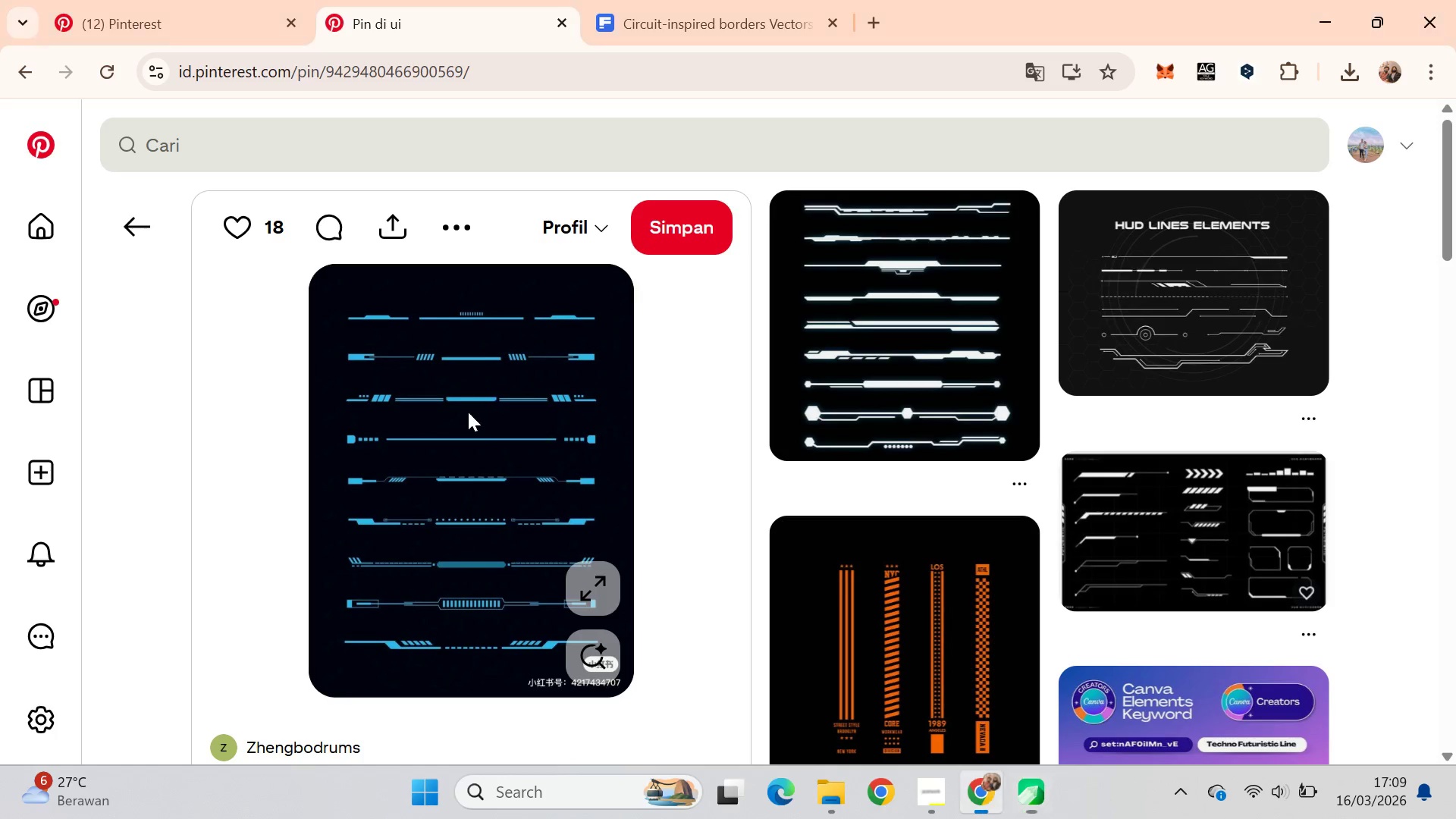 
scroll: coordinate [798, 501], scroll_direction: down, amount: 3.0
 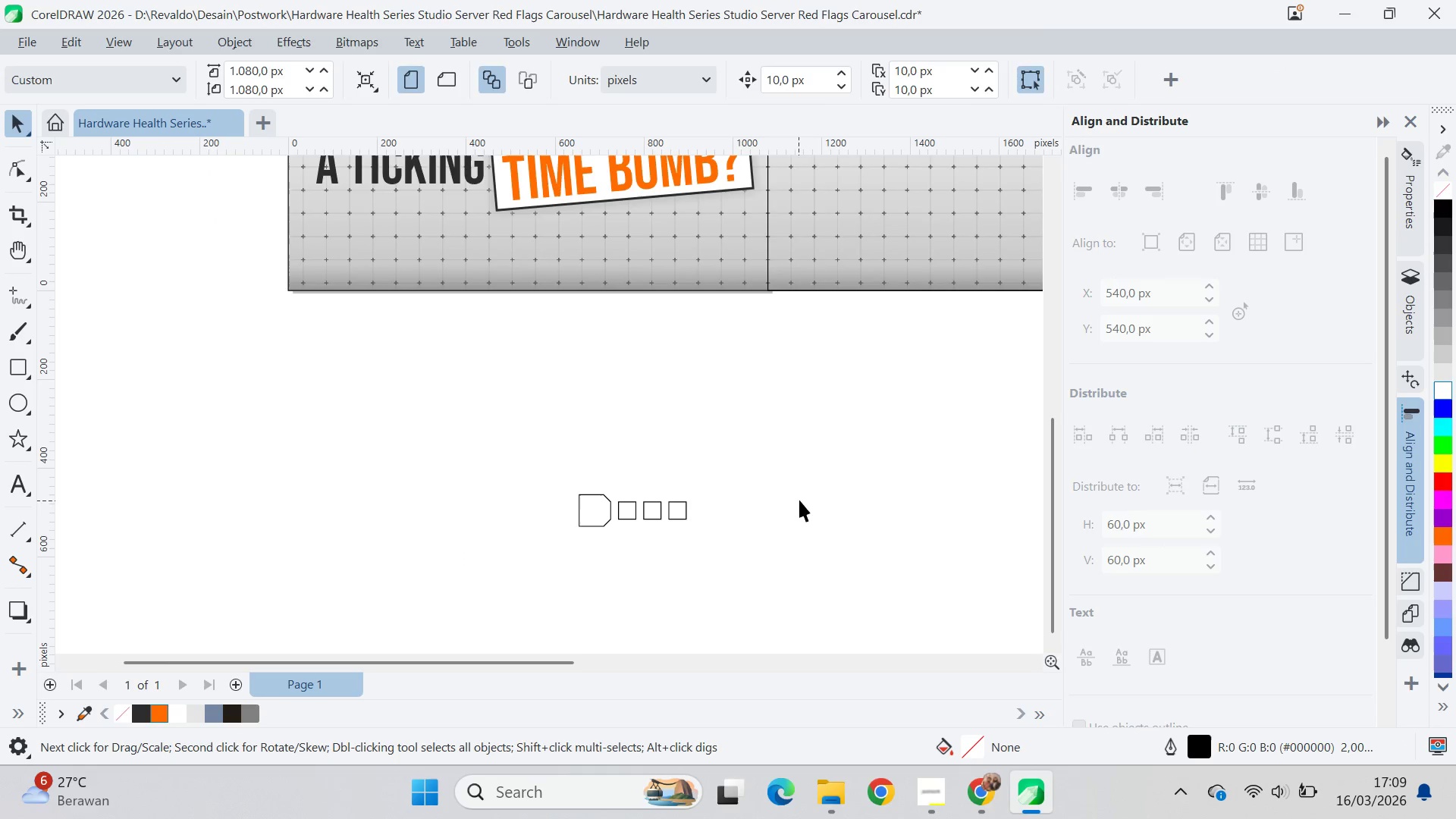 
key(V)
 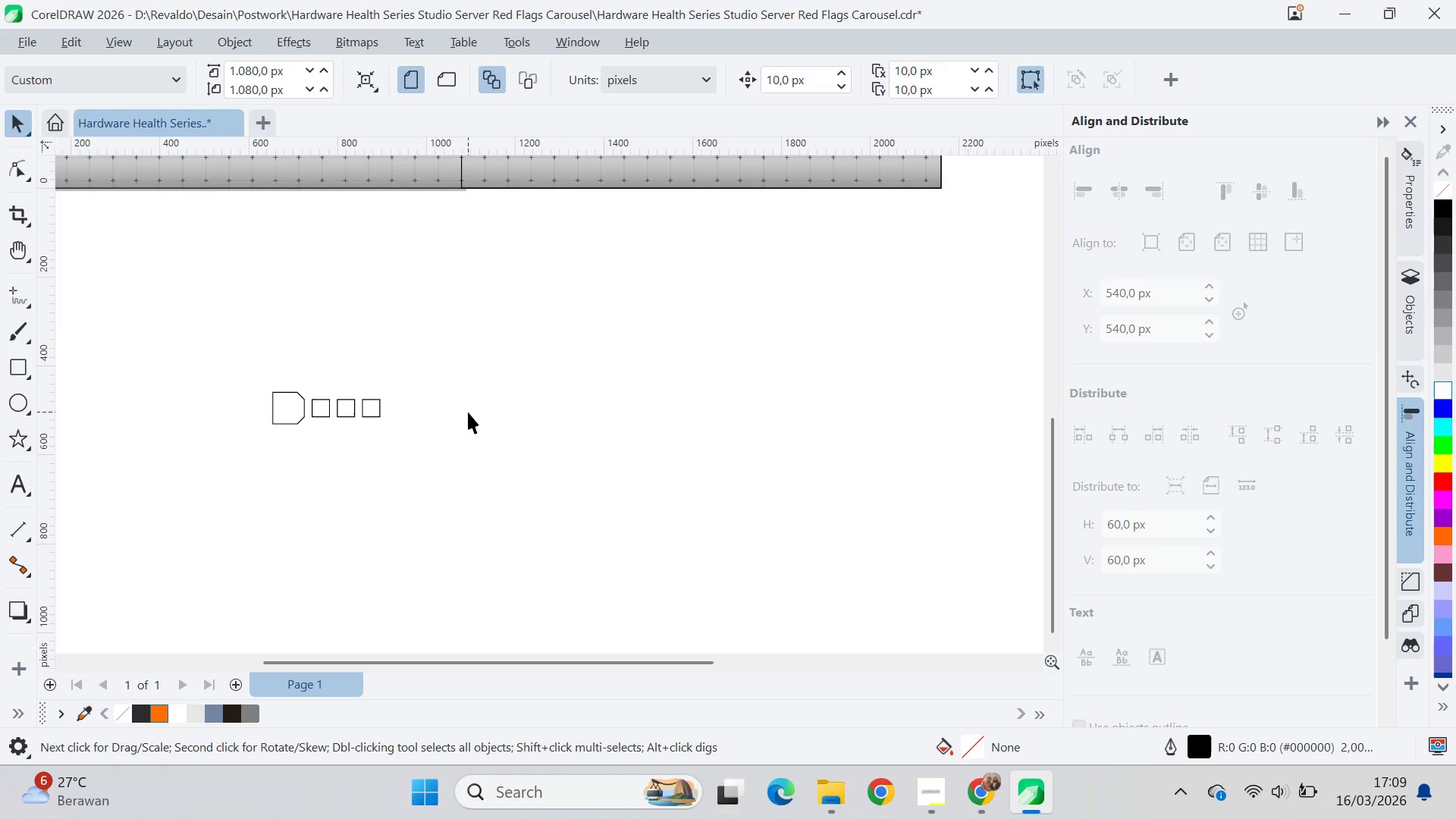 
key(Alt+AltLeft)
 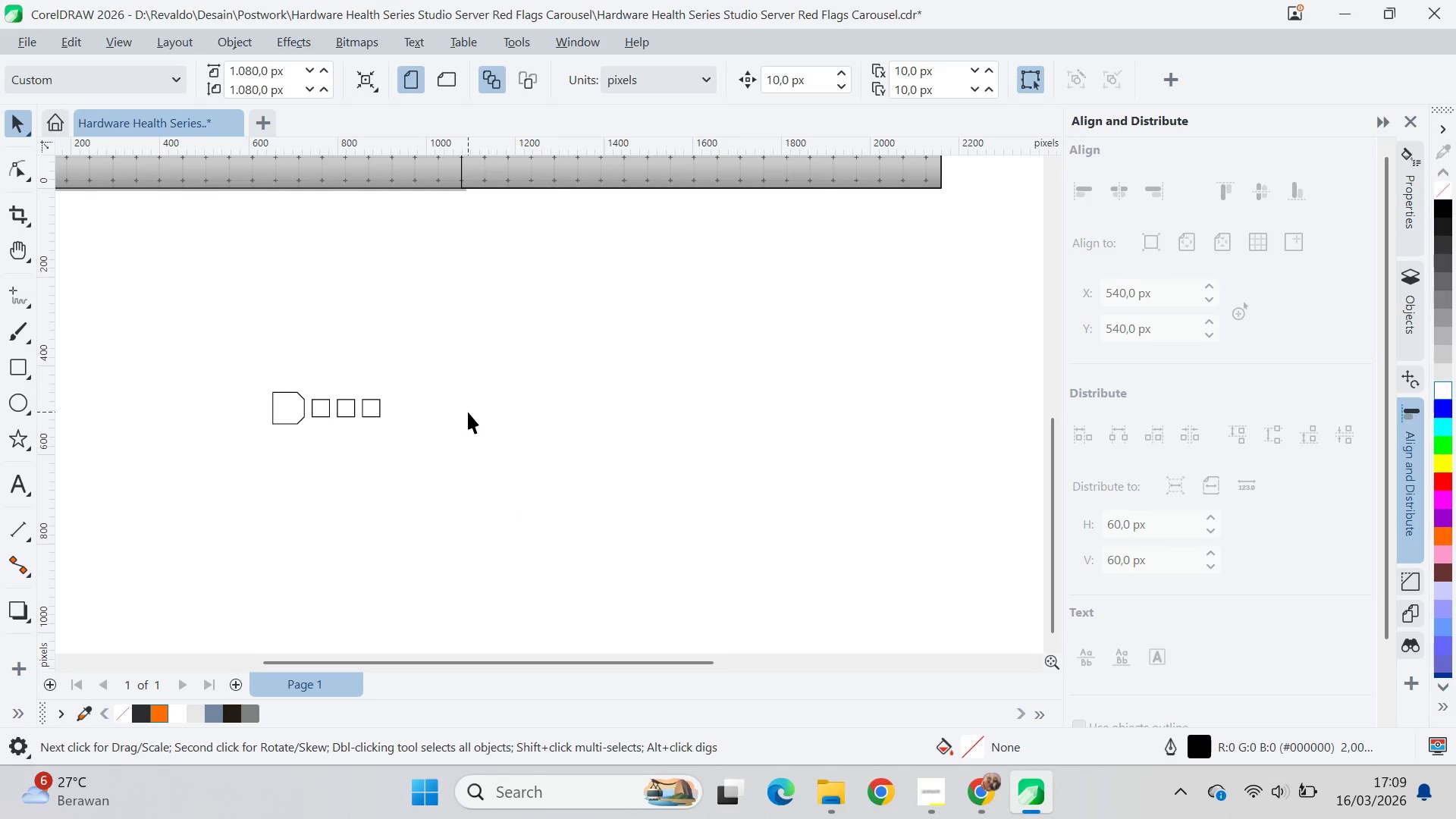 
key(Alt+Tab)
 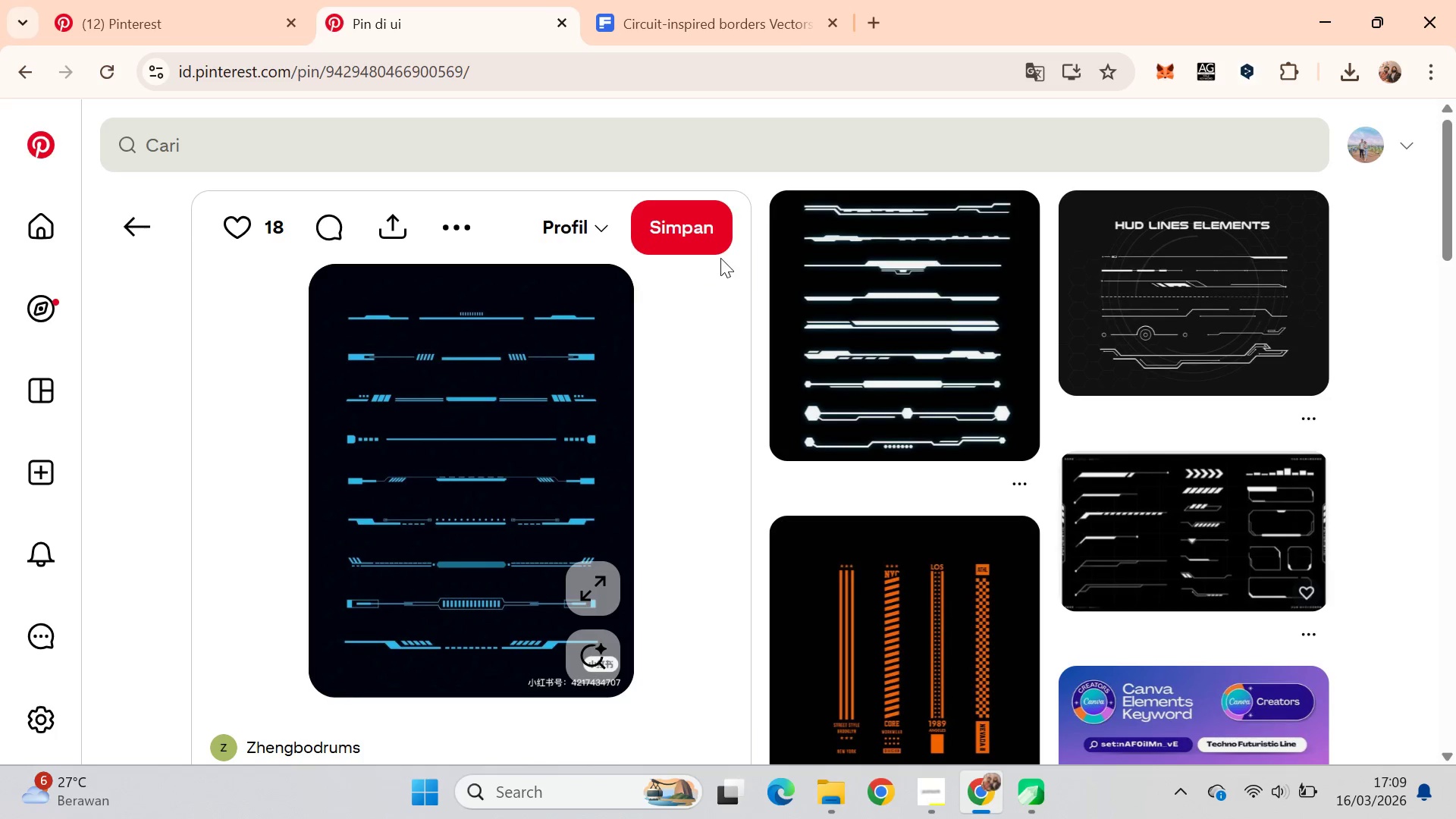 
key(Alt+AltLeft)
 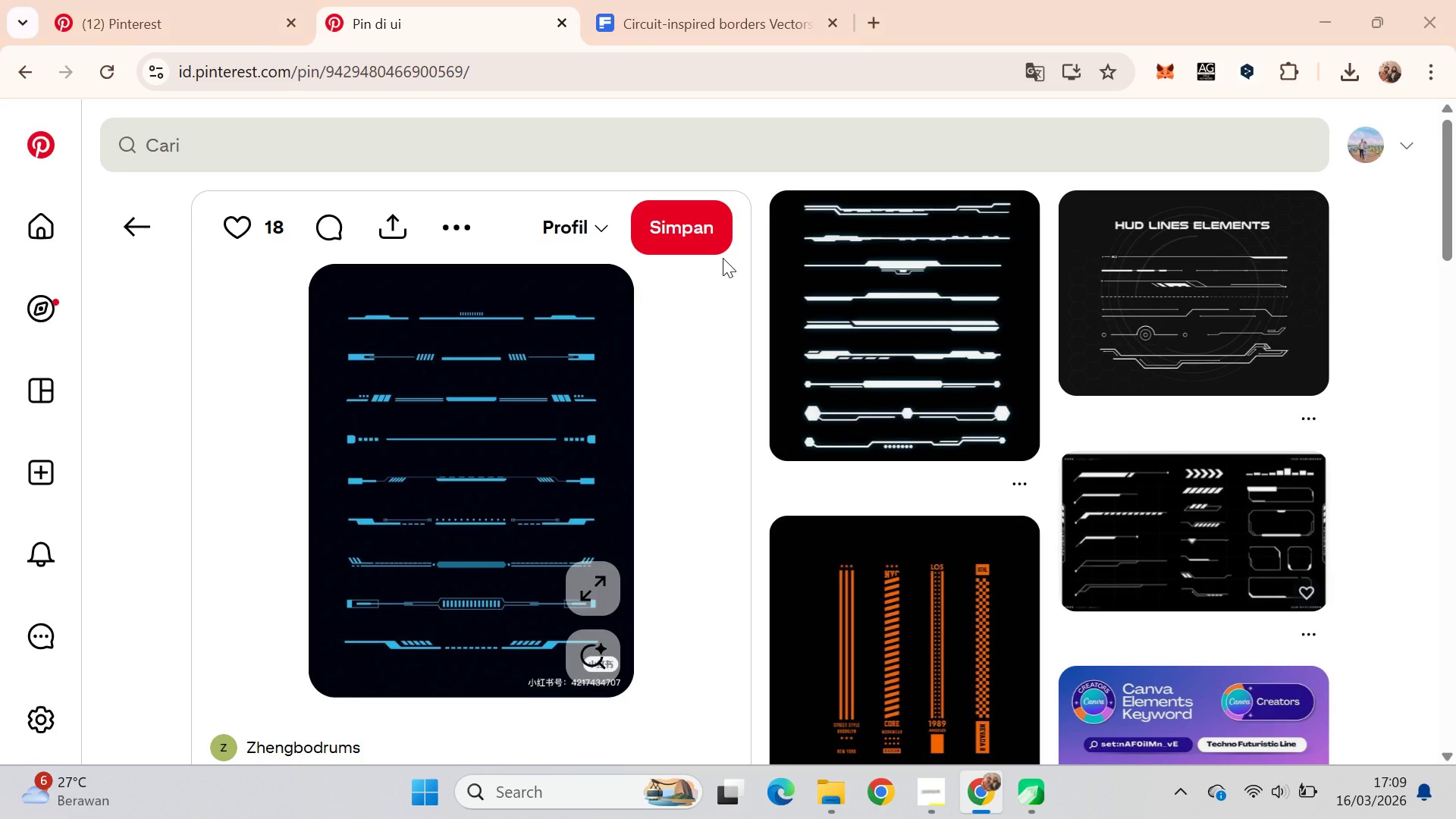 
key(Alt+Tab)
 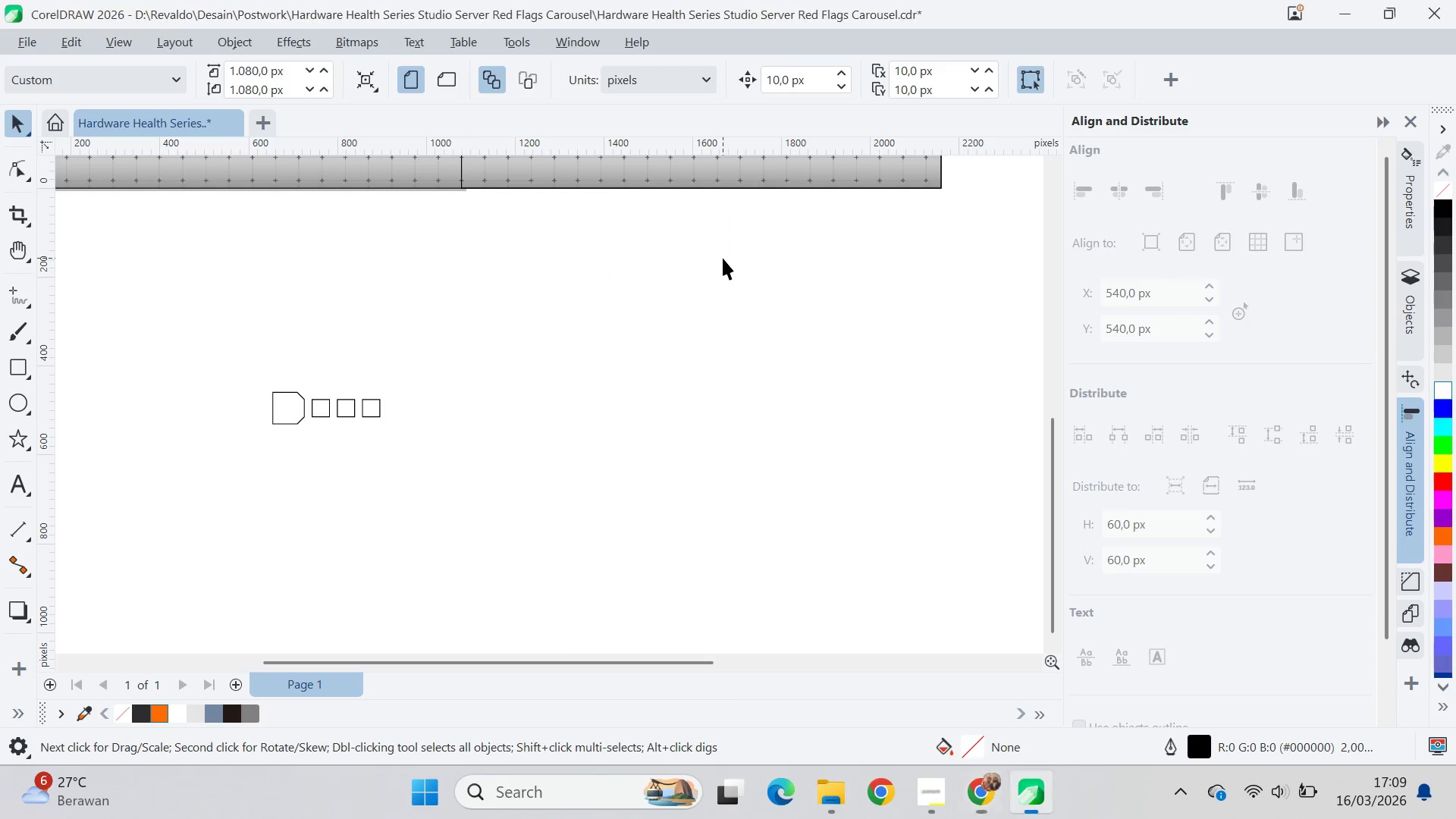 
key(Alt+AltLeft)
 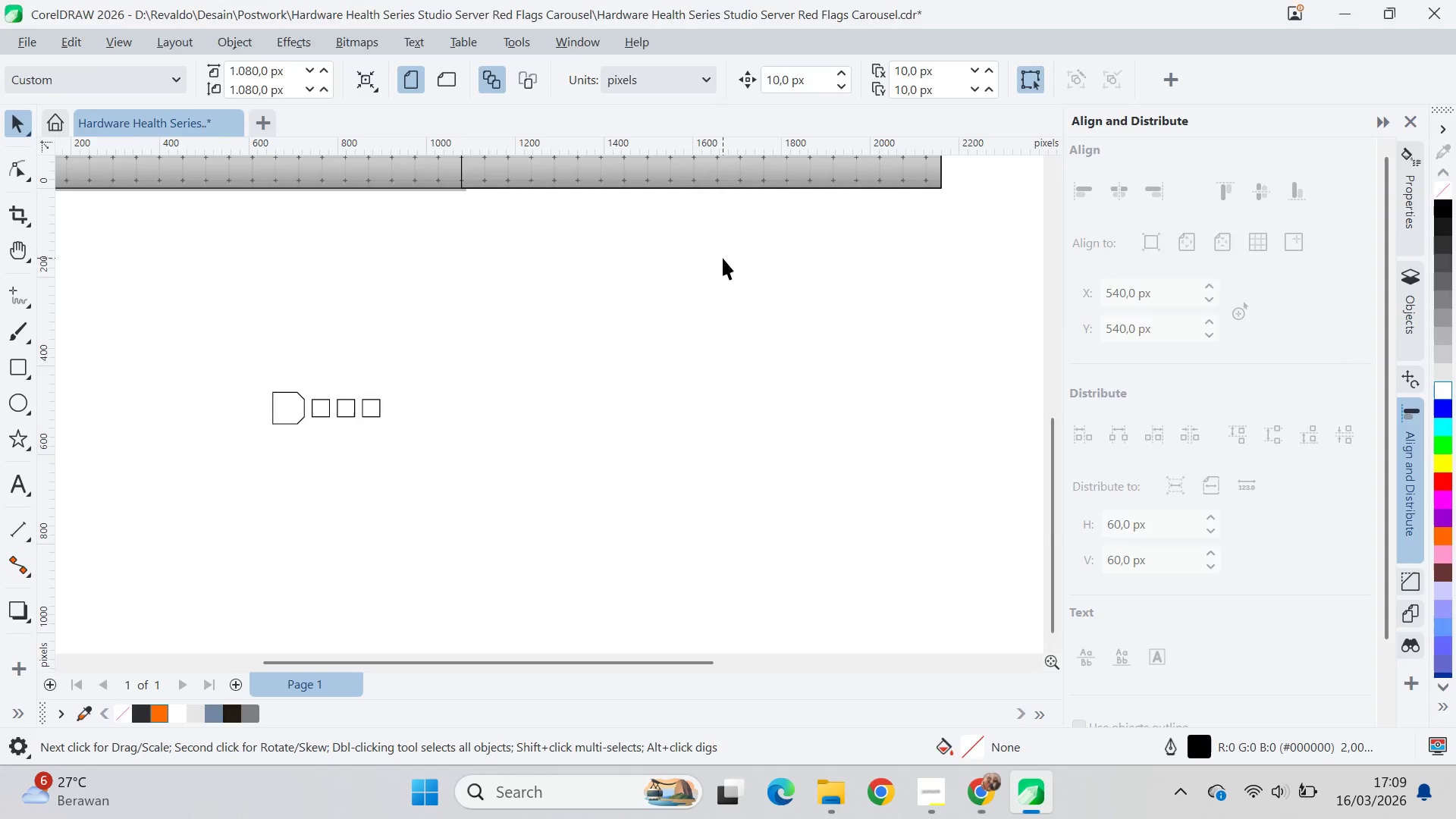 
key(Alt+Tab)
 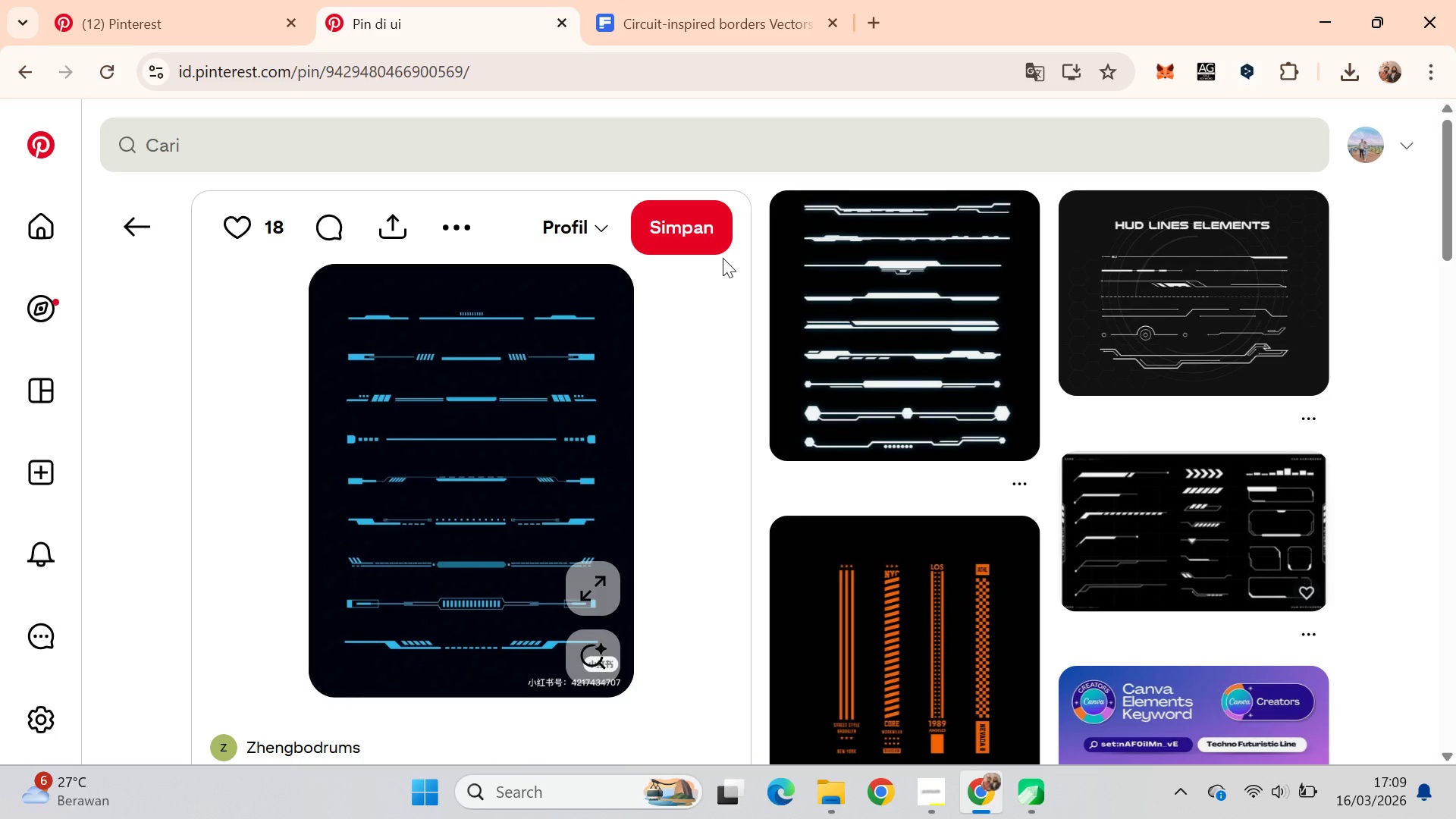 
key(Alt+AltLeft)
 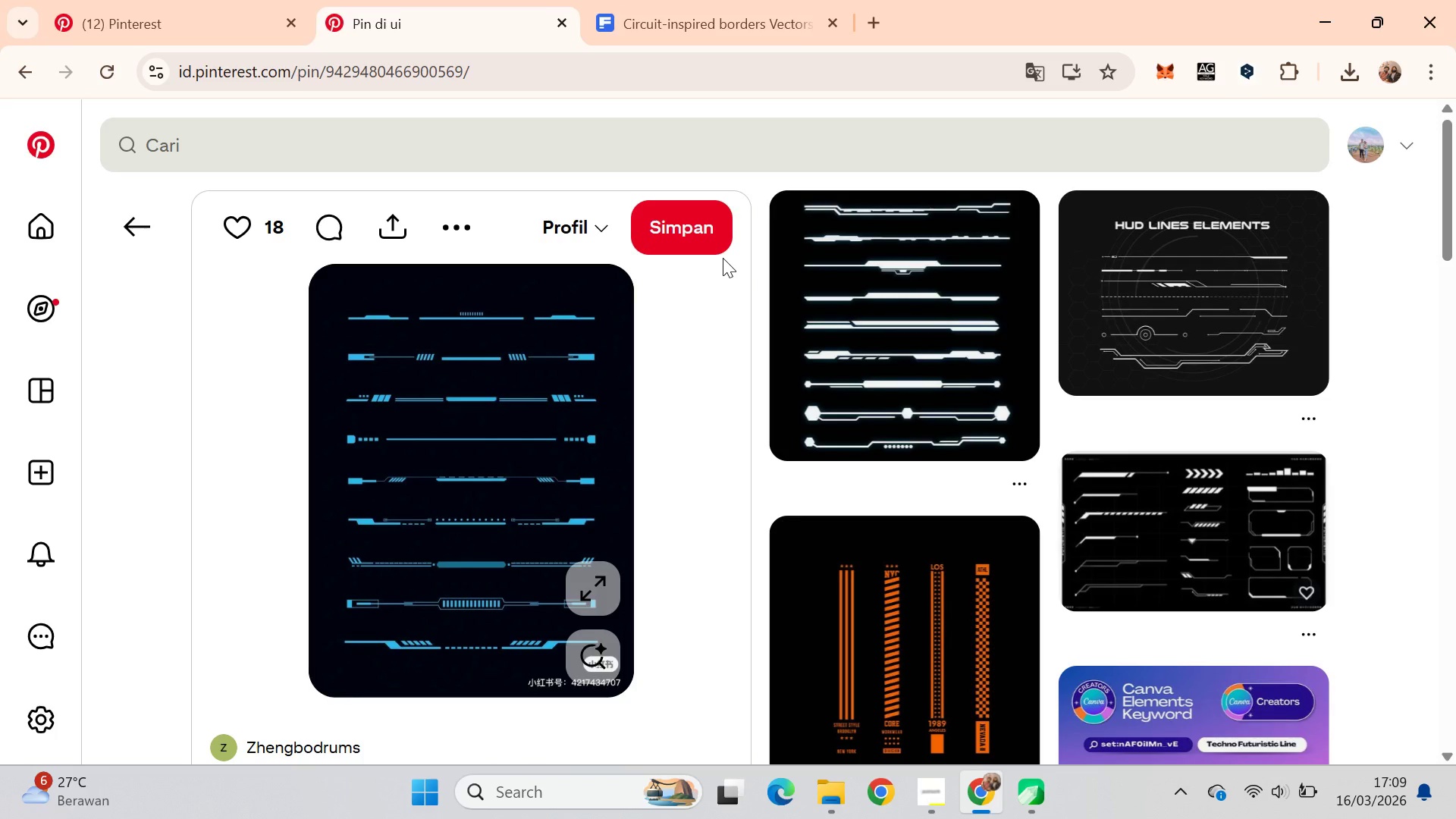 
key(Alt+Tab)
 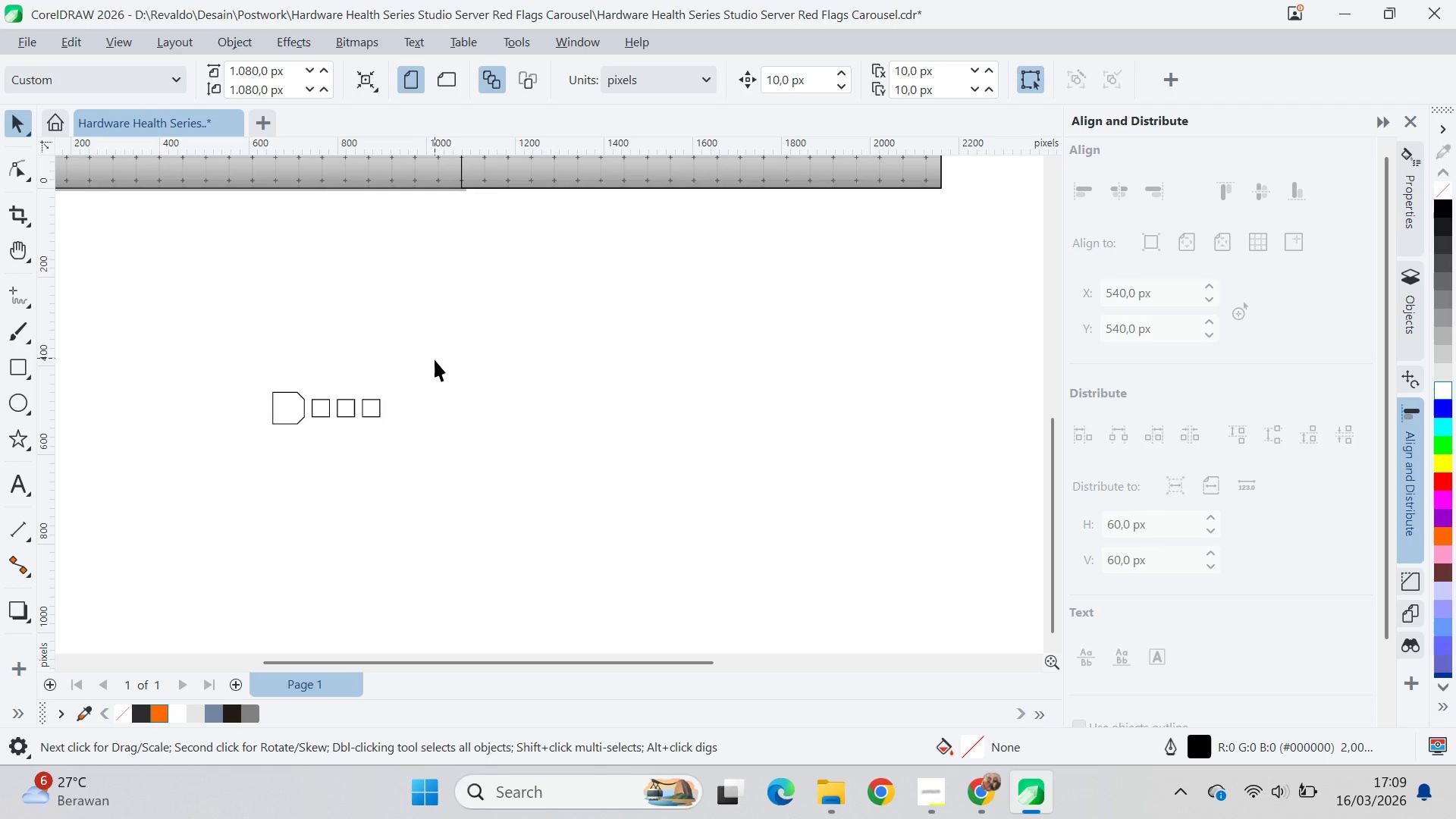 
left_click_drag(start_coordinate=[436, 365], to_coordinate=[162, 515])
 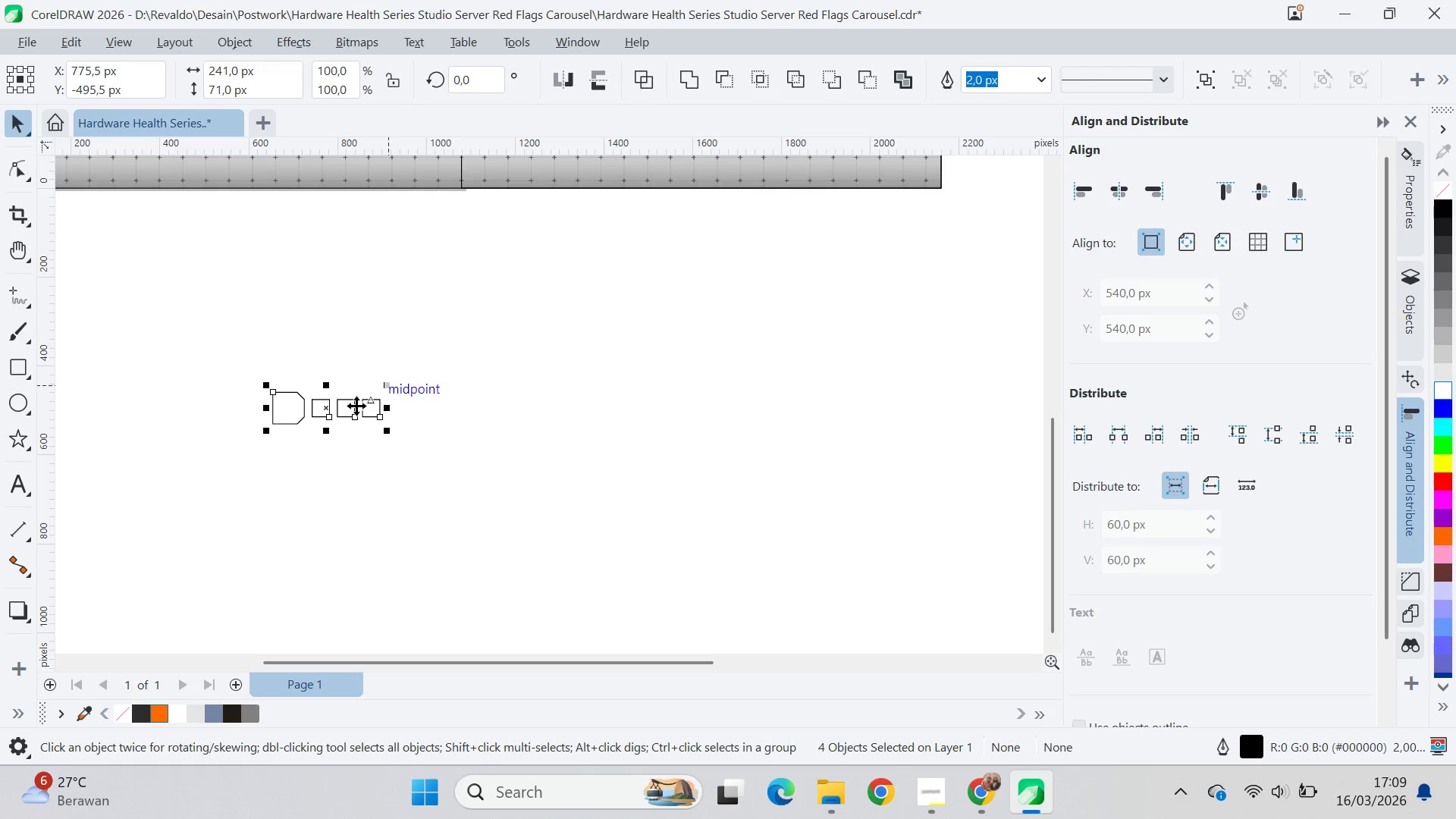 
left_click([351, 408])
 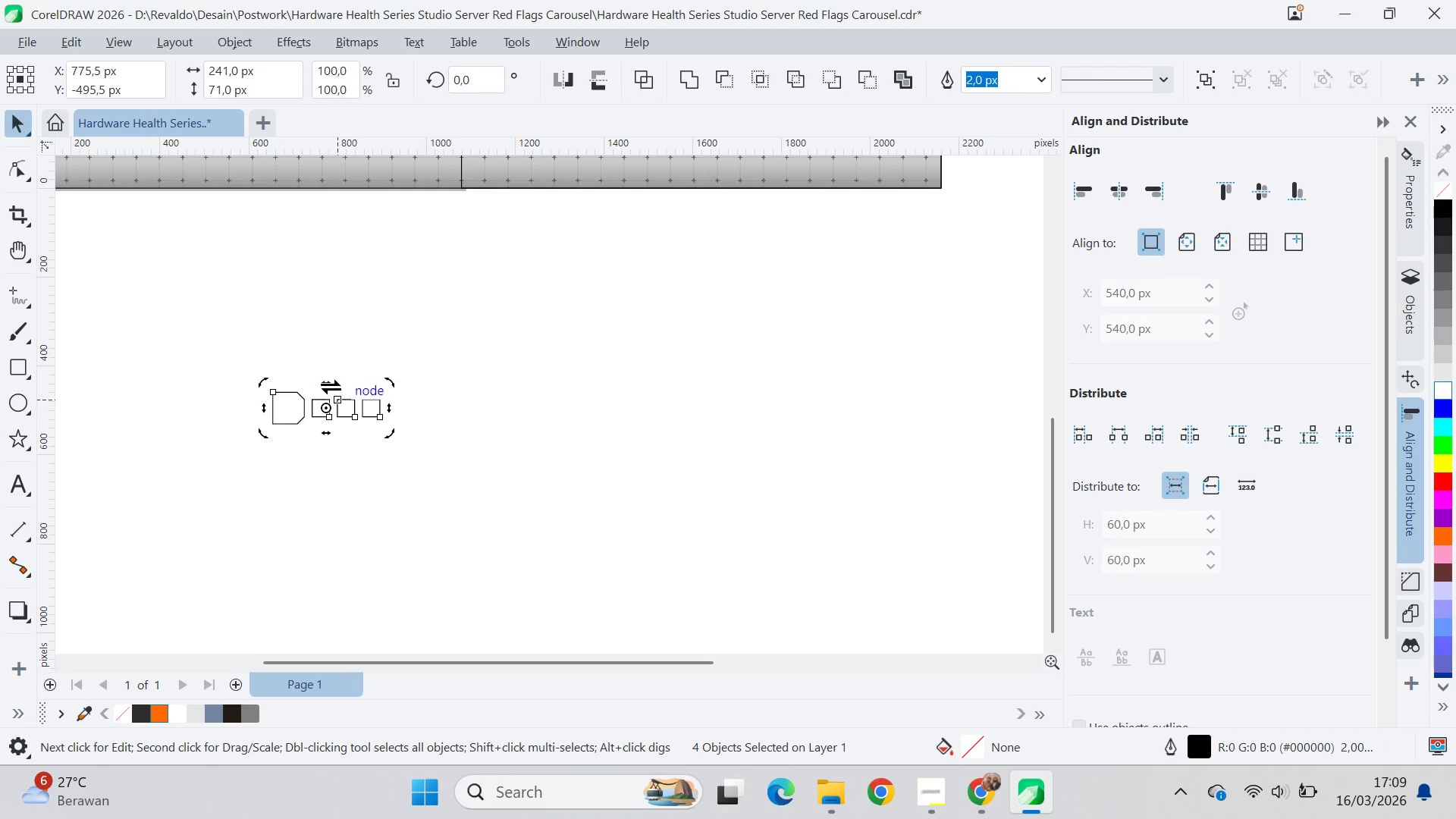 
hold_key(key=ControlLeft, duration=1.09)
left_click_drag(start_coordinate=[329, 384], to_coordinate=[337, 378])
 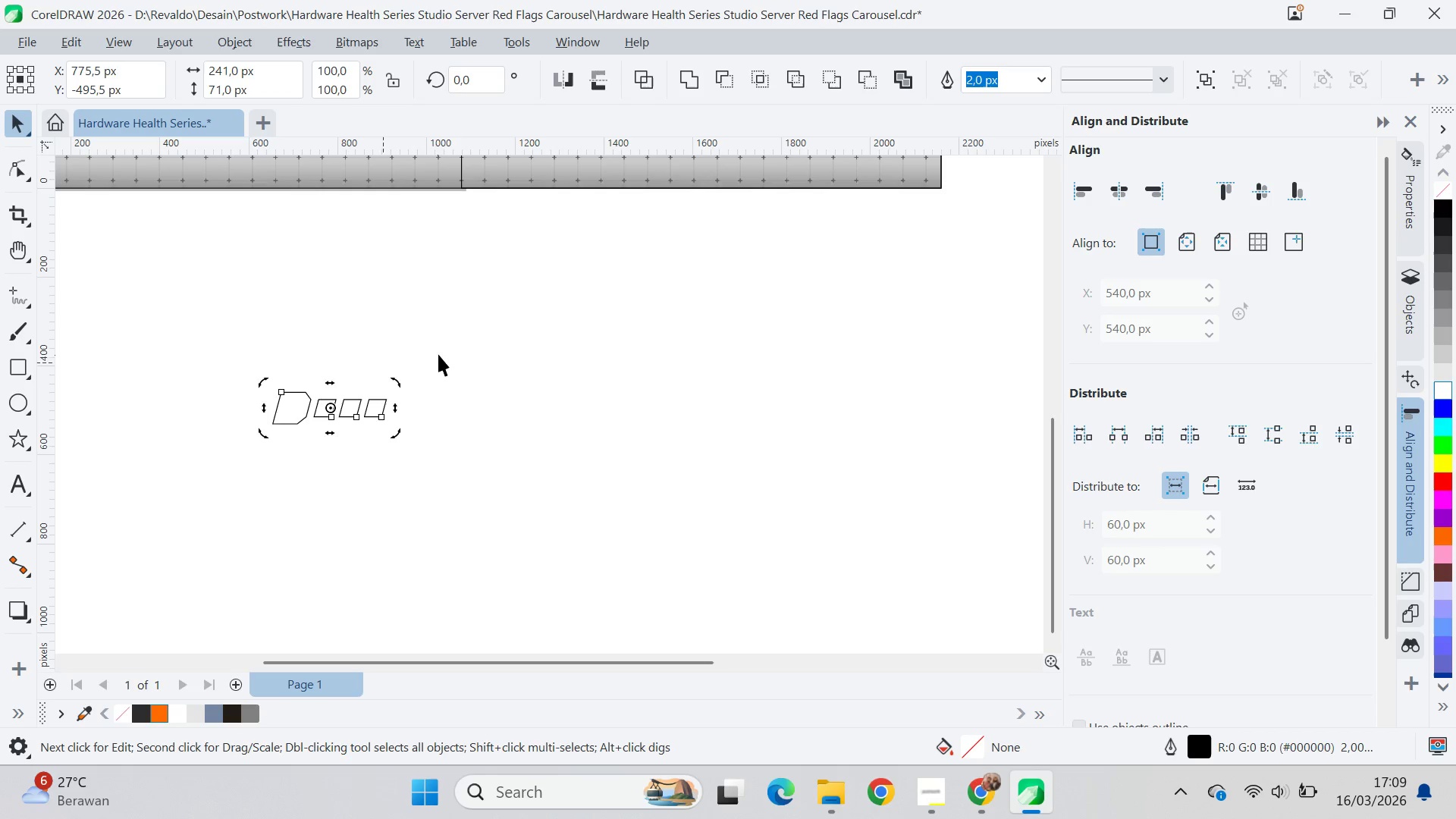 
left_click([438, 354])
 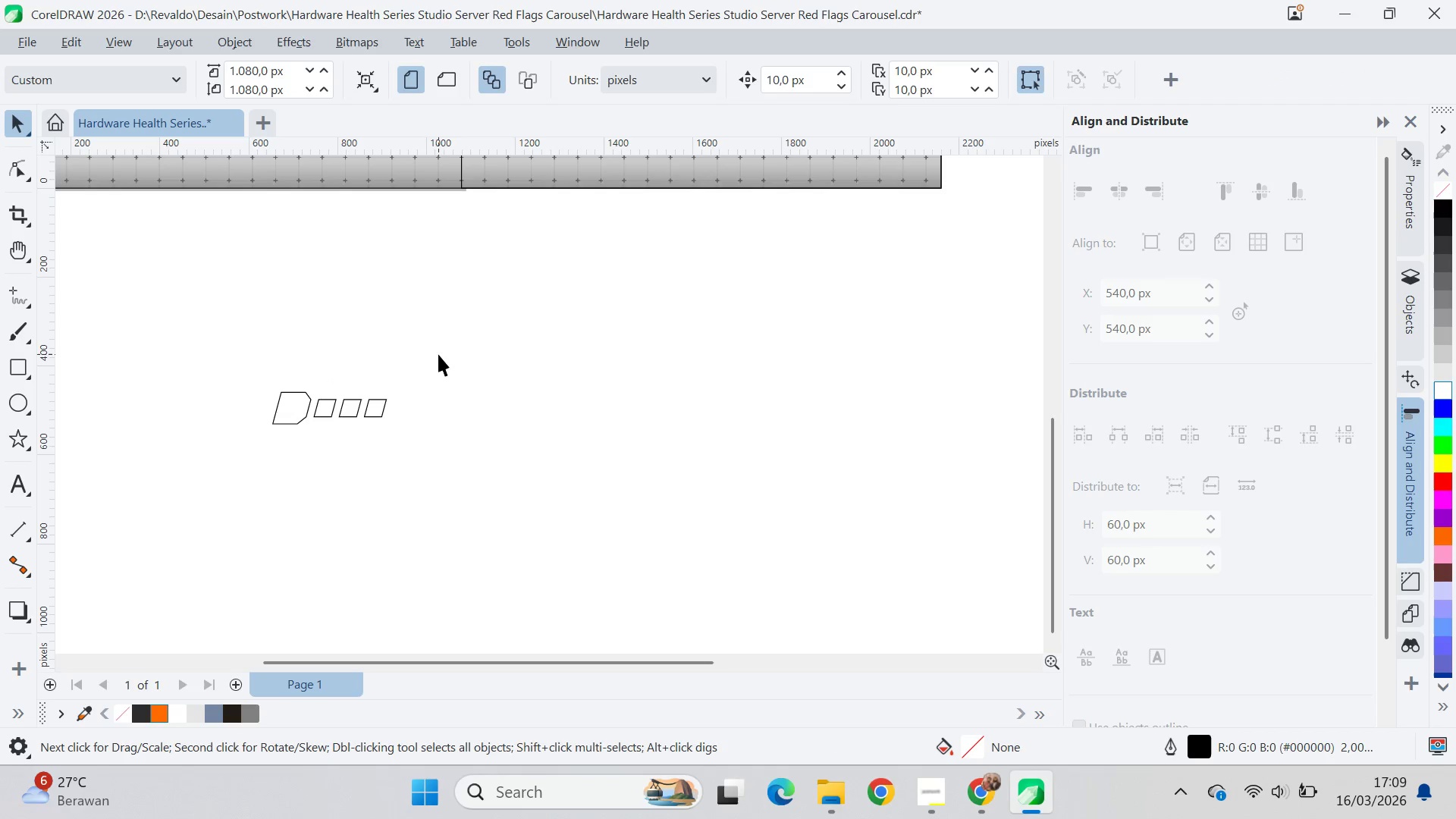 
key(Control+Z)
 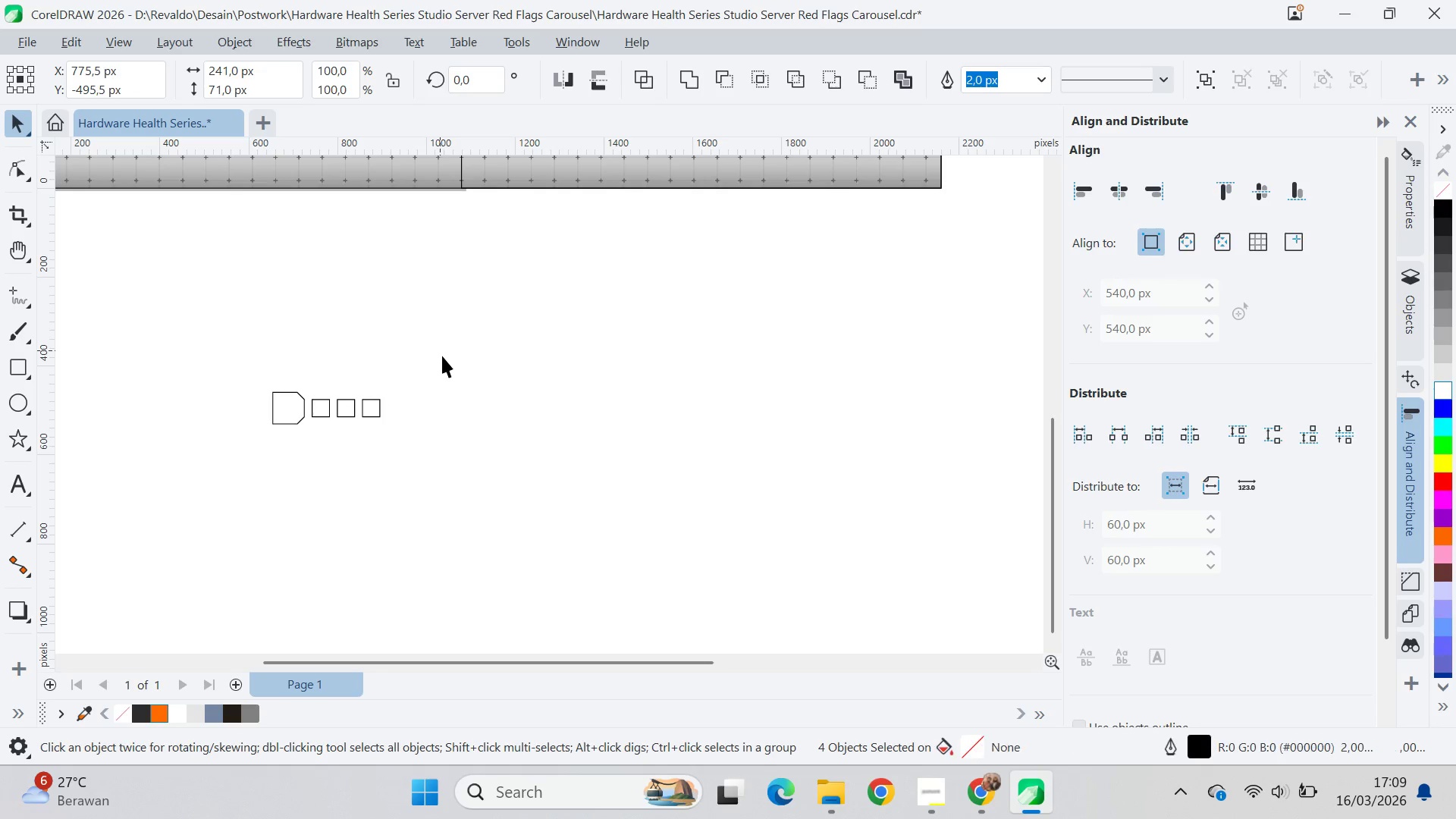 
left_click_drag(start_coordinate=[447, 359], to_coordinate=[306, 461])
 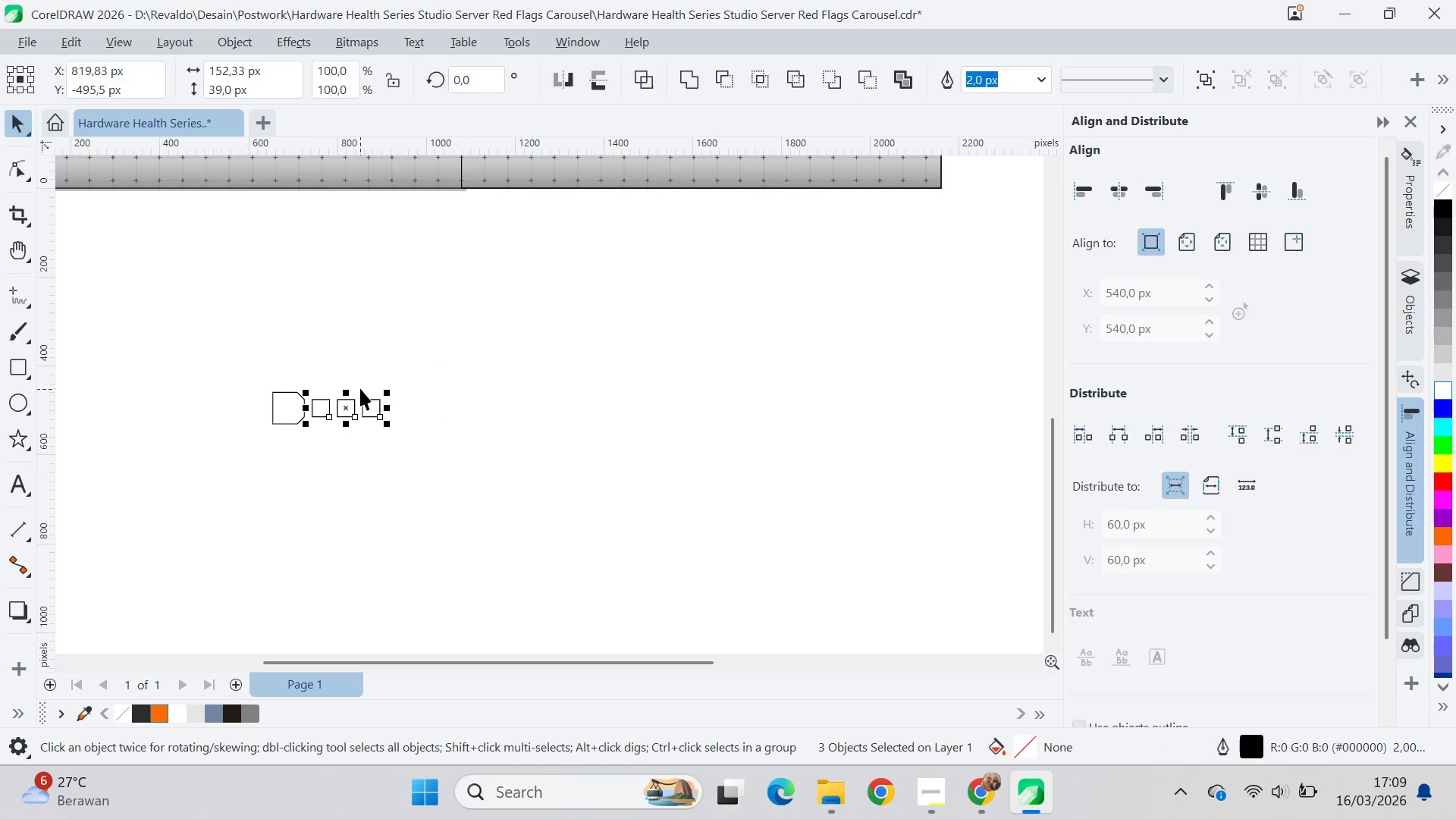 
left_click([360, 387])
 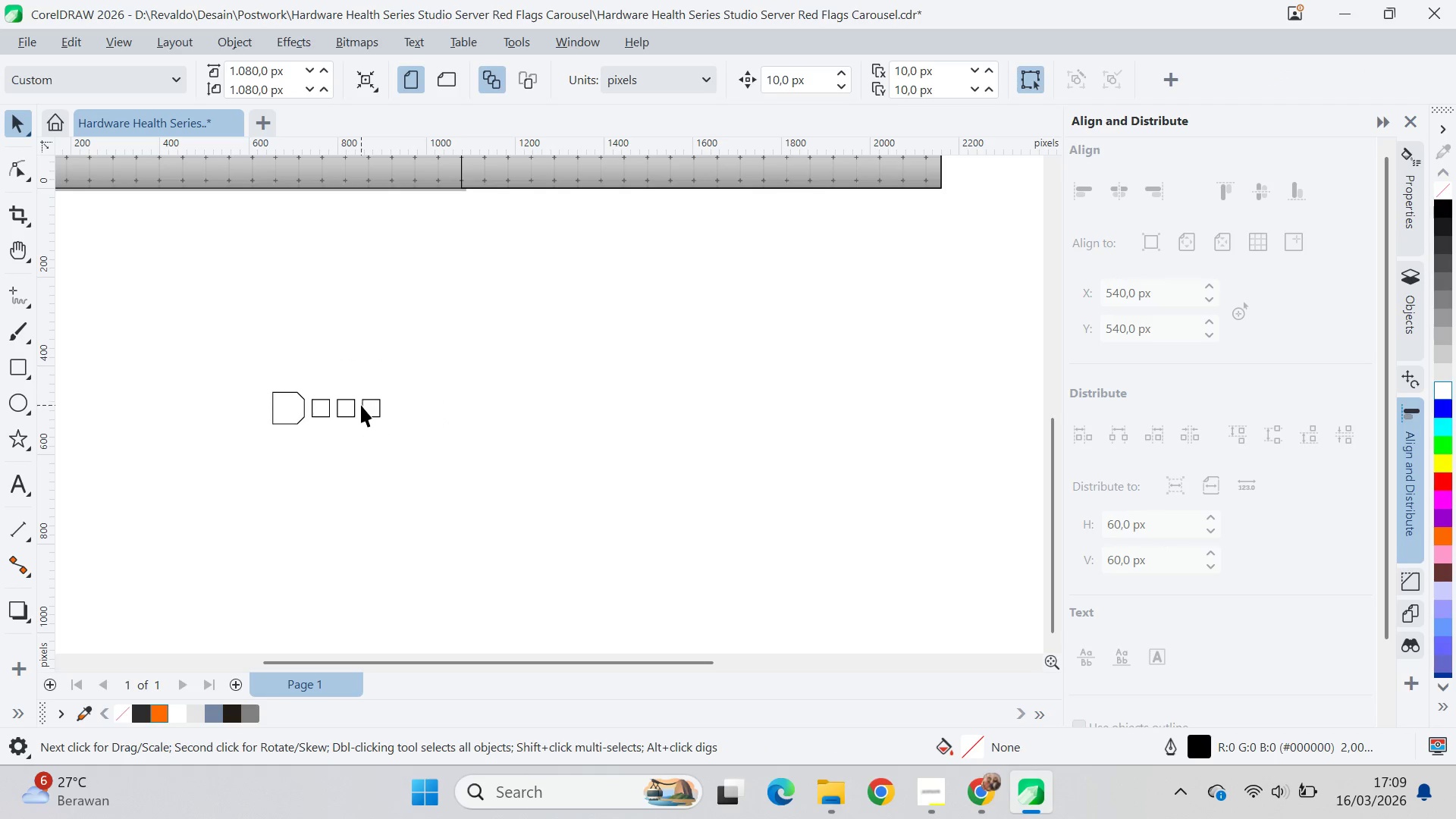 
left_click_drag(start_coordinate=[438, 367], to_coordinate=[301, 452])
 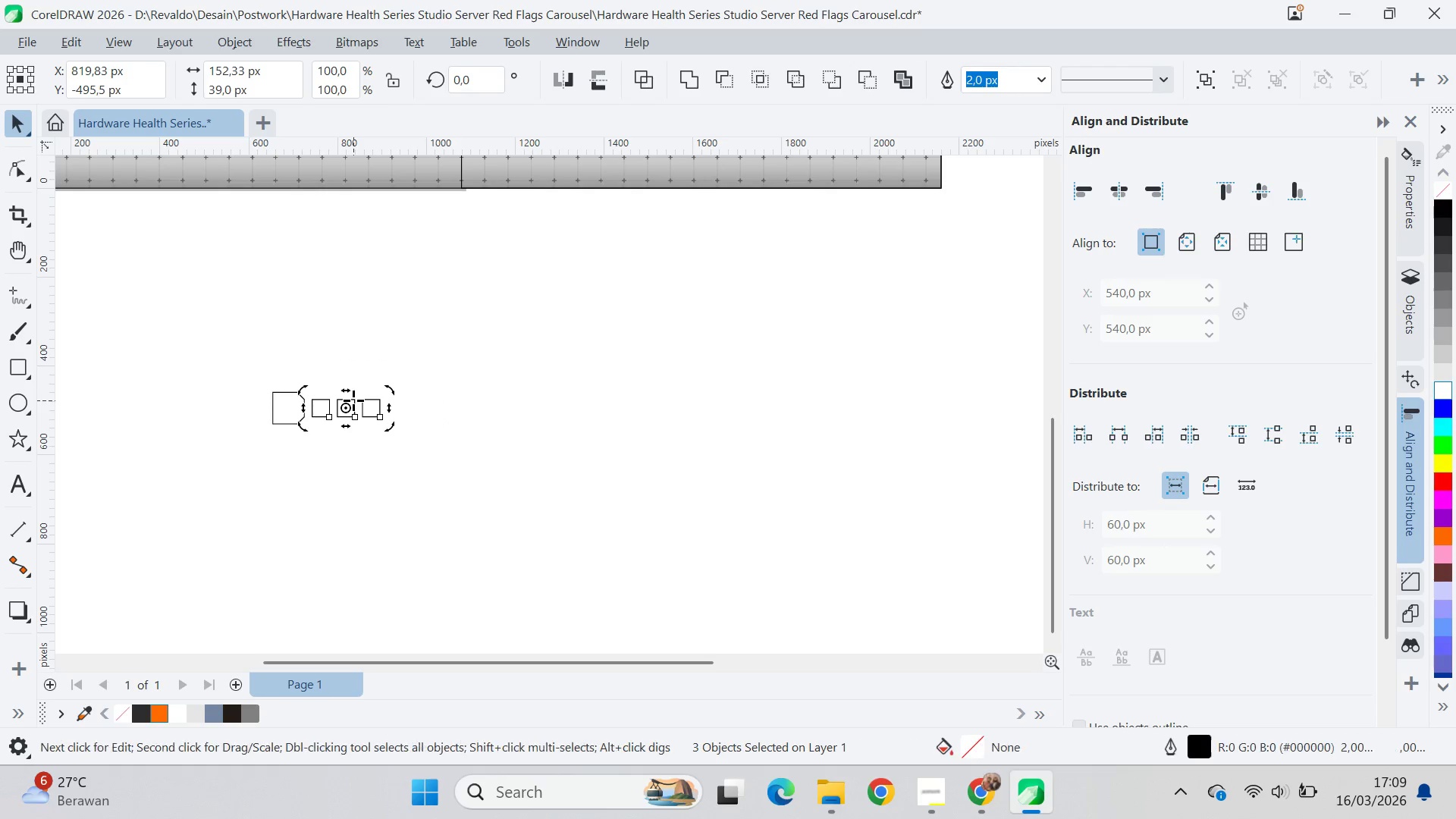 
hold_key(key=ControlLeft, duration=1.39)
left_click_drag(start_coordinate=[351, 391], to_coordinate=[356, 388])
 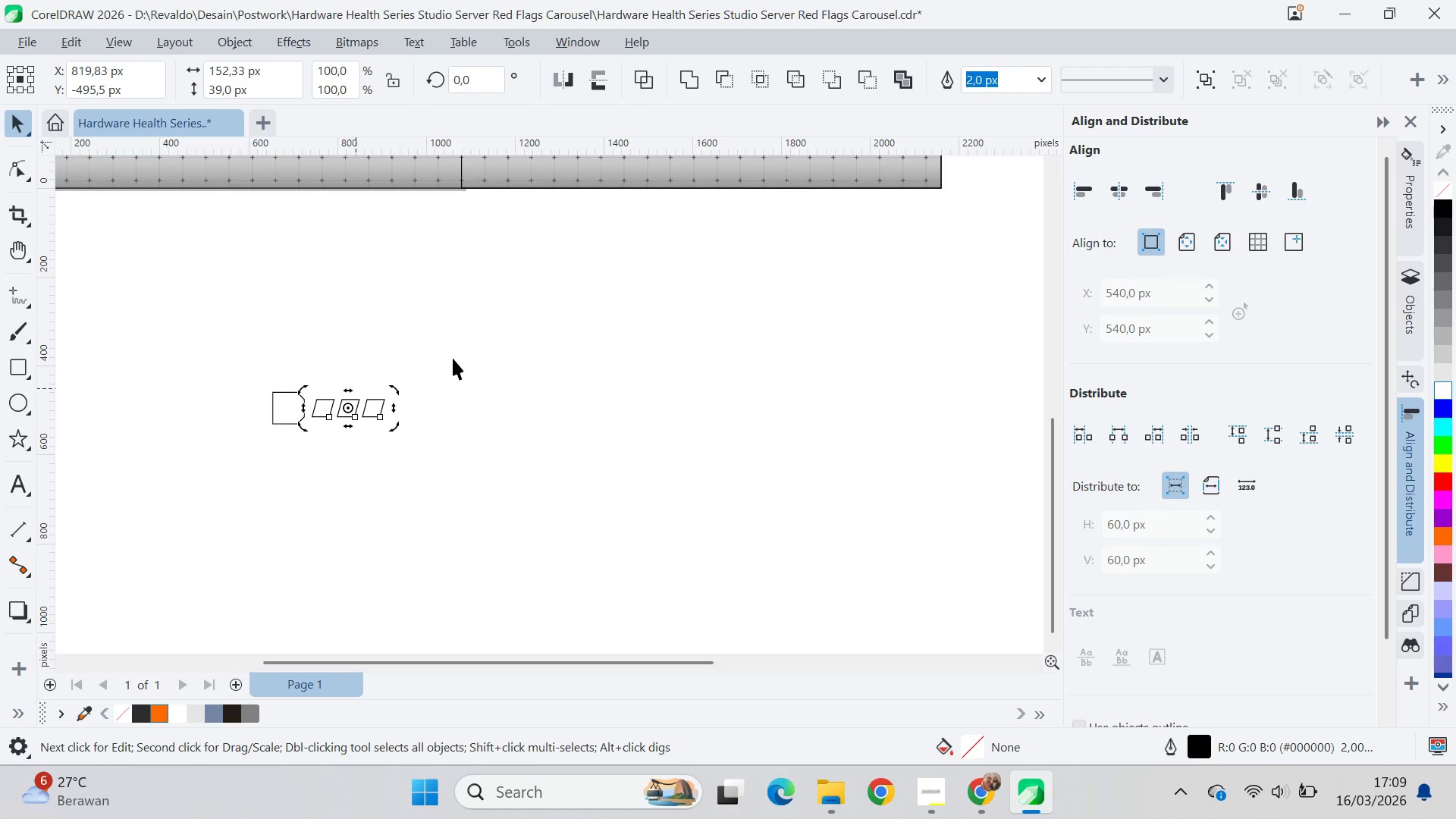 
left_click([453, 357])
 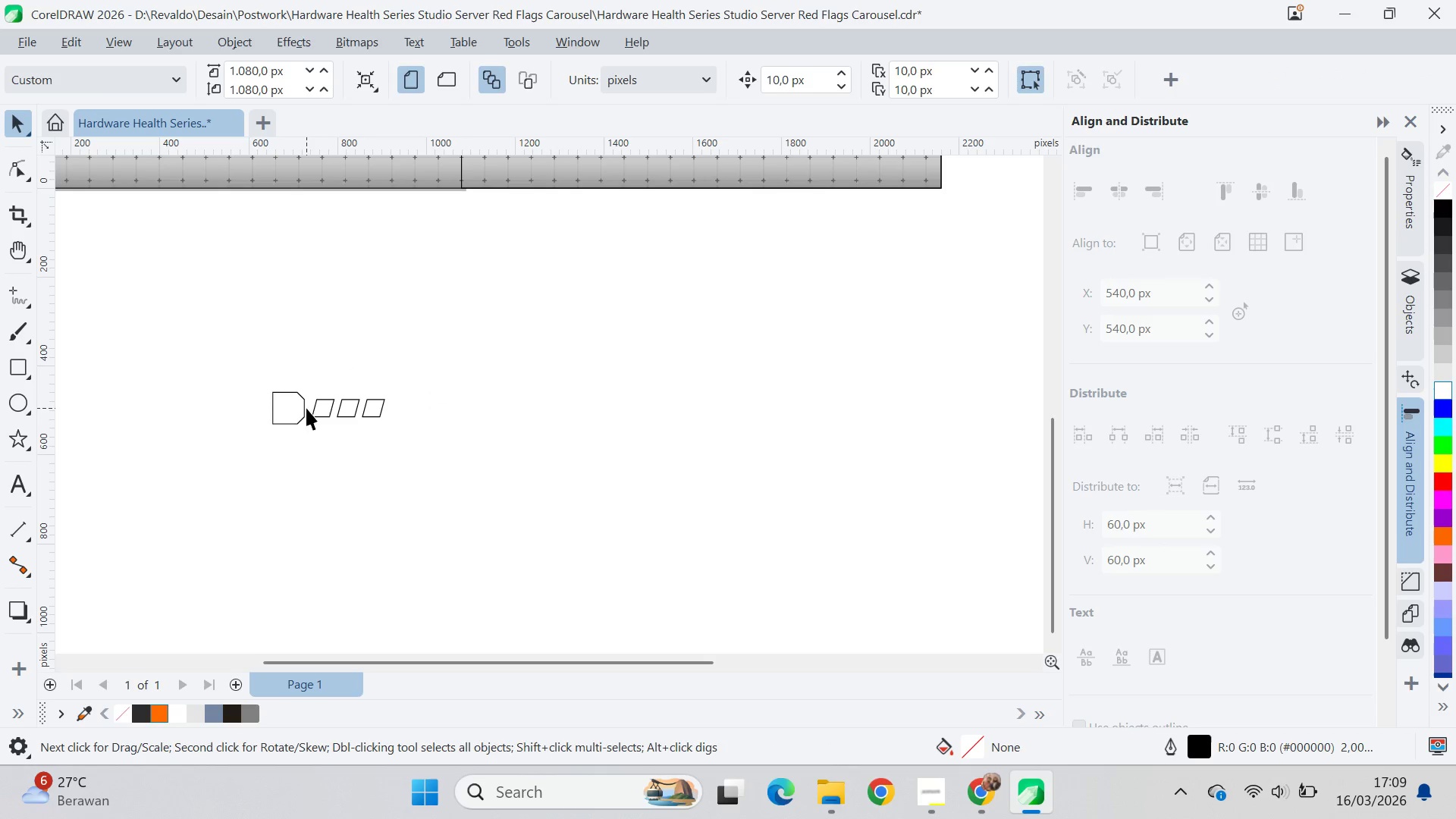 
left_click([306, 406])
 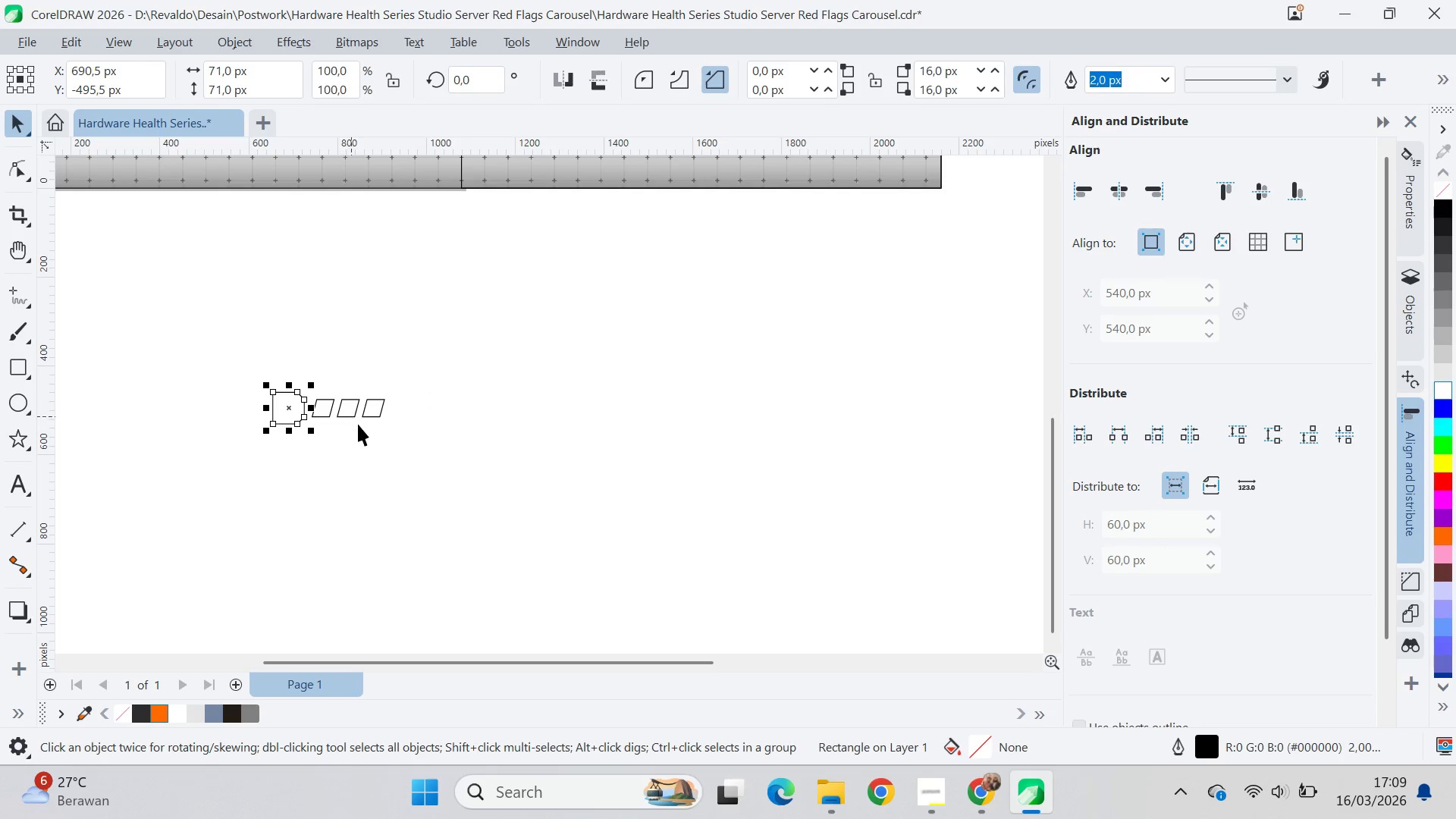 
left_click([368, 438])
 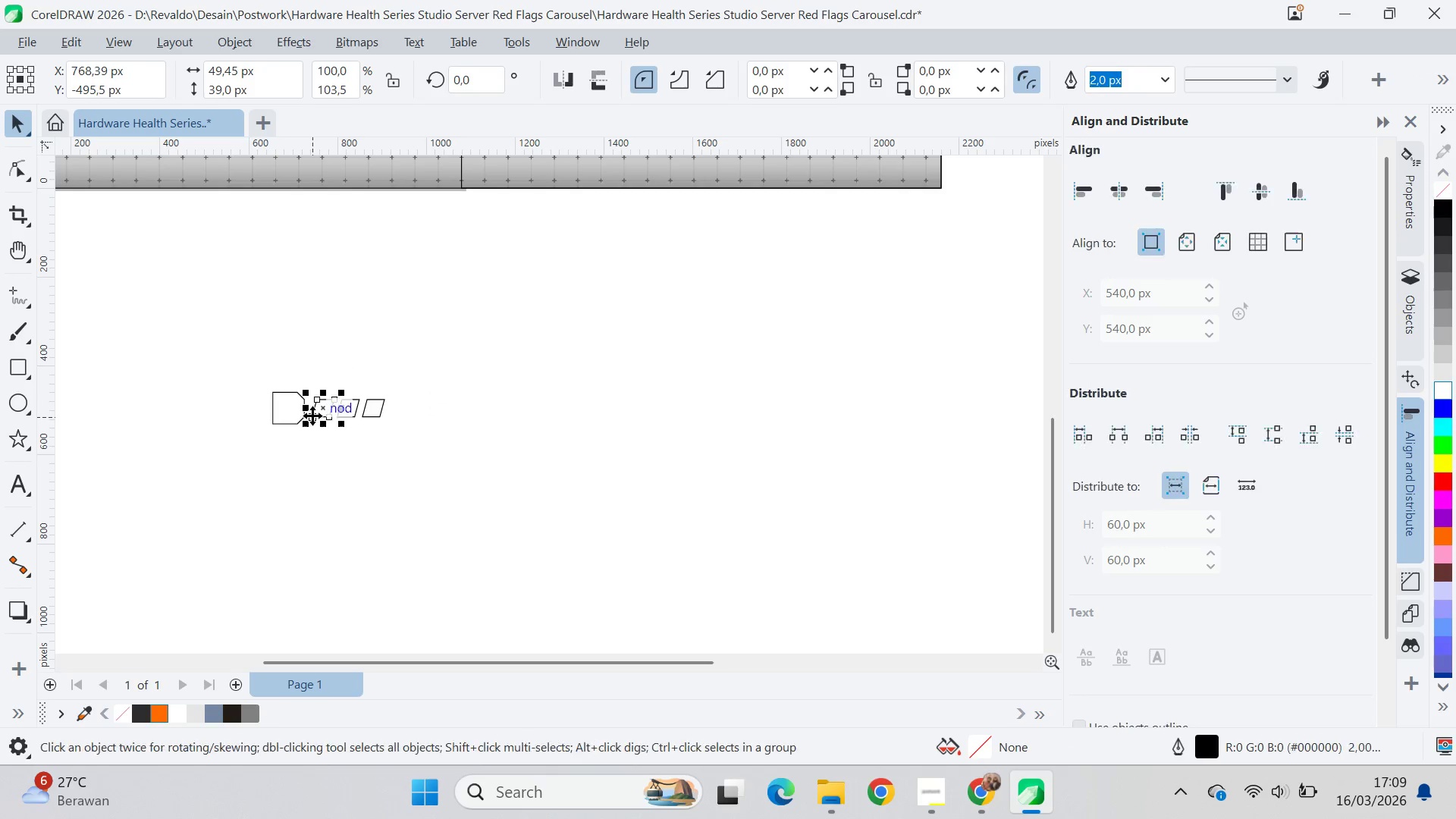 
double_click([295, 412])
 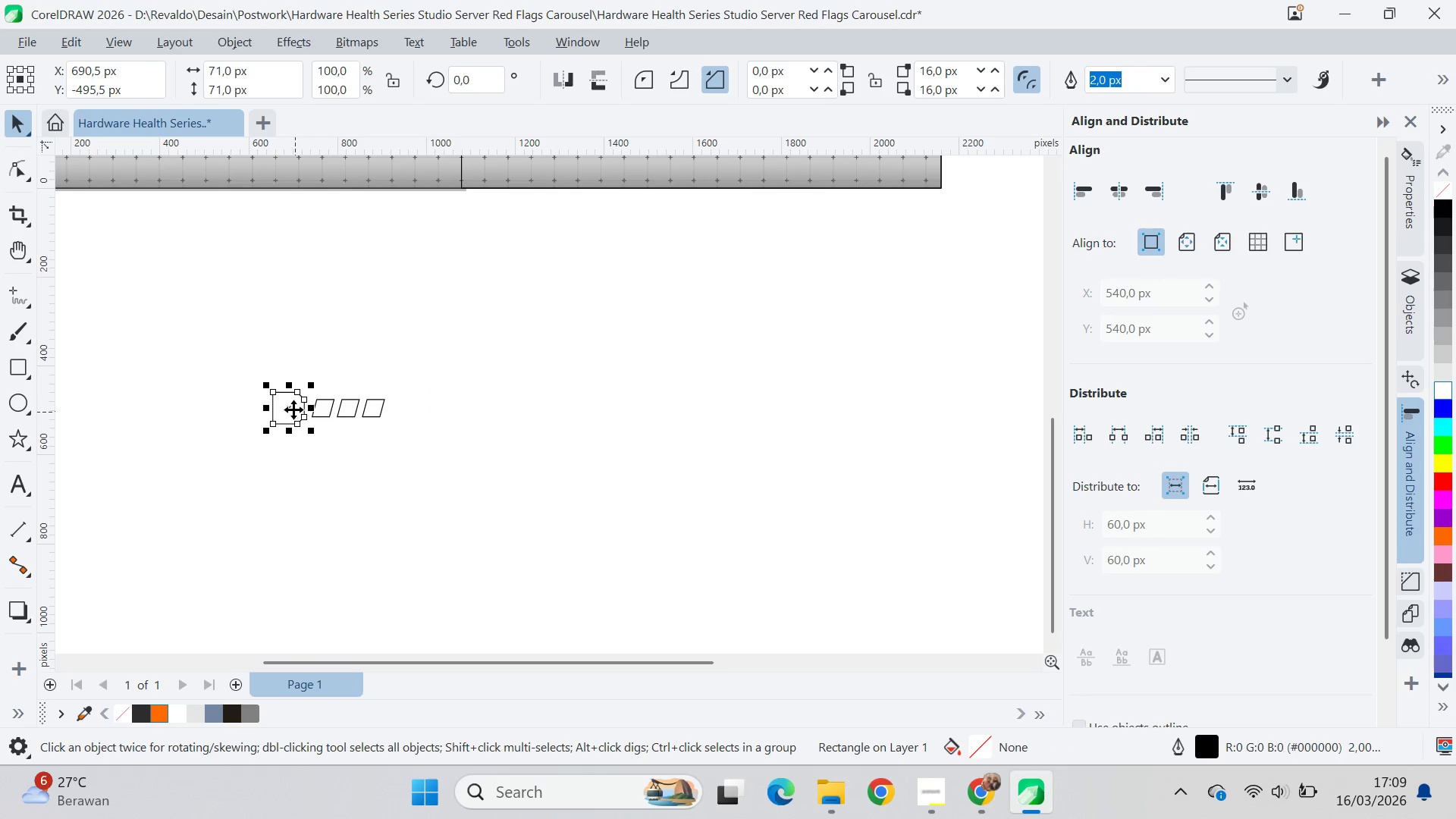 
hold_key(key=ControlLeft, duration=0.42)
triple_click([292, 406])
 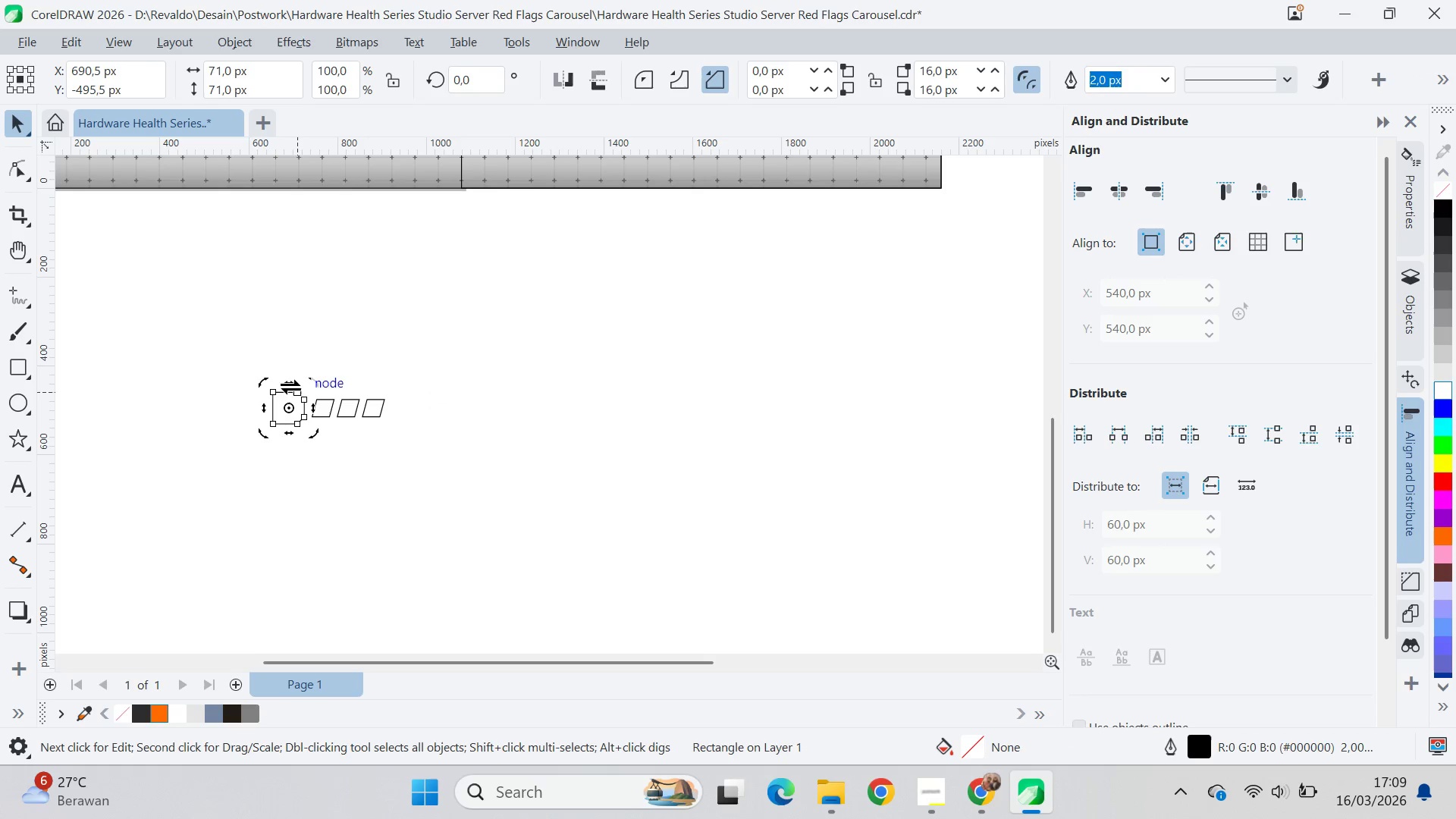 
left_click_drag(start_coordinate=[290, 384], to_coordinate=[298, 383])
 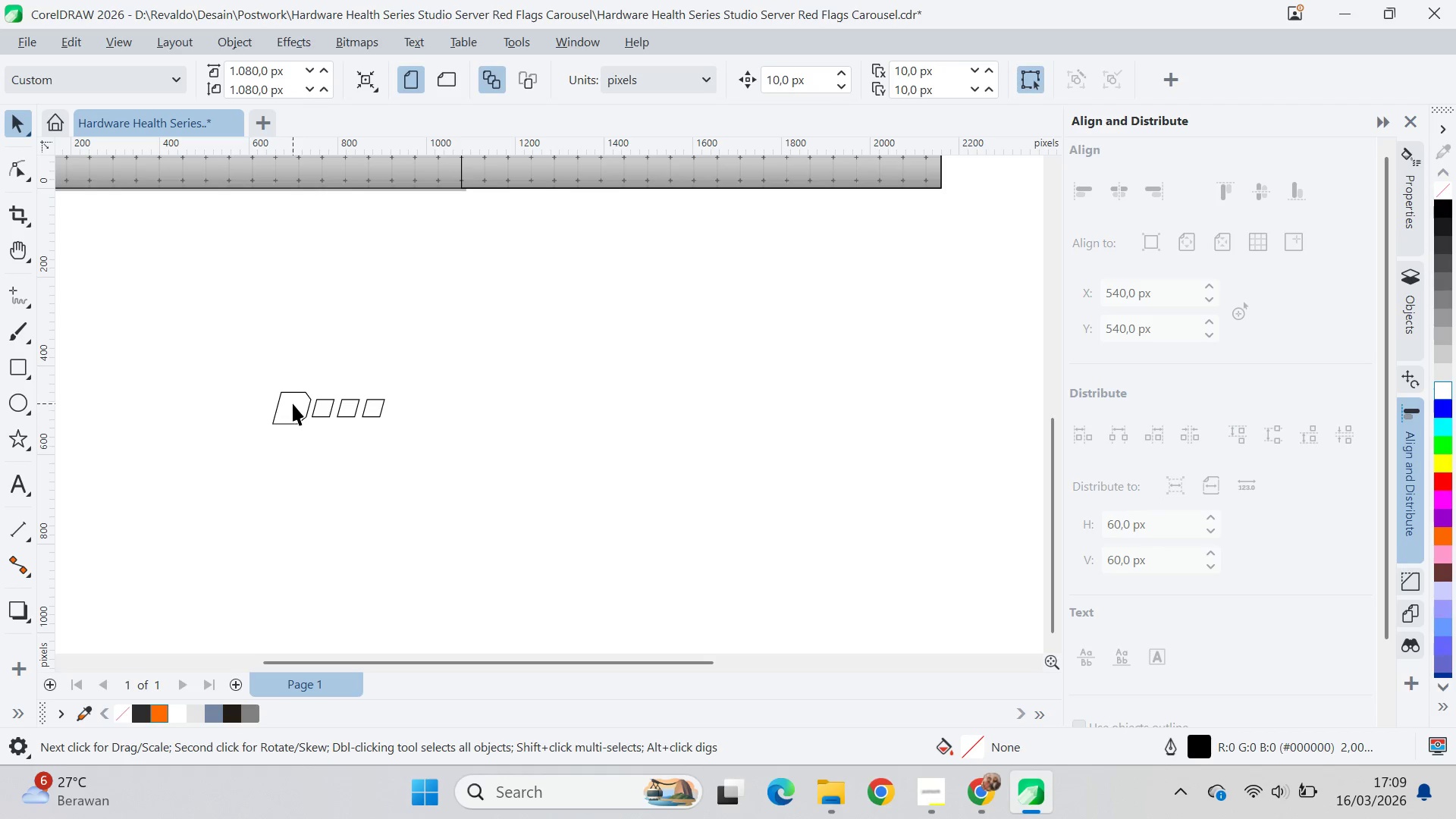 
hold_key(key=ControlLeft, duration=0.58)
 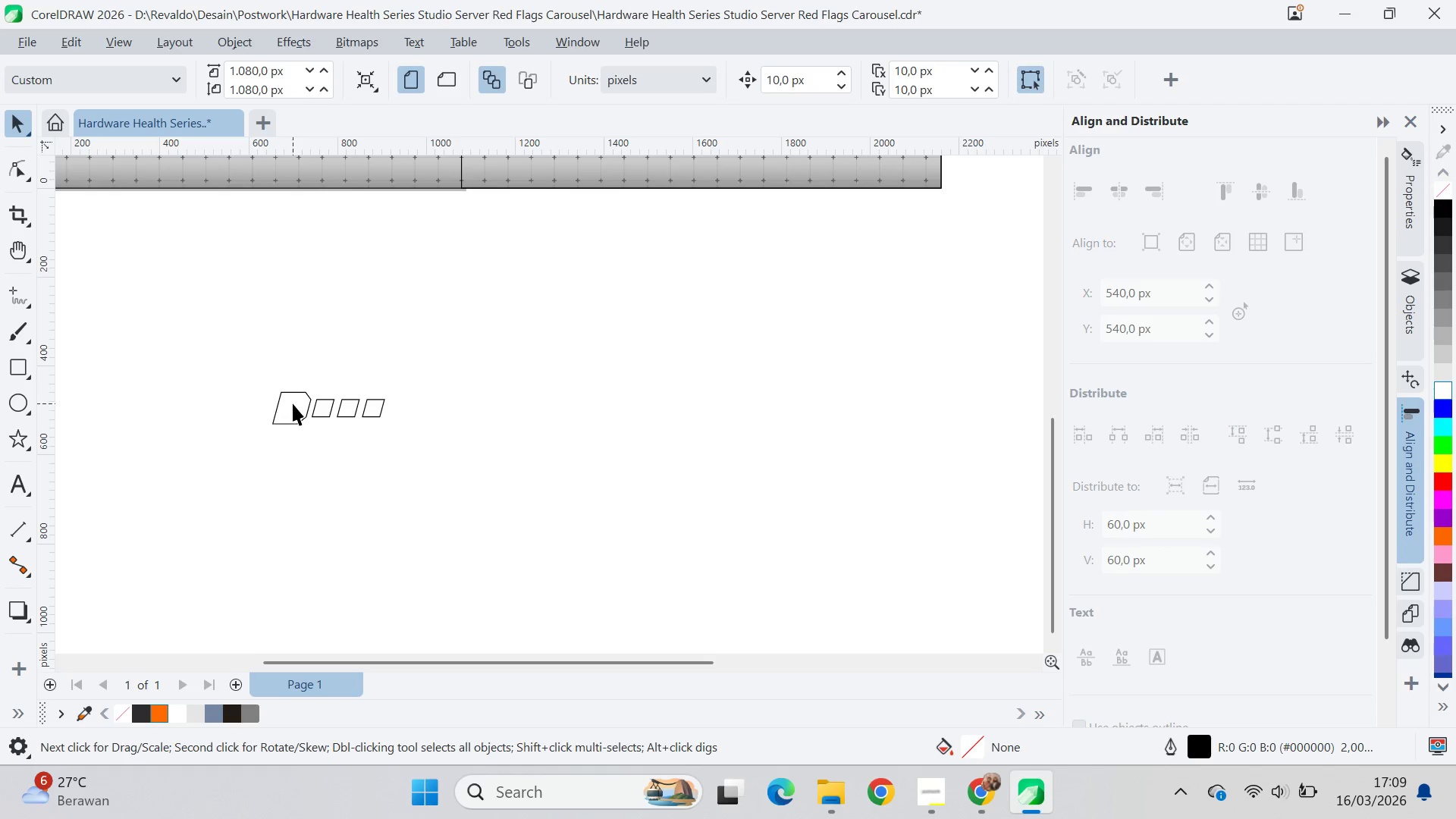 
hold_key(key=ControlLeft, duration=3.44)
double_click([293, 403])
 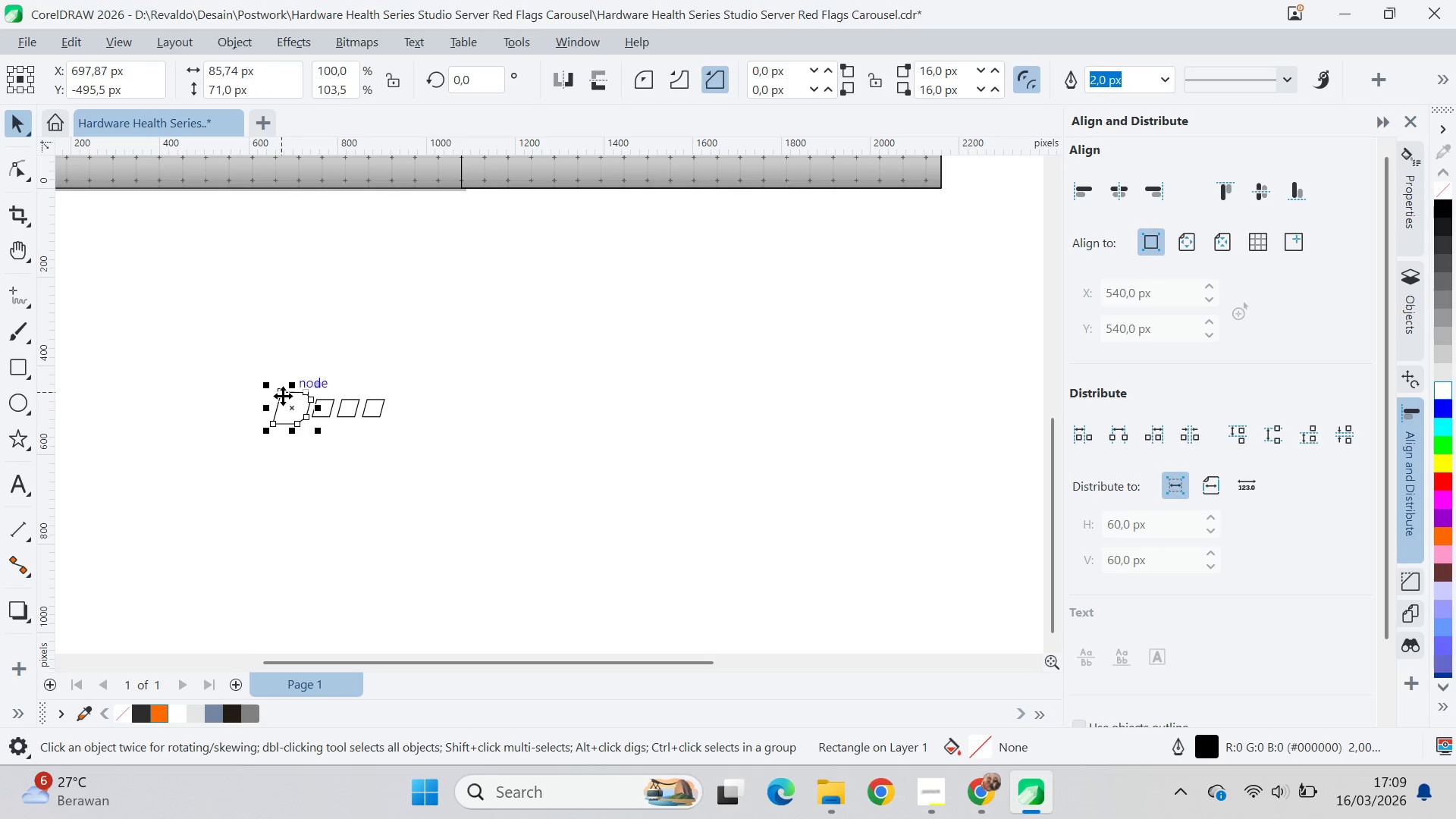 
key(A)
 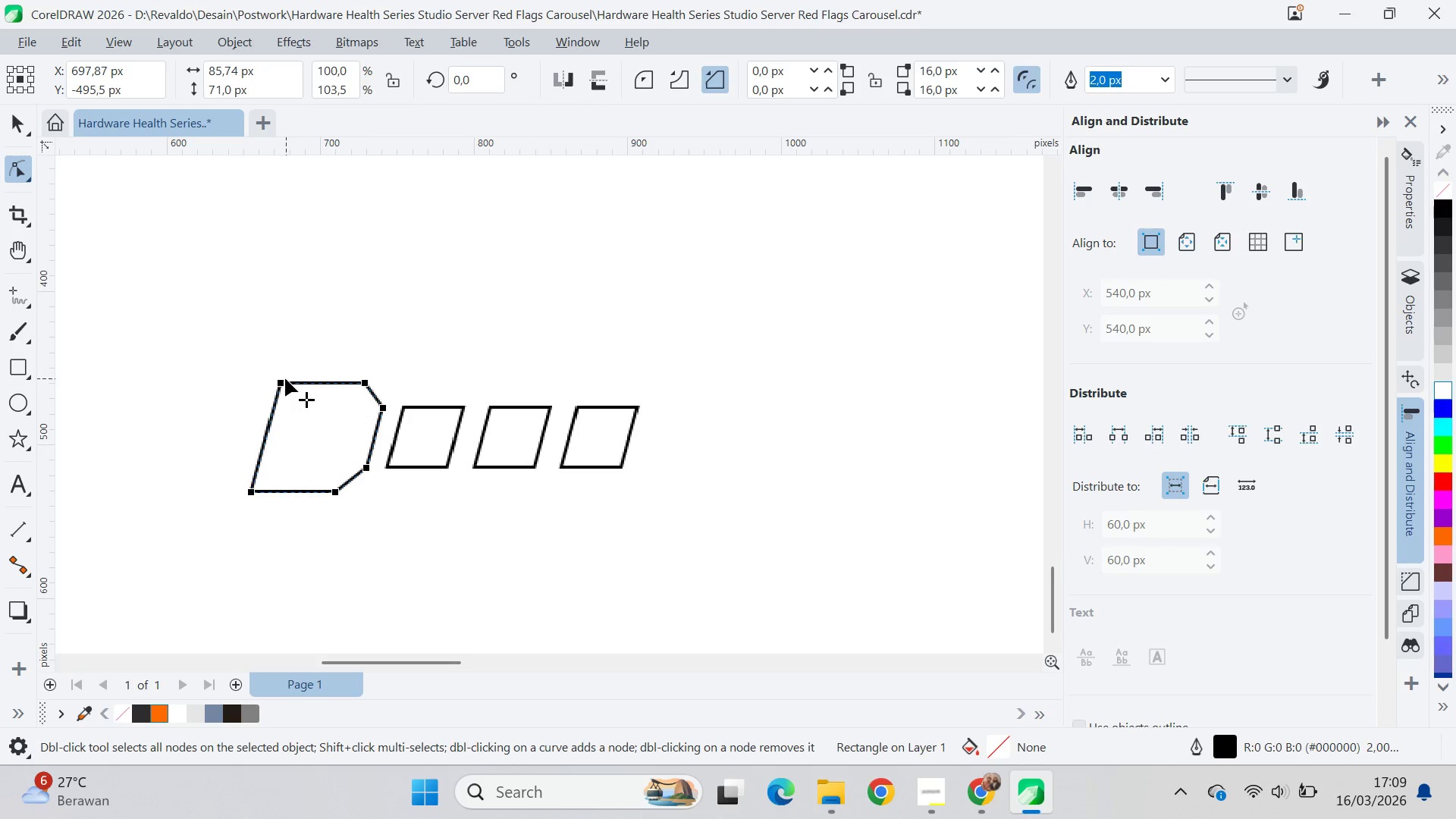 
scroll: coordinate [276, 402], scroll_direction: up, amount: 9.0
 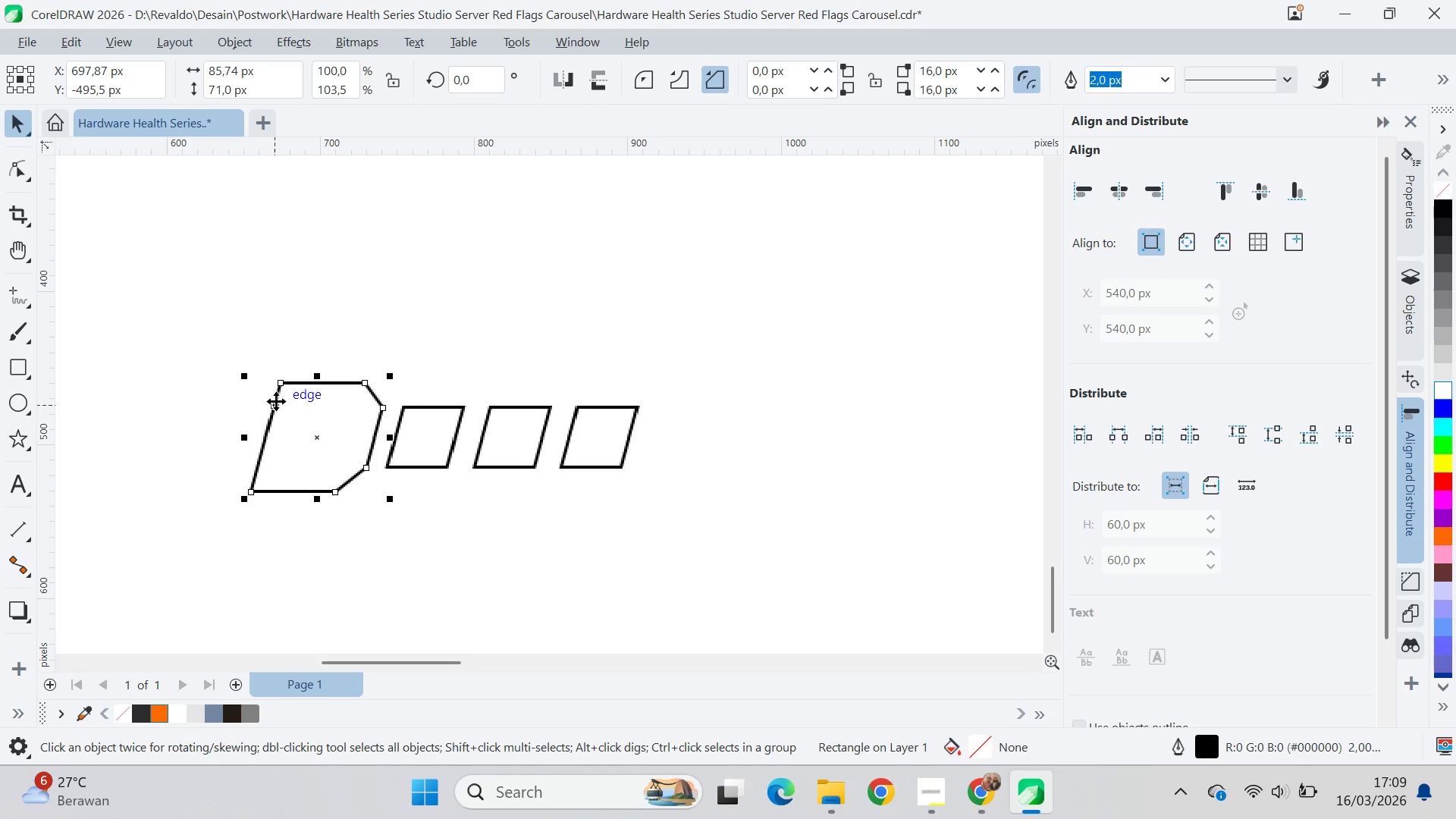 
left_click([282, 381])
 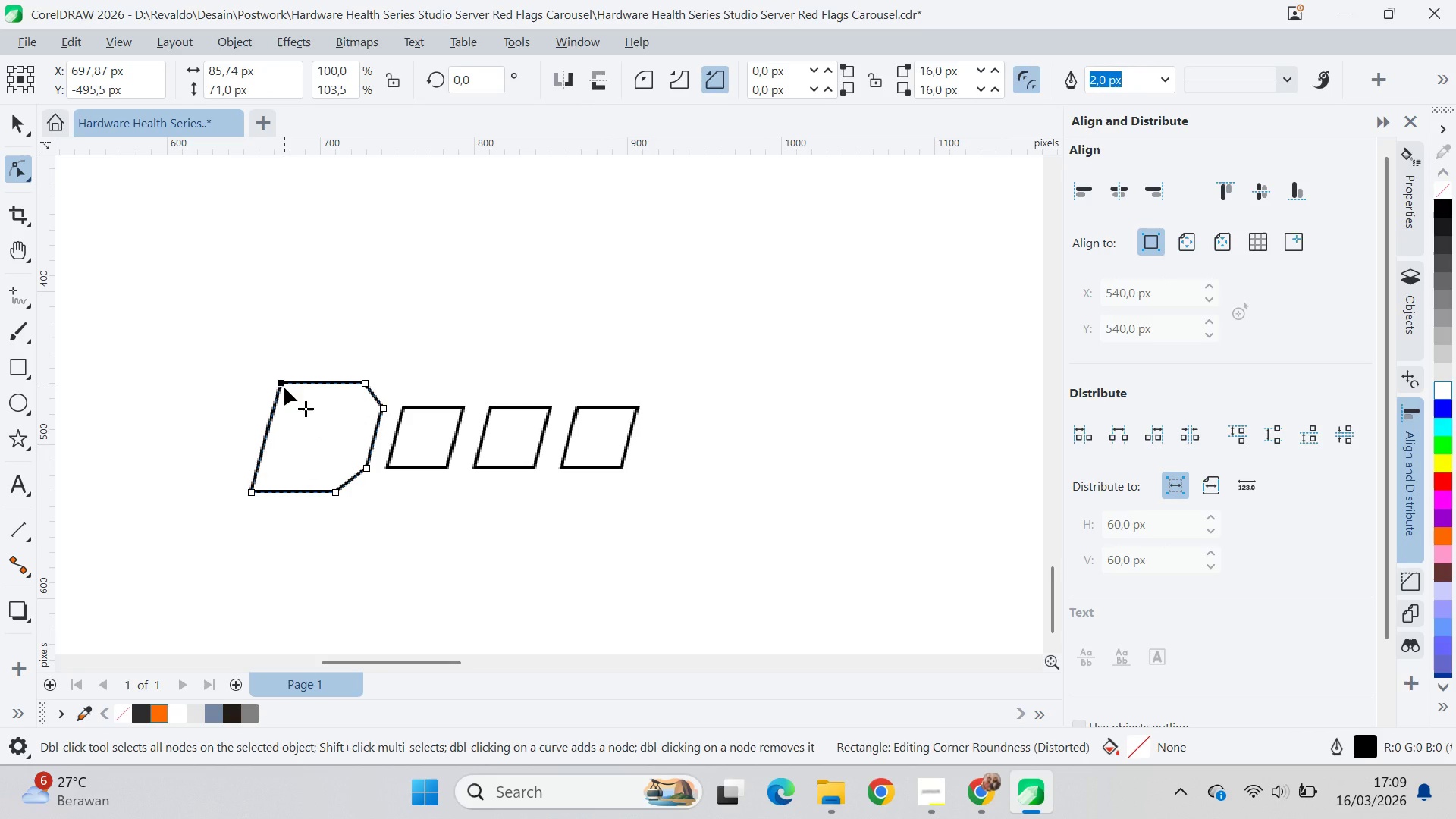 
key(Control+Q)
 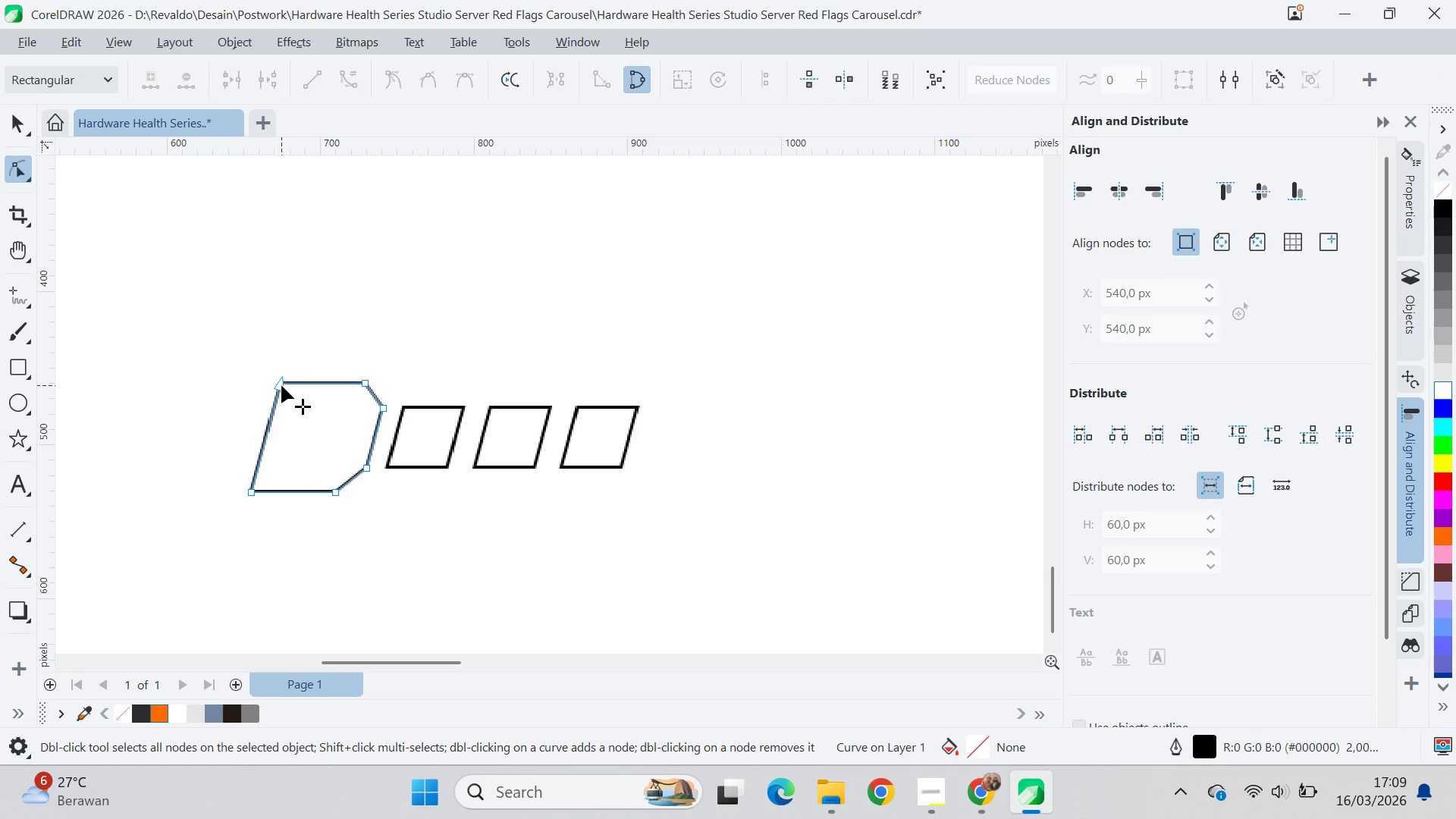 
left_click_drag(start_coordinate=[281, 385], to_coordinate=[249, 384])
 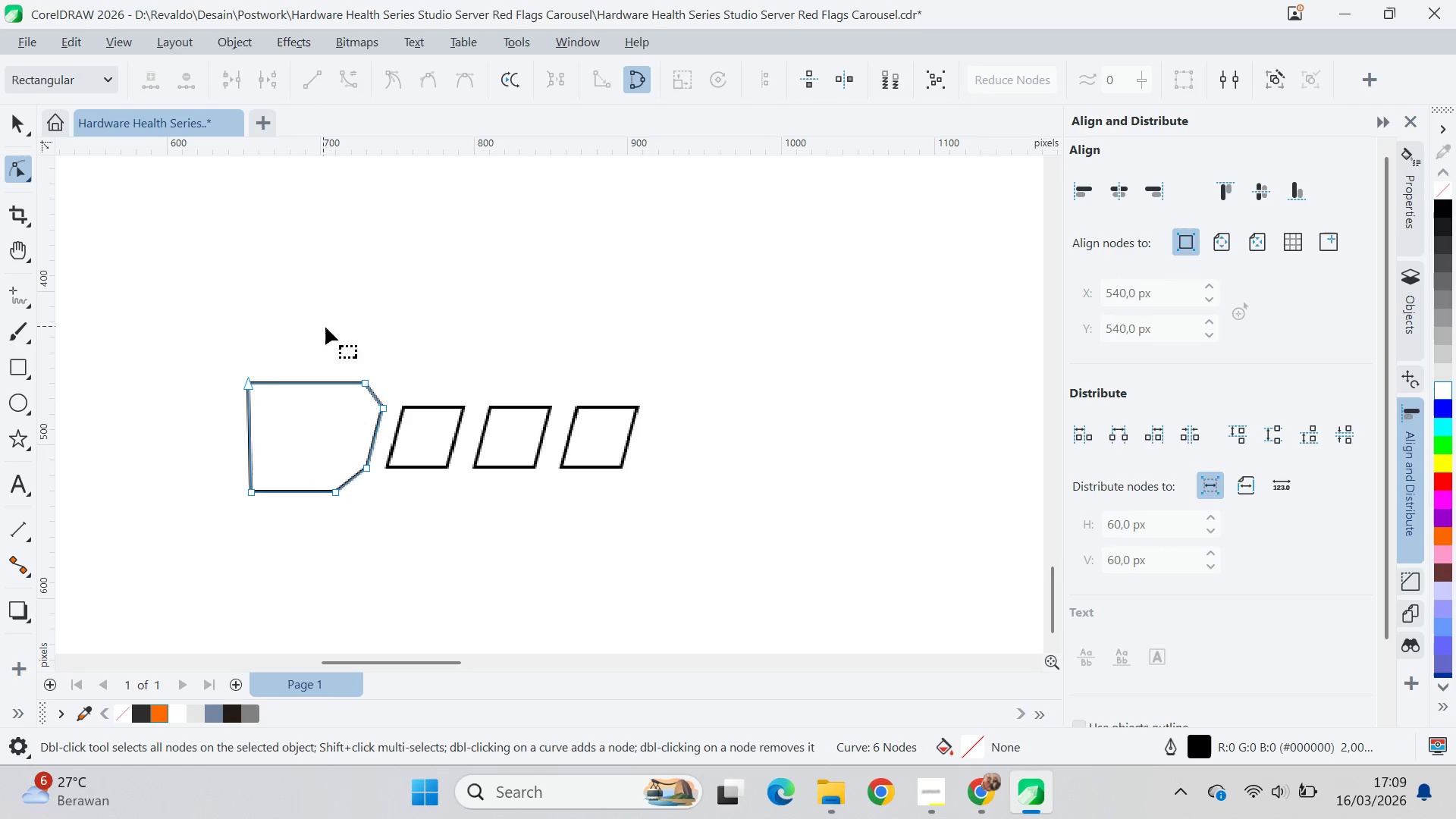 
hold_key(key=ShiftLeft, duration=1.5)
 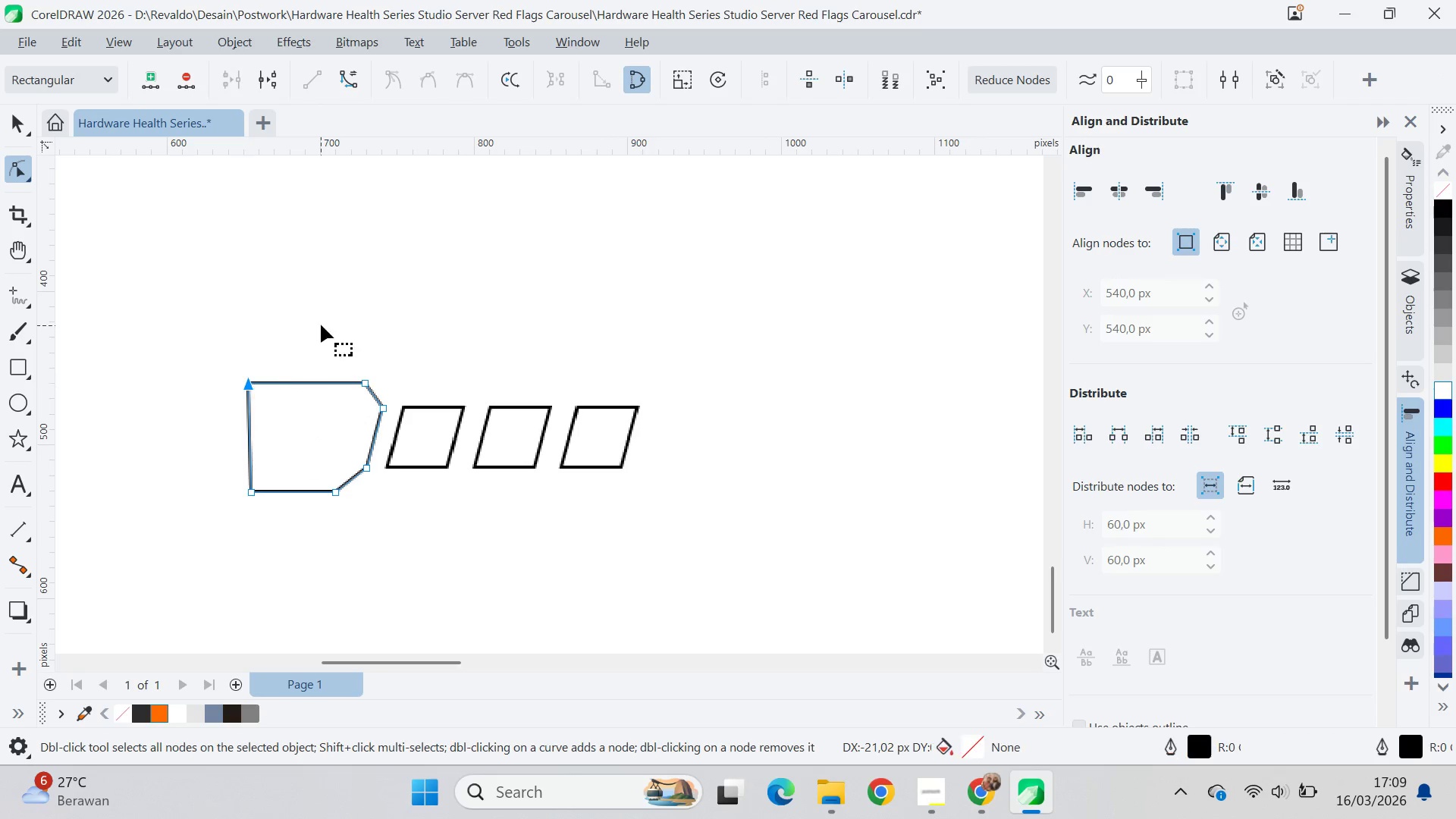 
hold_key(key=ShiftLeft, duration=0.34)
 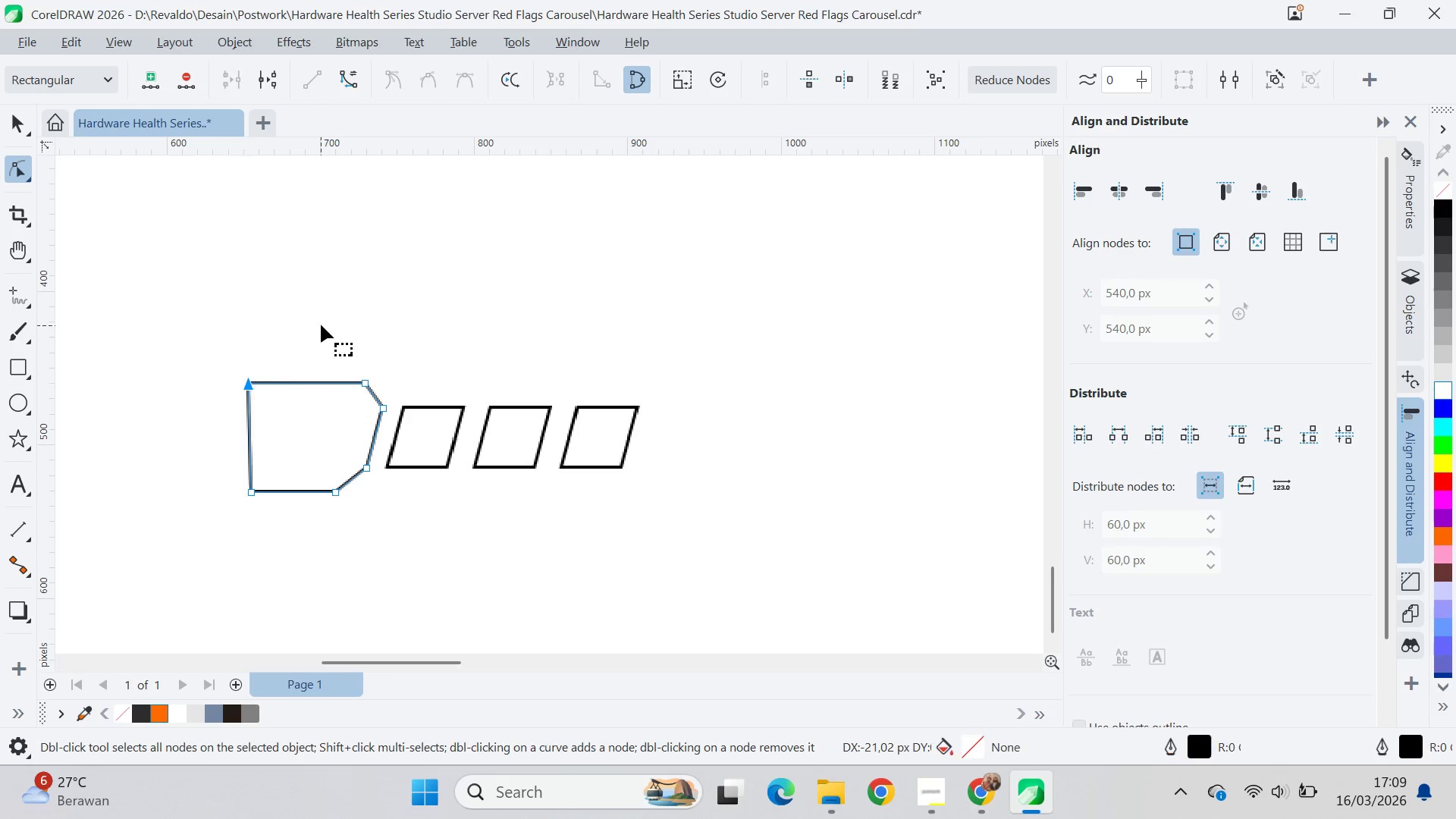 
left_click([321, 325])
 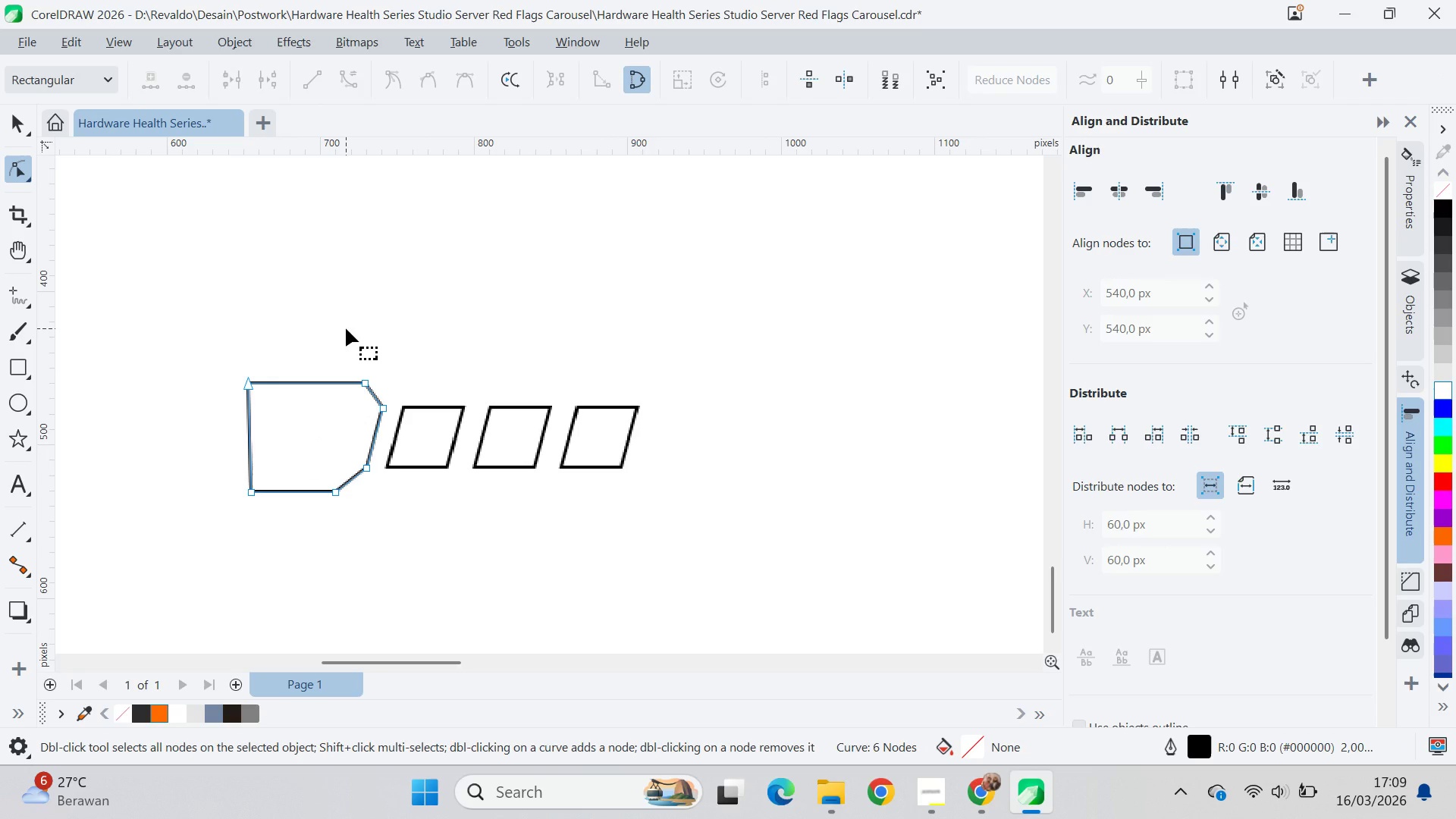 
key(V)
 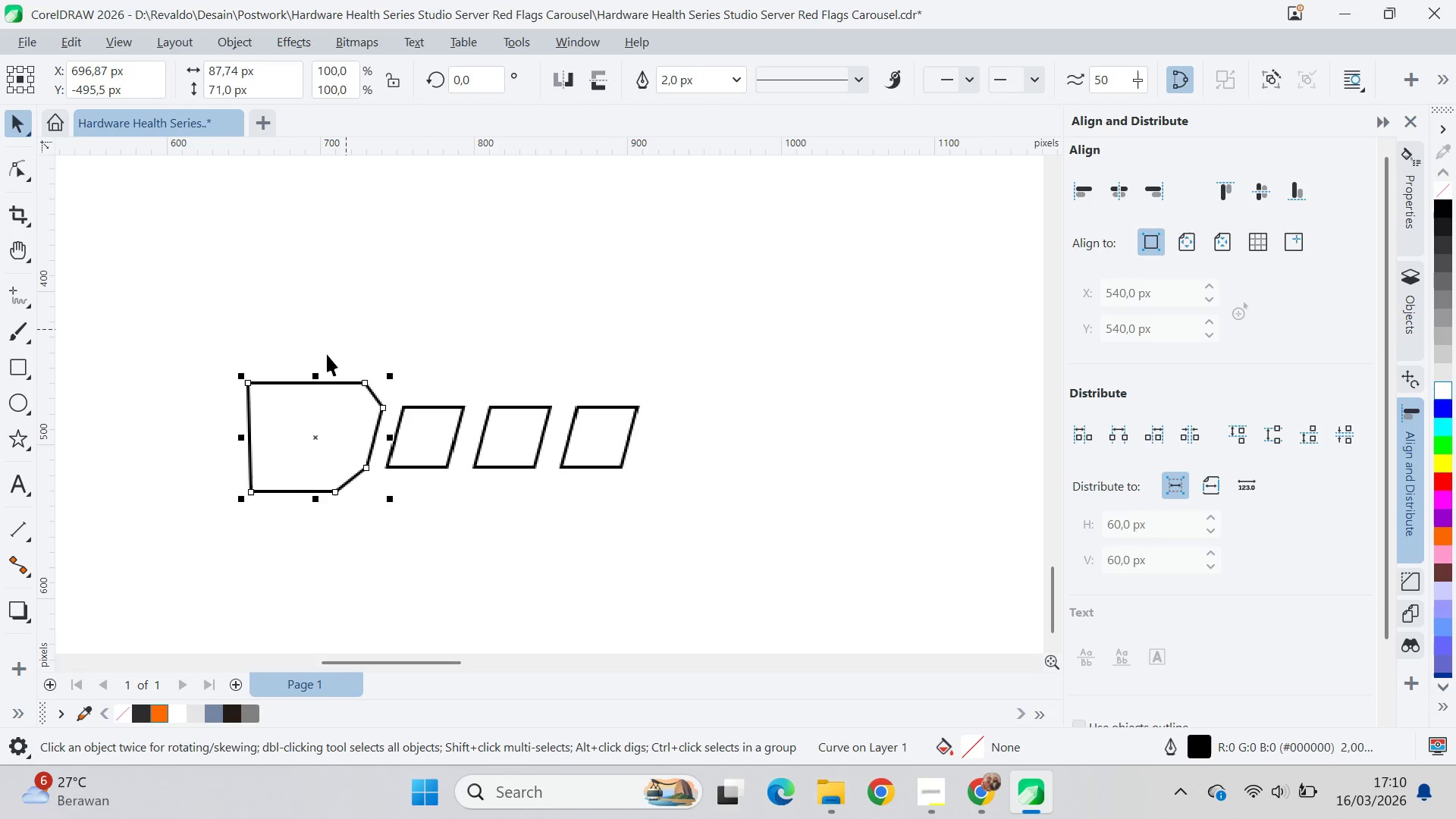 
key(Control+Z)
 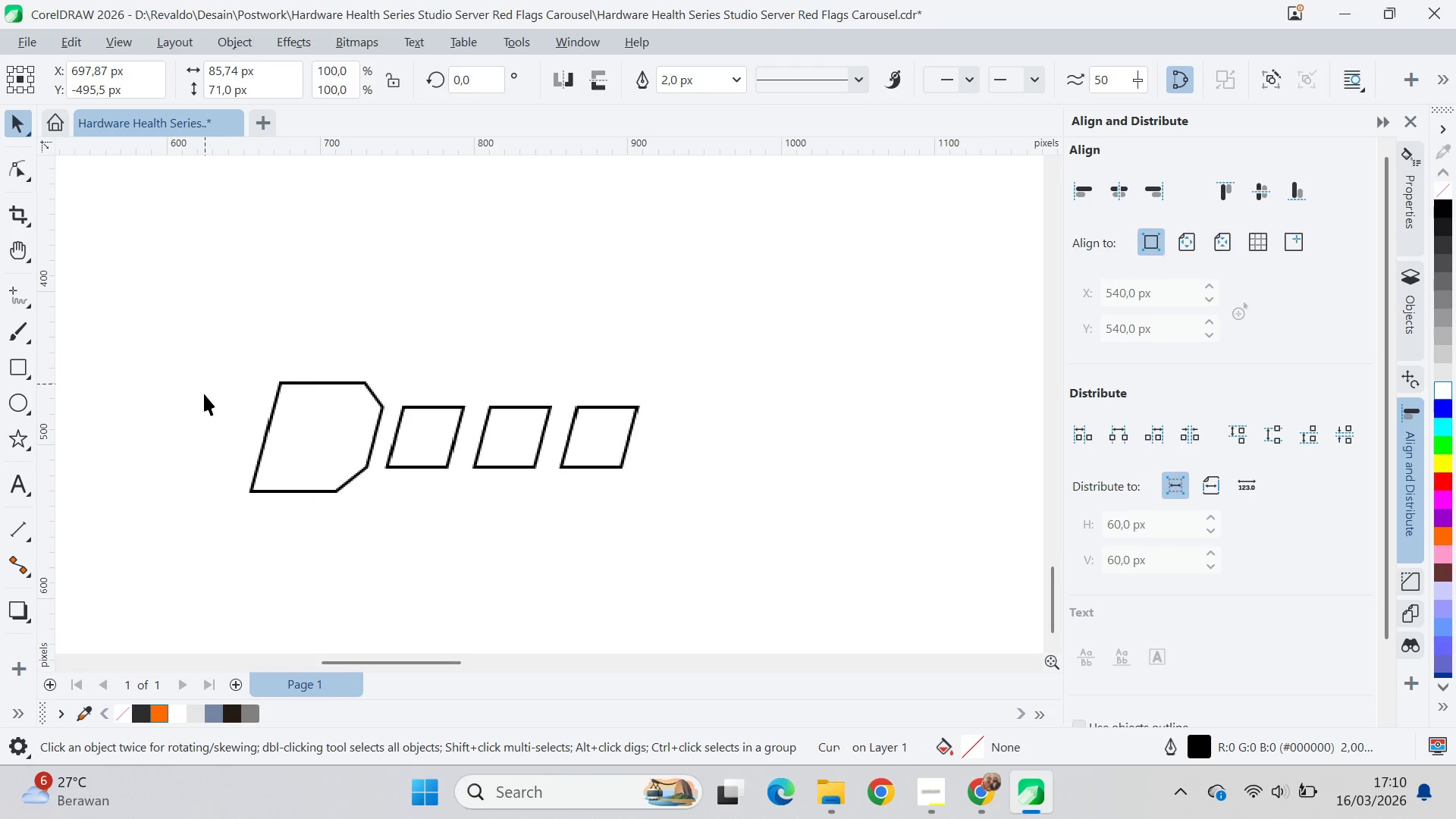 
left_click([347, 400])
 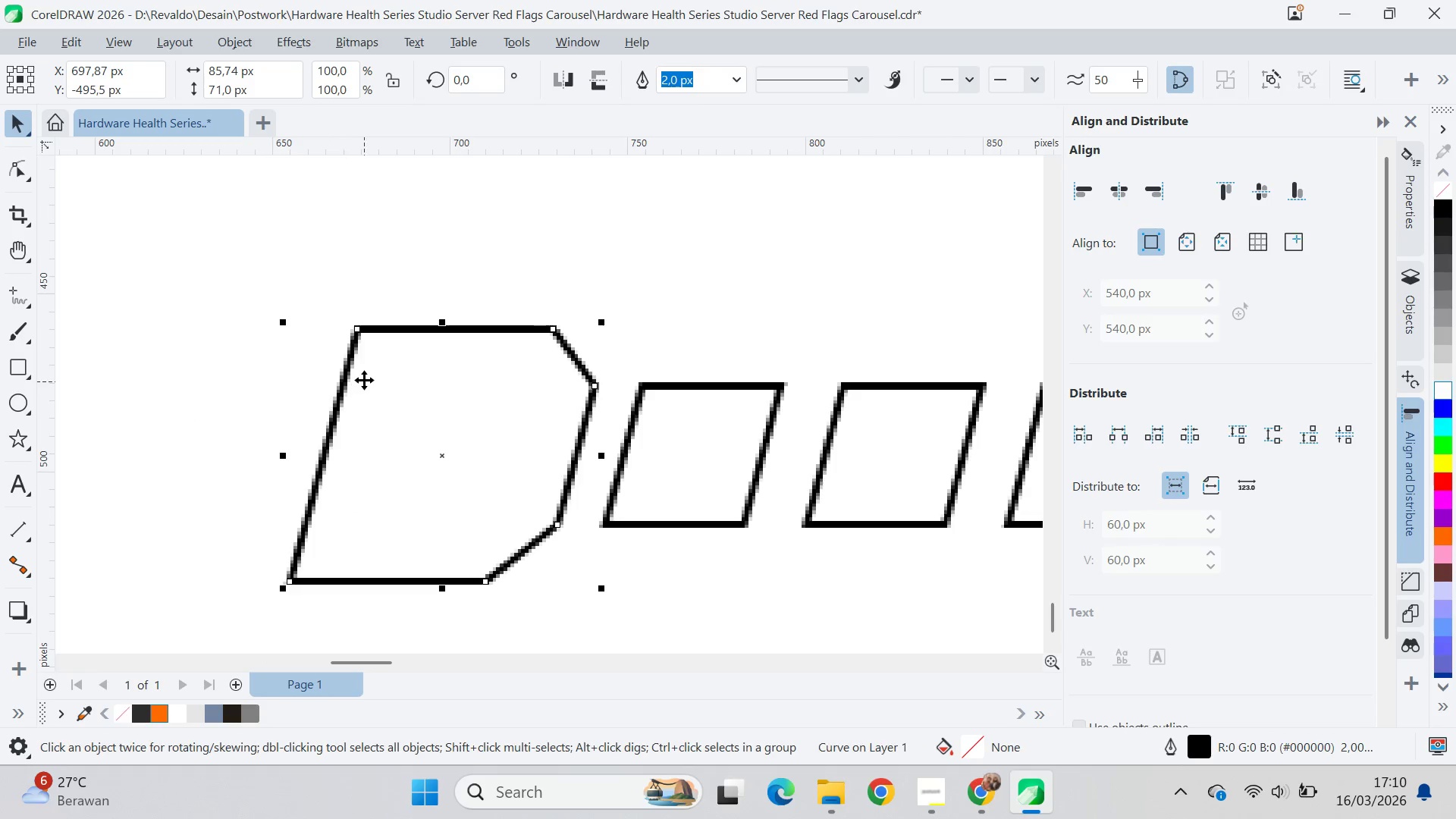 
scroll: coordinate [252, 427], scroll_direction: up, amount: 6.0
 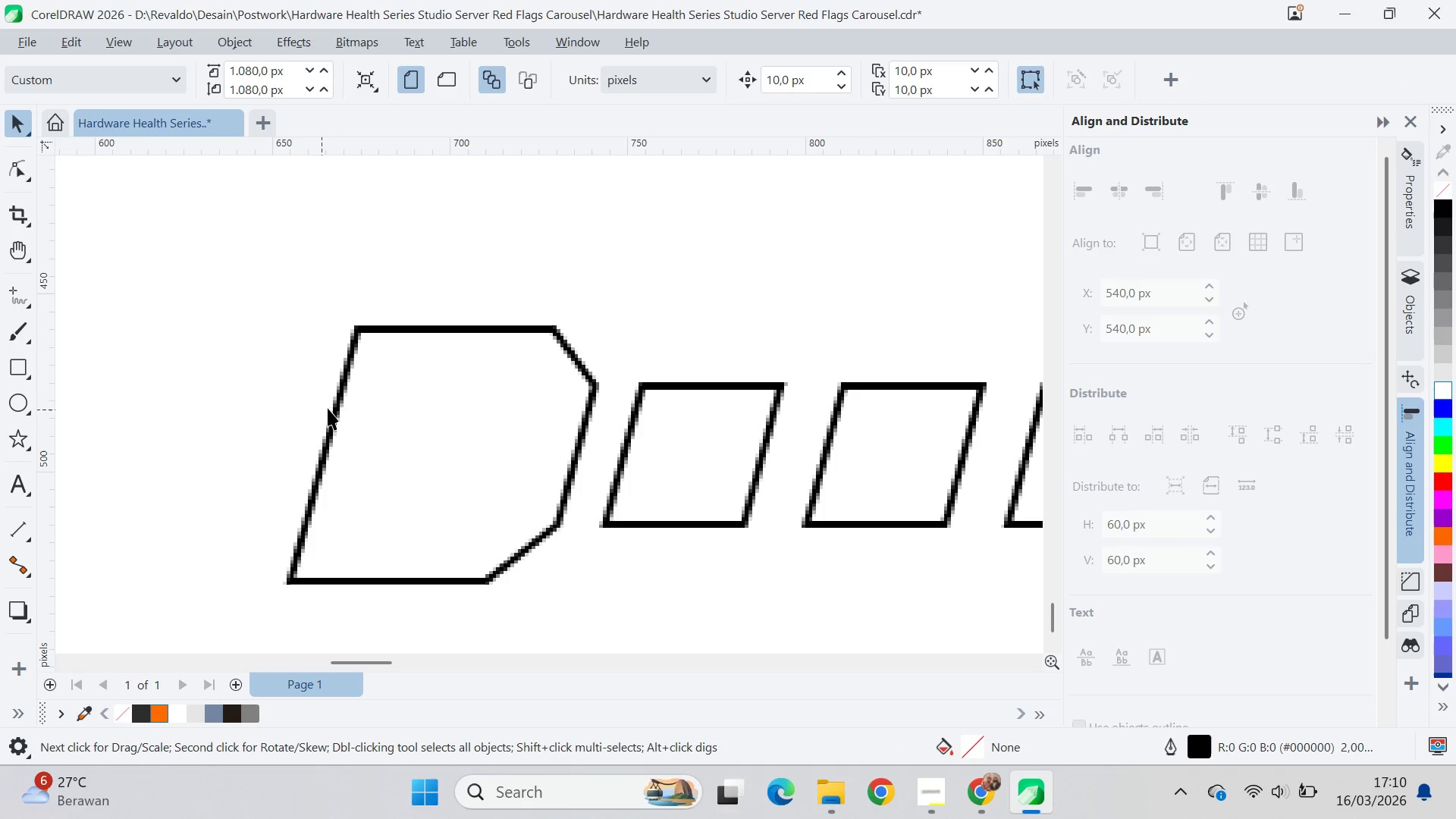 
key(A)
 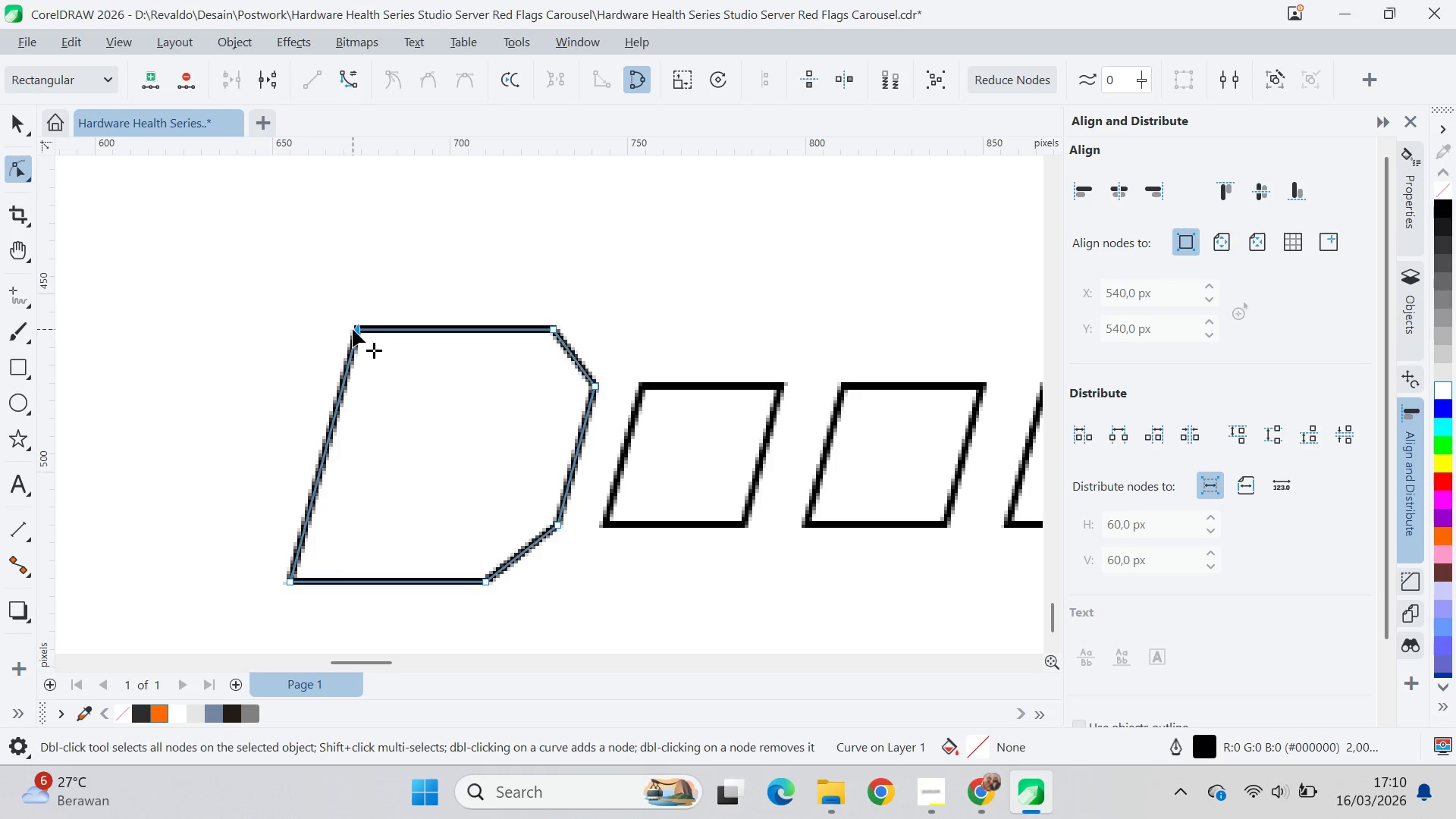 
left_click_drag(start_coordinate=[356, 331], to_coordinate=[293, 327])
 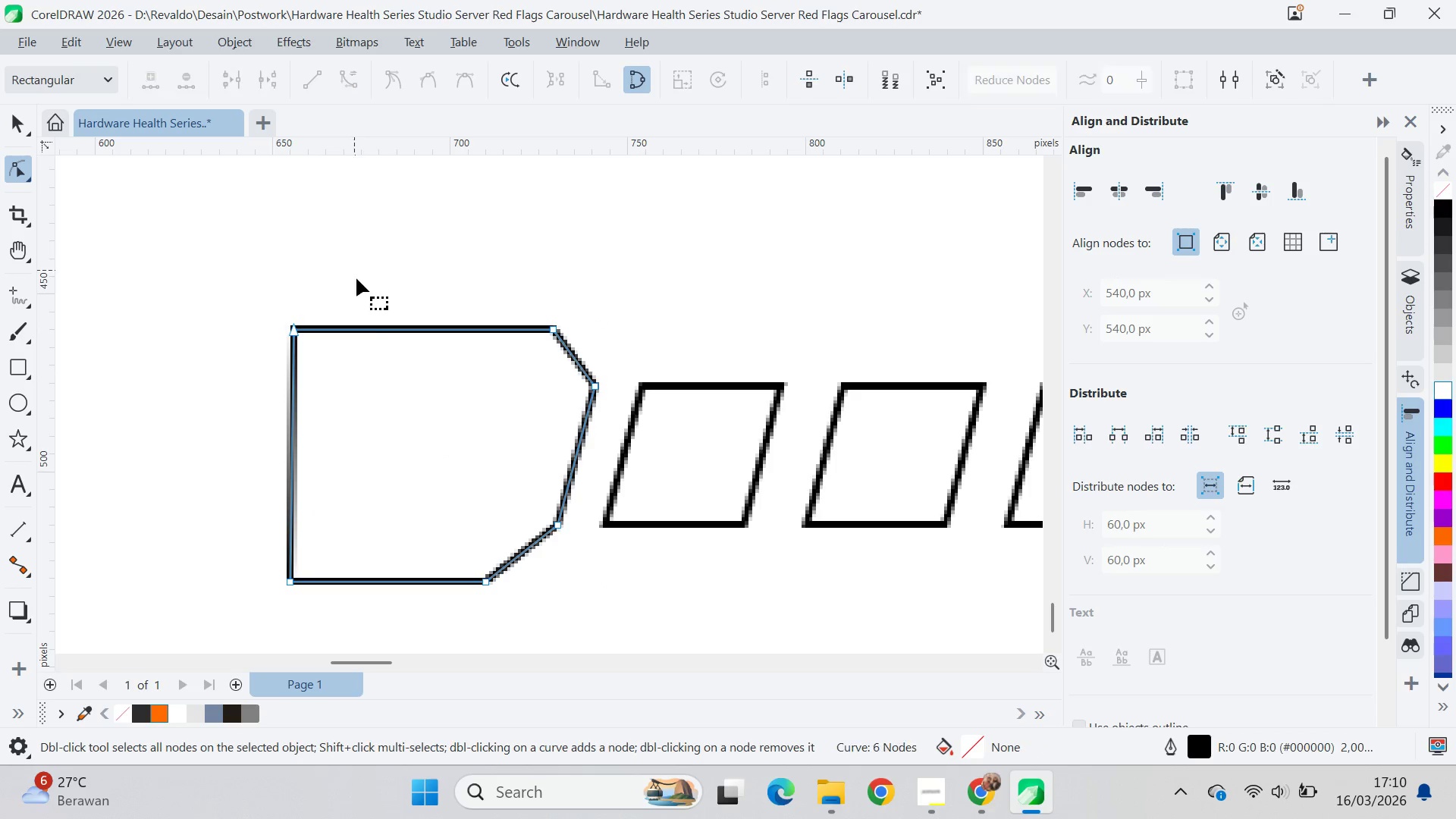 
hold_key(key=ShiftLeft, duration=1.5)
 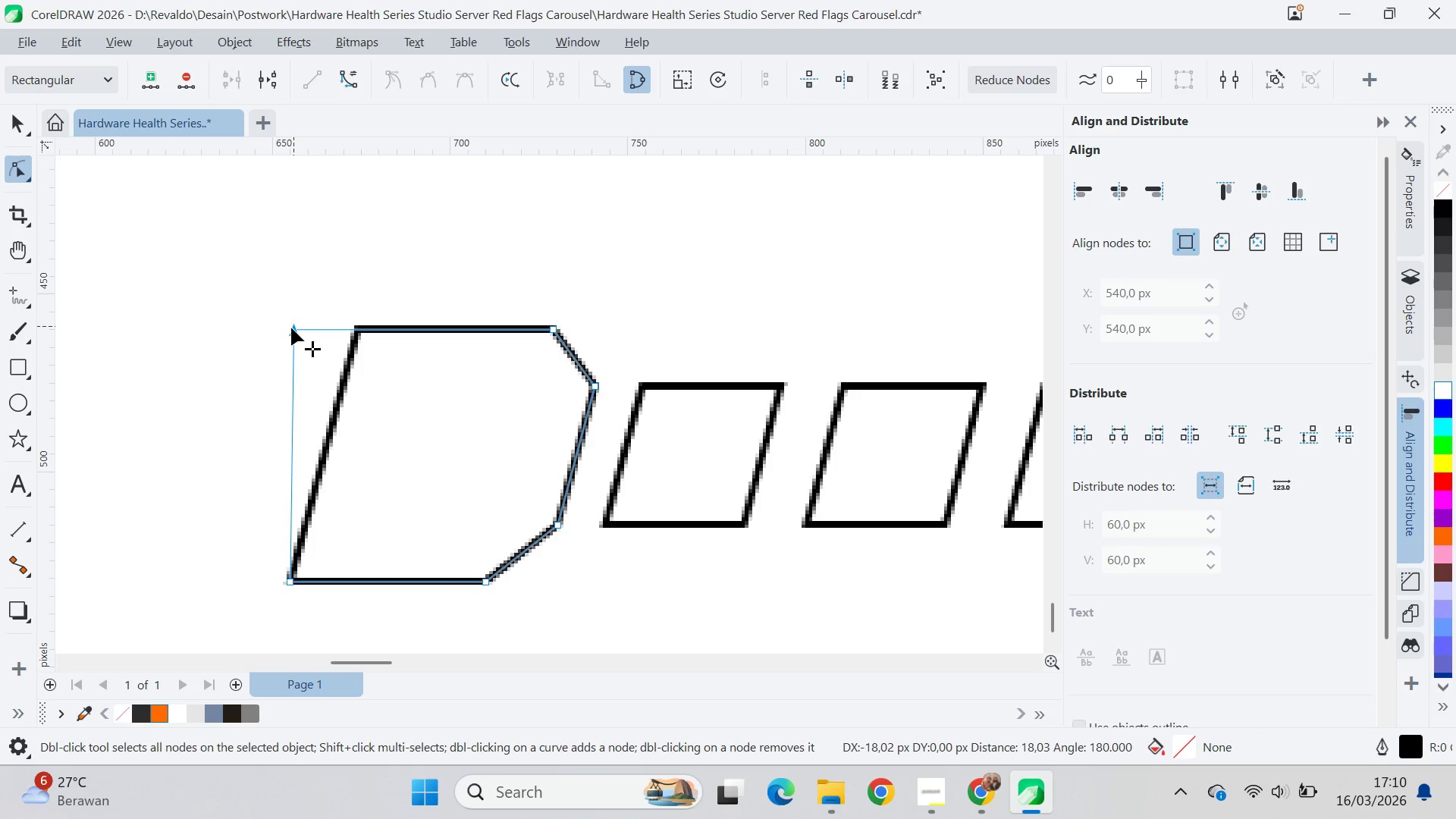 
hold_key(key=ShiftLeft, duration=1.52)
 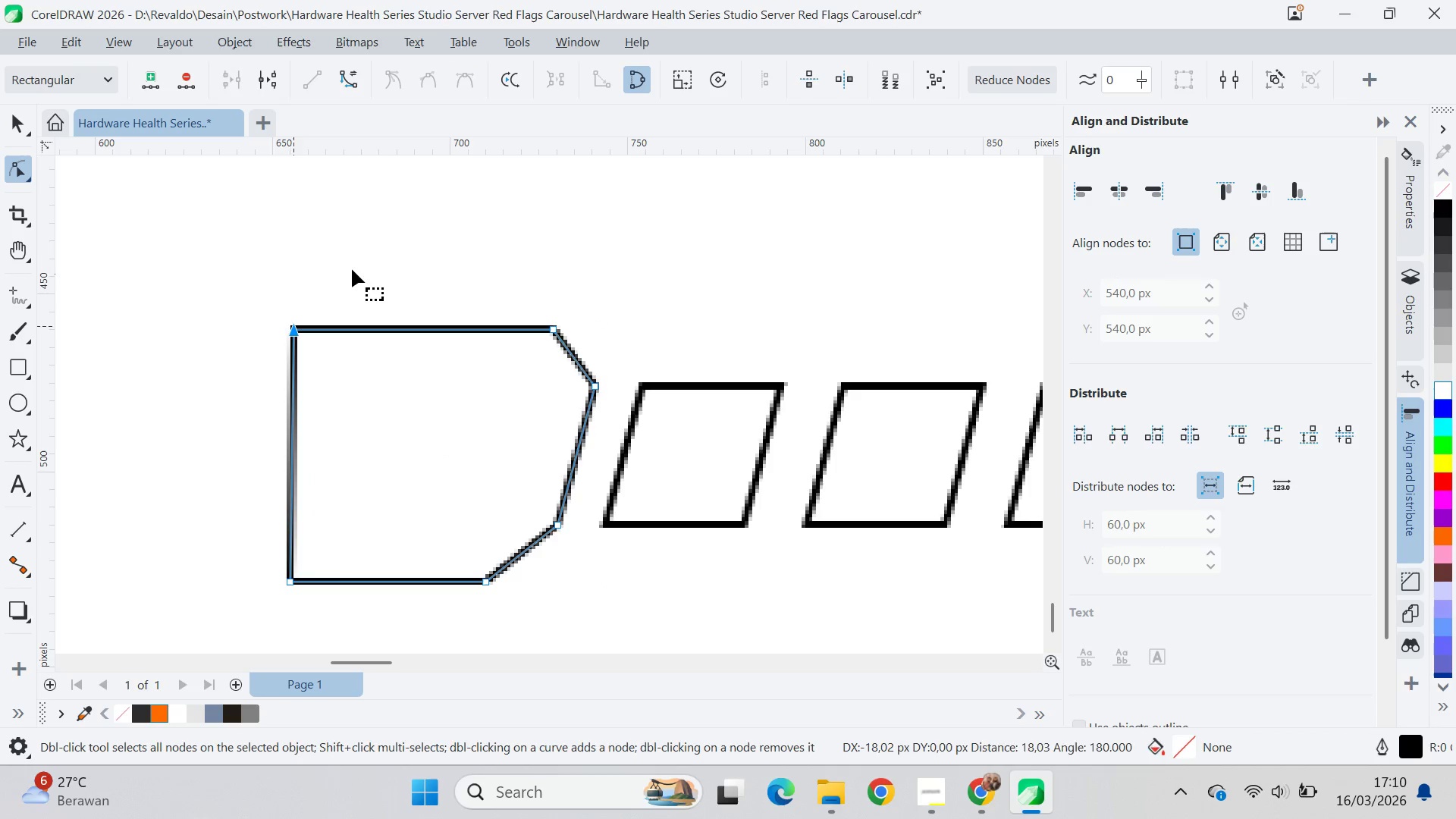 
hold_key(key=ShiftLeft, duration=0.48)
 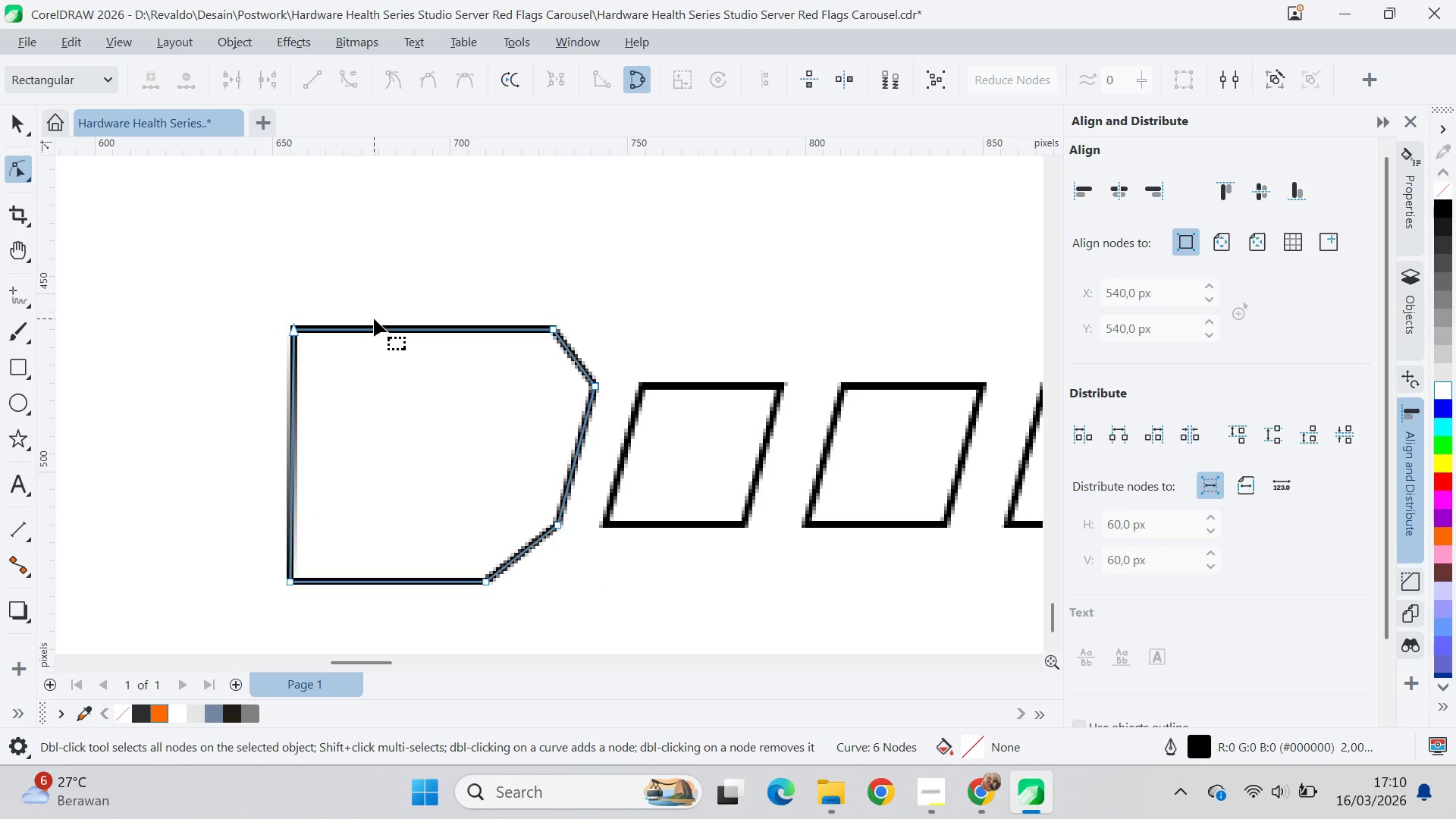 
scroll: coordinate [374, 318], scroll_direction: none, amount: 0.0
 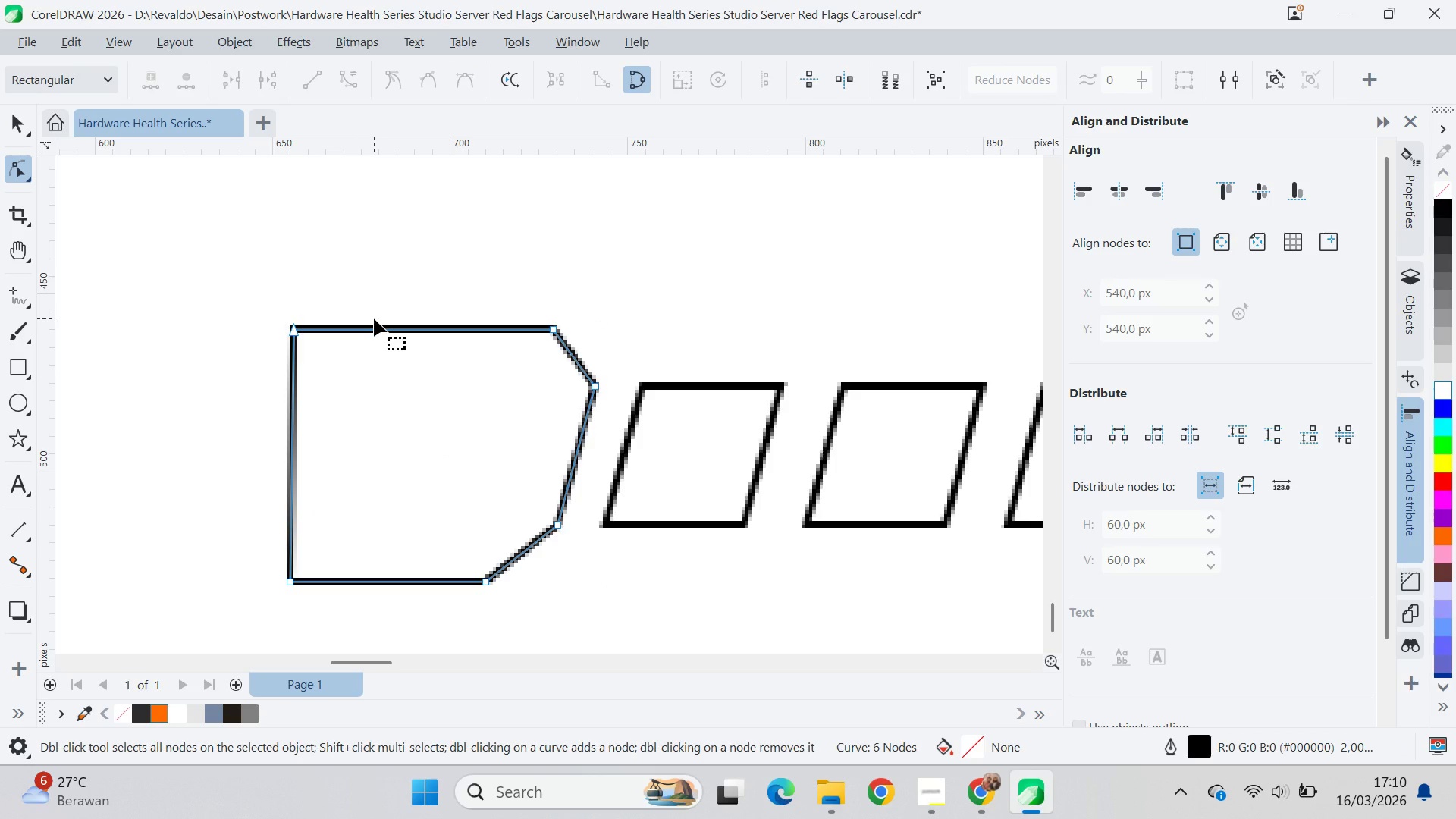 
scroll: coordinate [374, 319], scroll_direction: down, amount: 11.0
 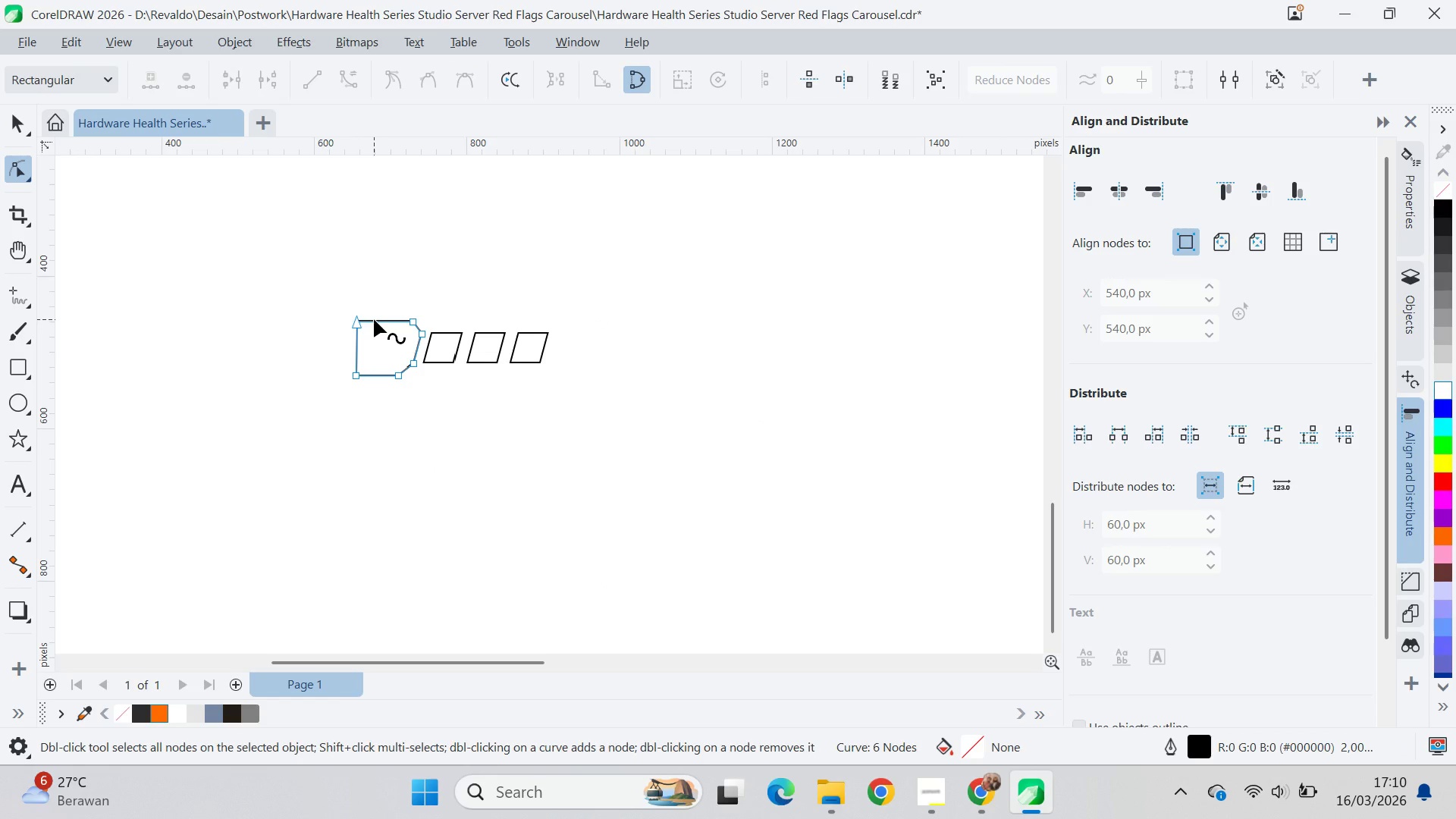 
key(Control+Z)
 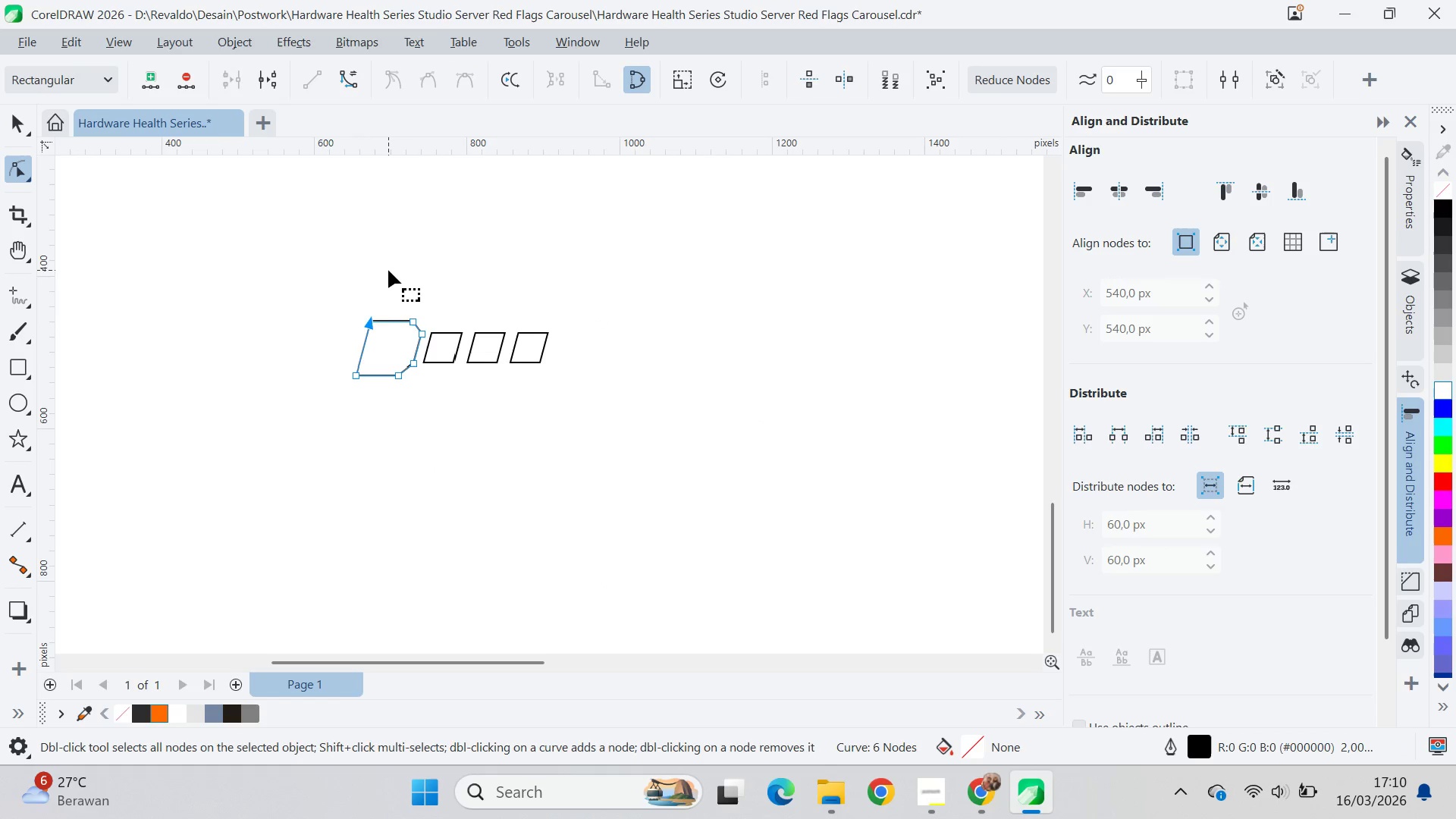 
type(vq)
 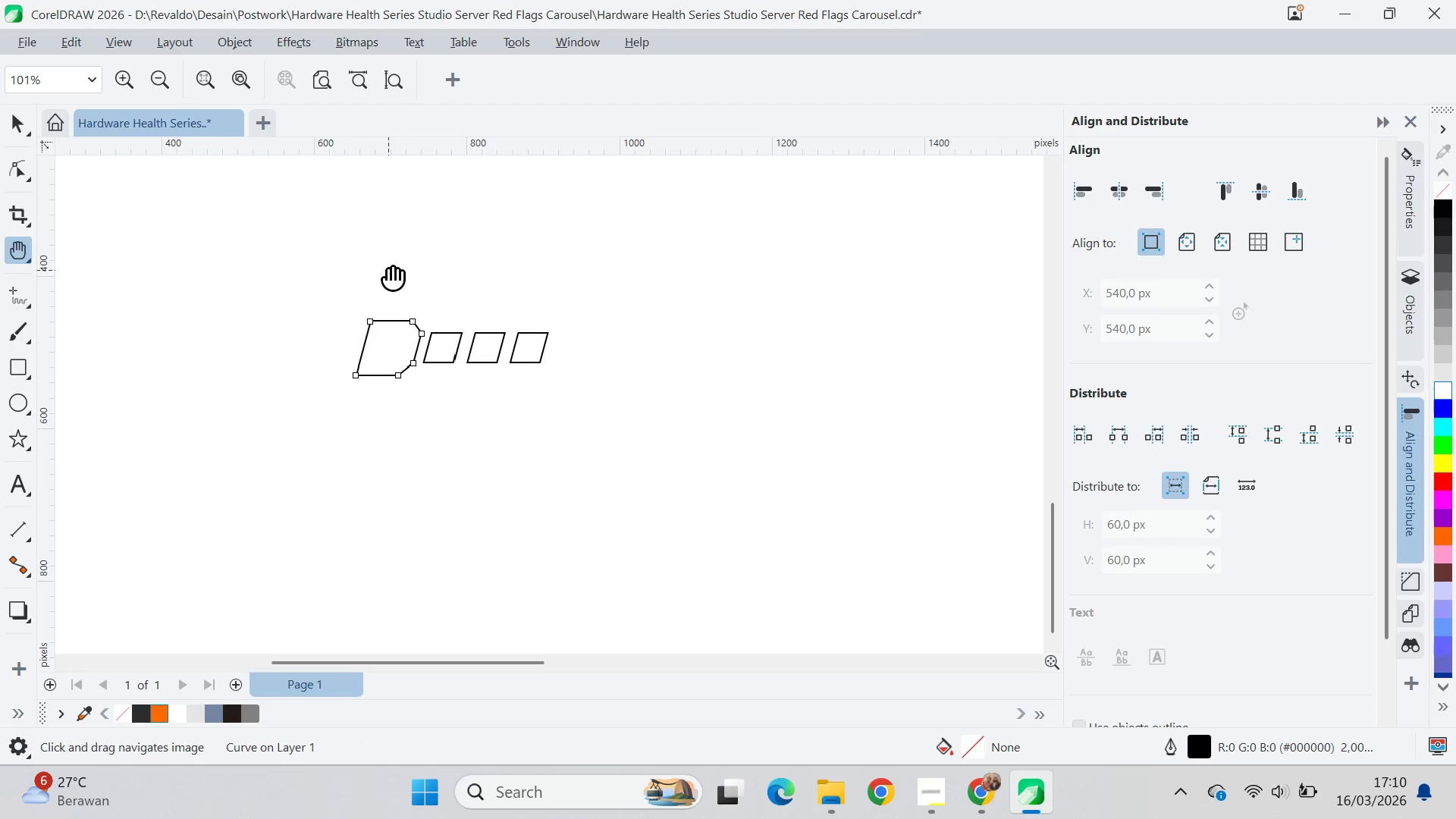 
left_click_drag(start_coordinate=[388, 270], to_coordinate=[563, 443])
 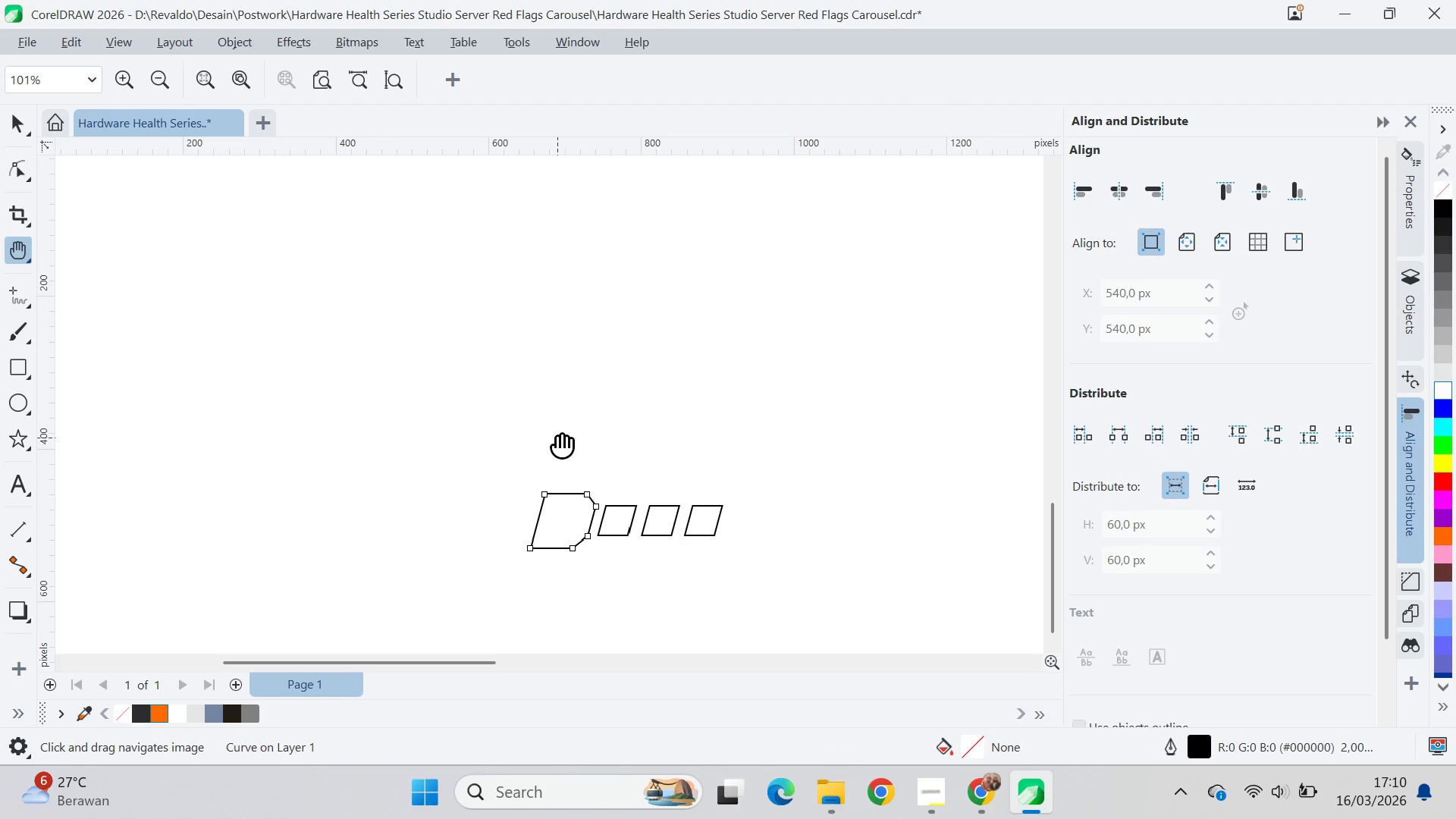 
scroll: coordinate [557, 435], scroll_direction: down, amount: 2.0
 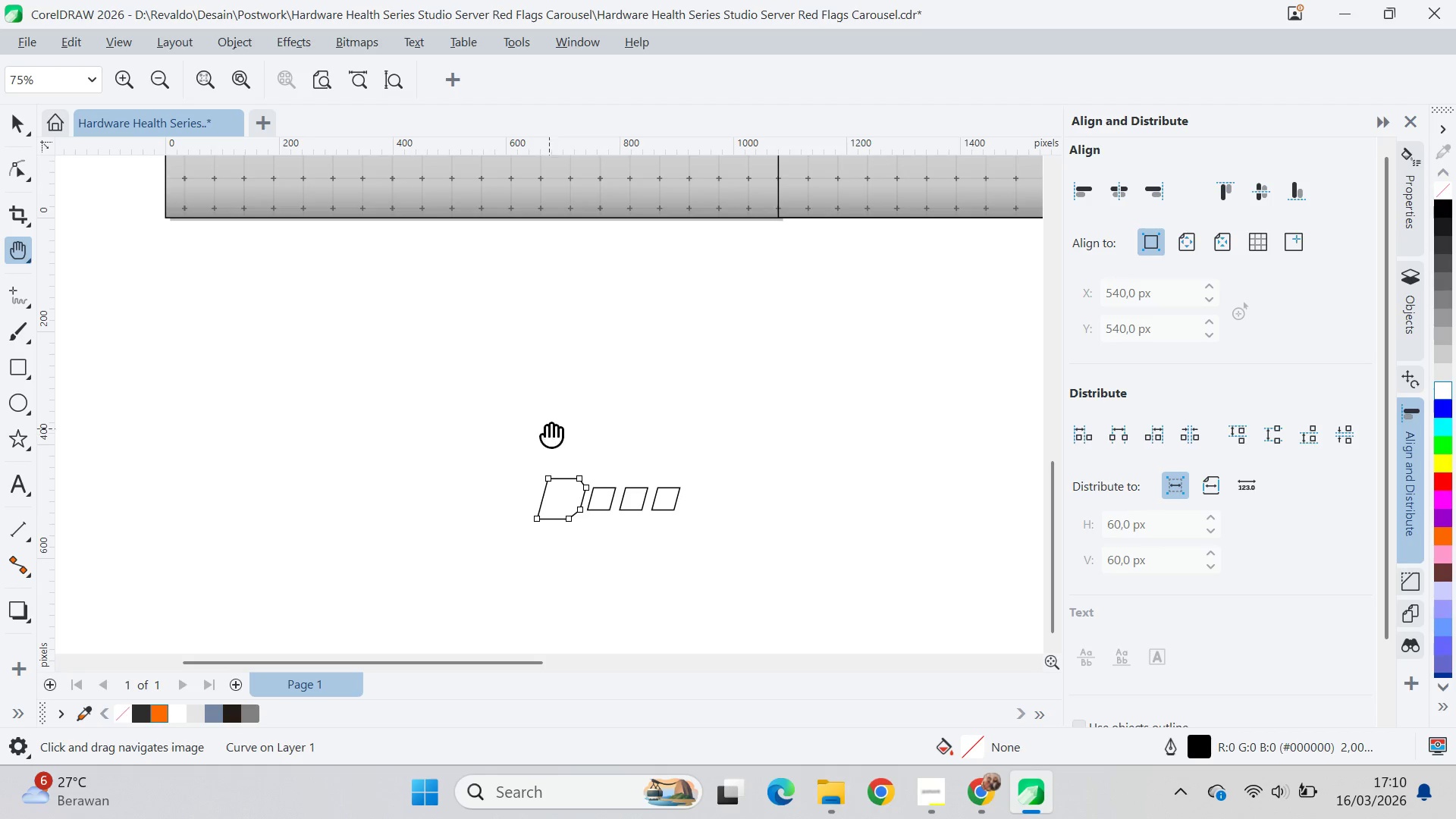 
key(V)
 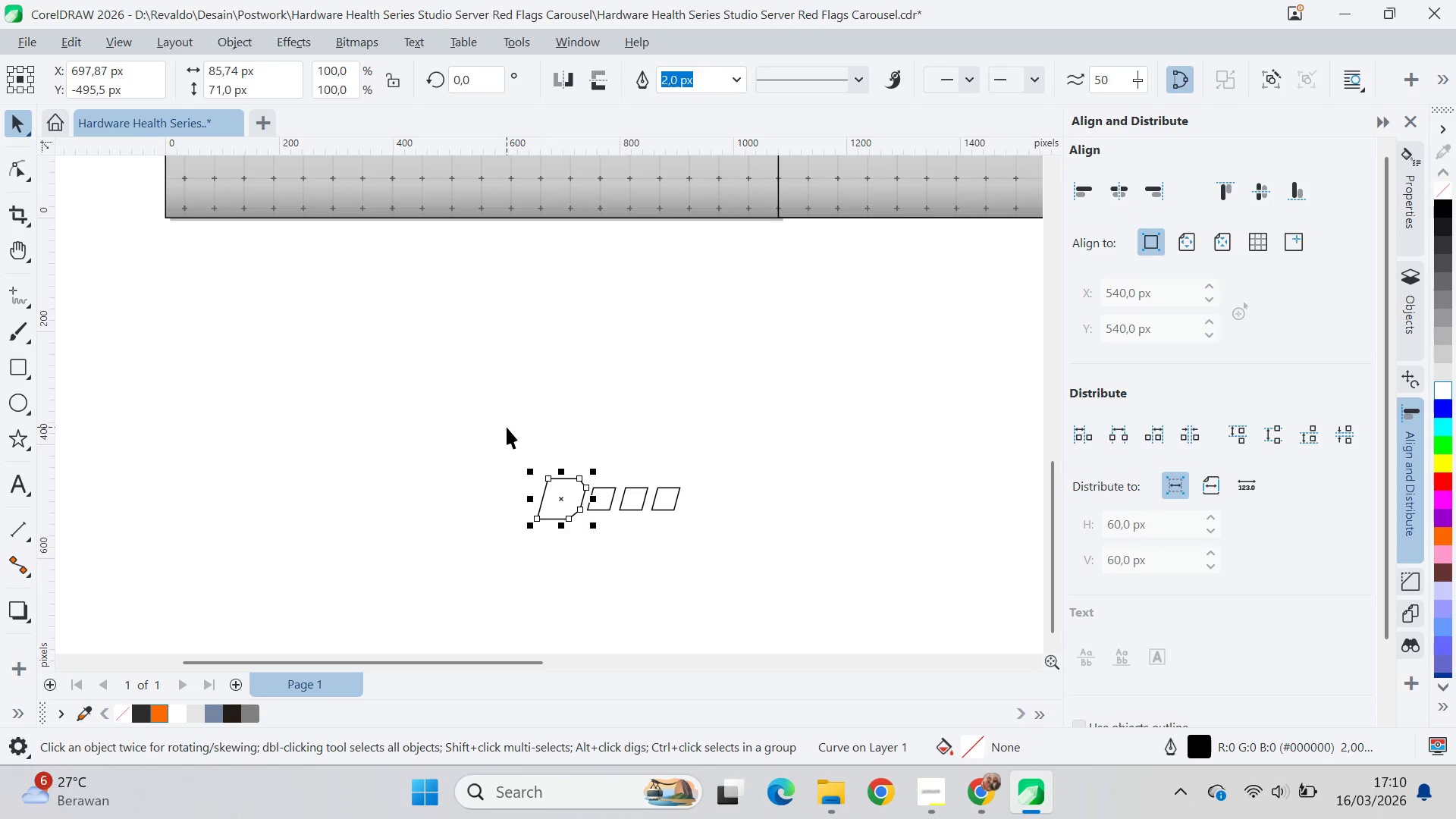 
left_click_drag(start_coordinate=[507, 427], to_coordinate=[799, 582])
 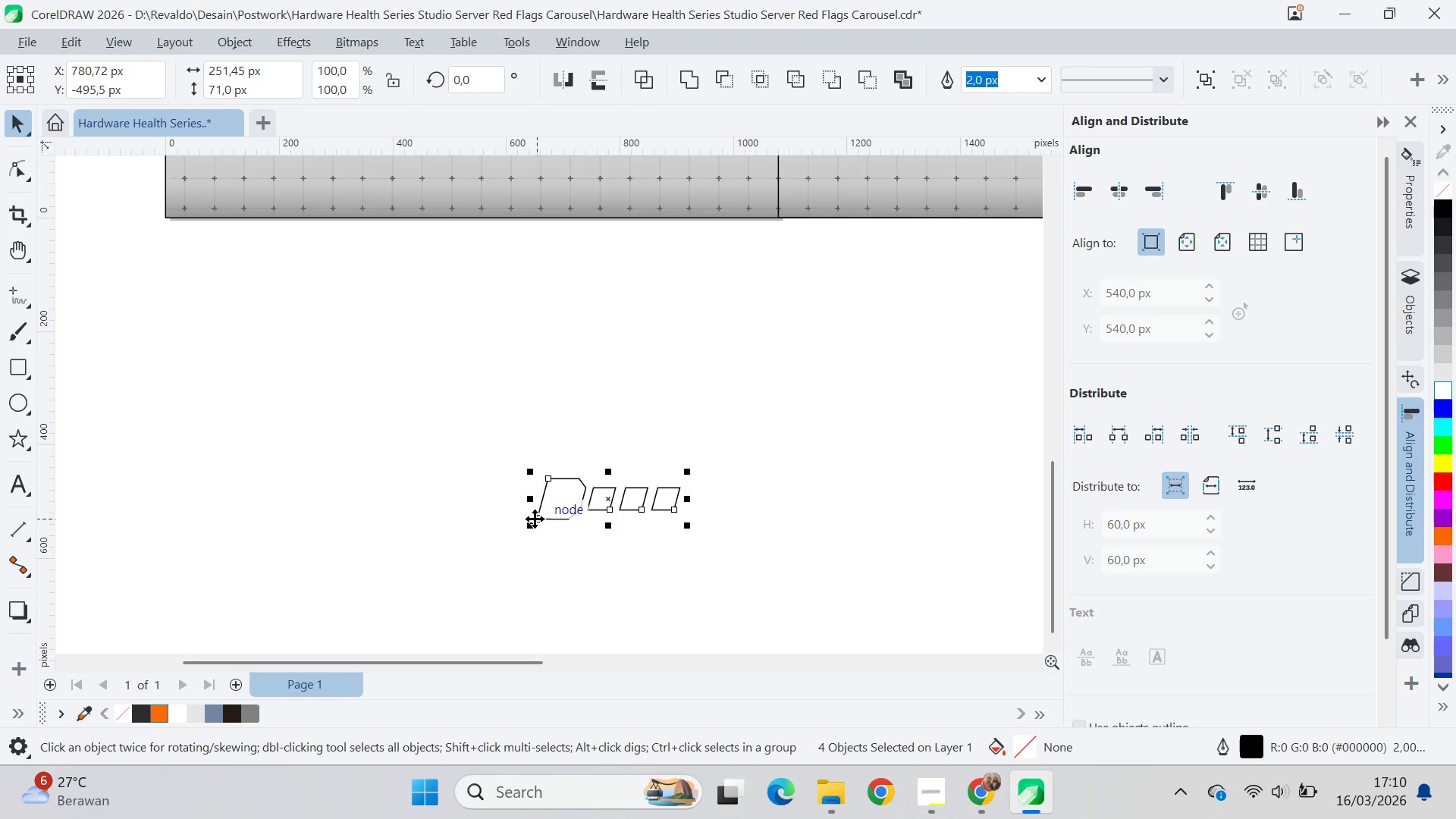 
left_click_drag(start_coordinate=[535, 519], to_coordinate=[166, 218])
 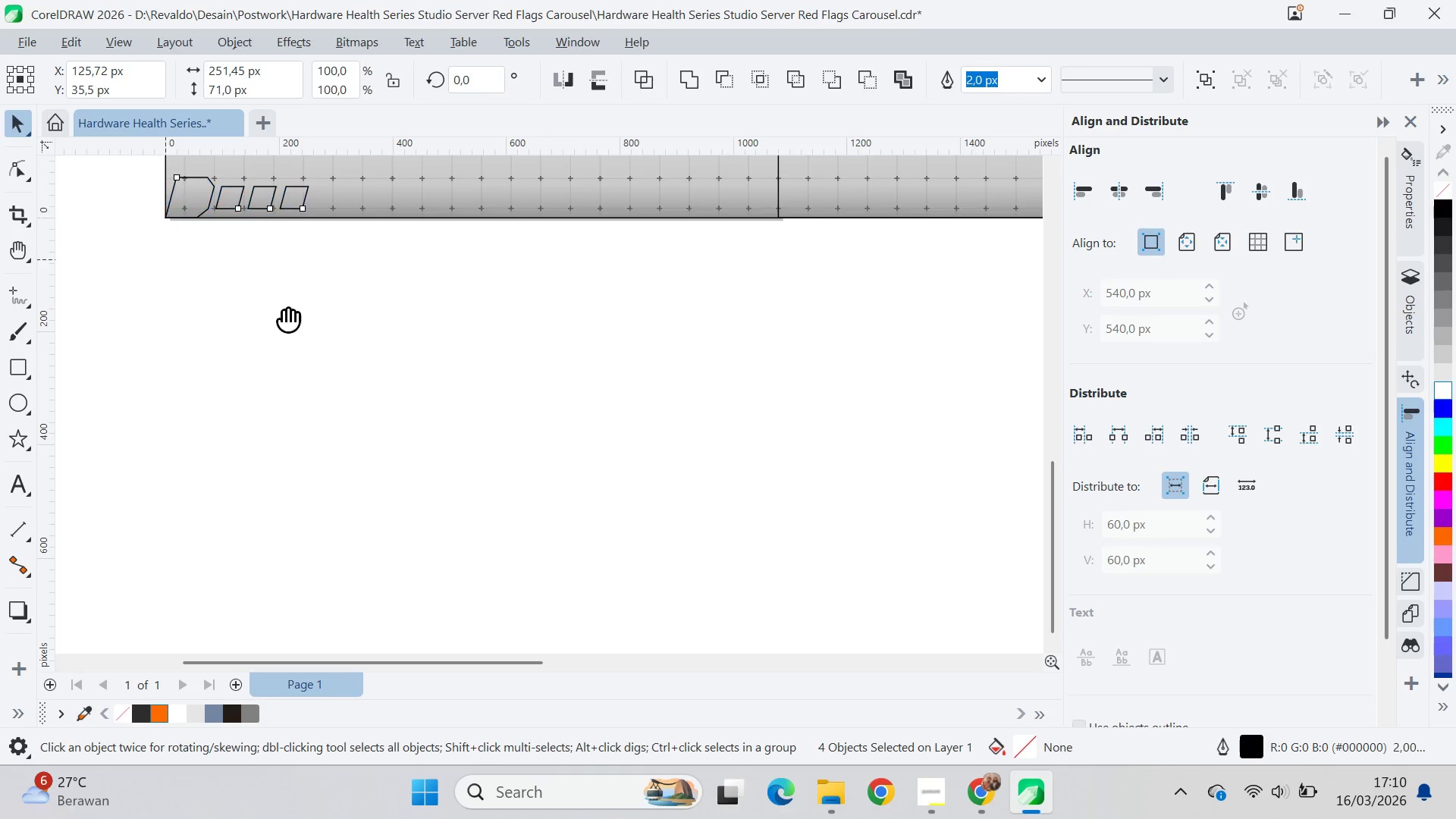 
type(qvaq)
 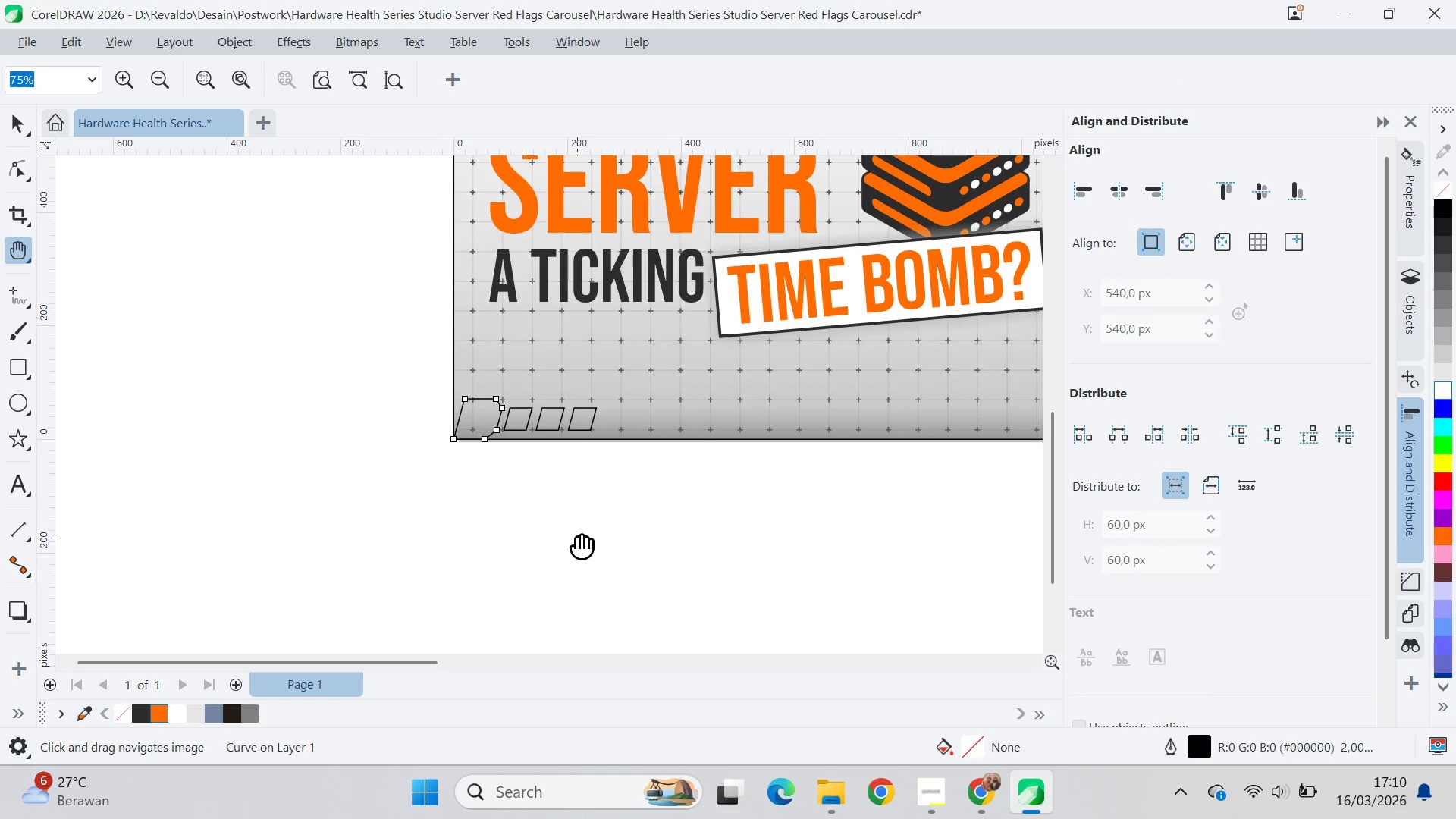 
left_click_drag(start_coordinate=[289, 316], to_coordinate=[536, 534])
 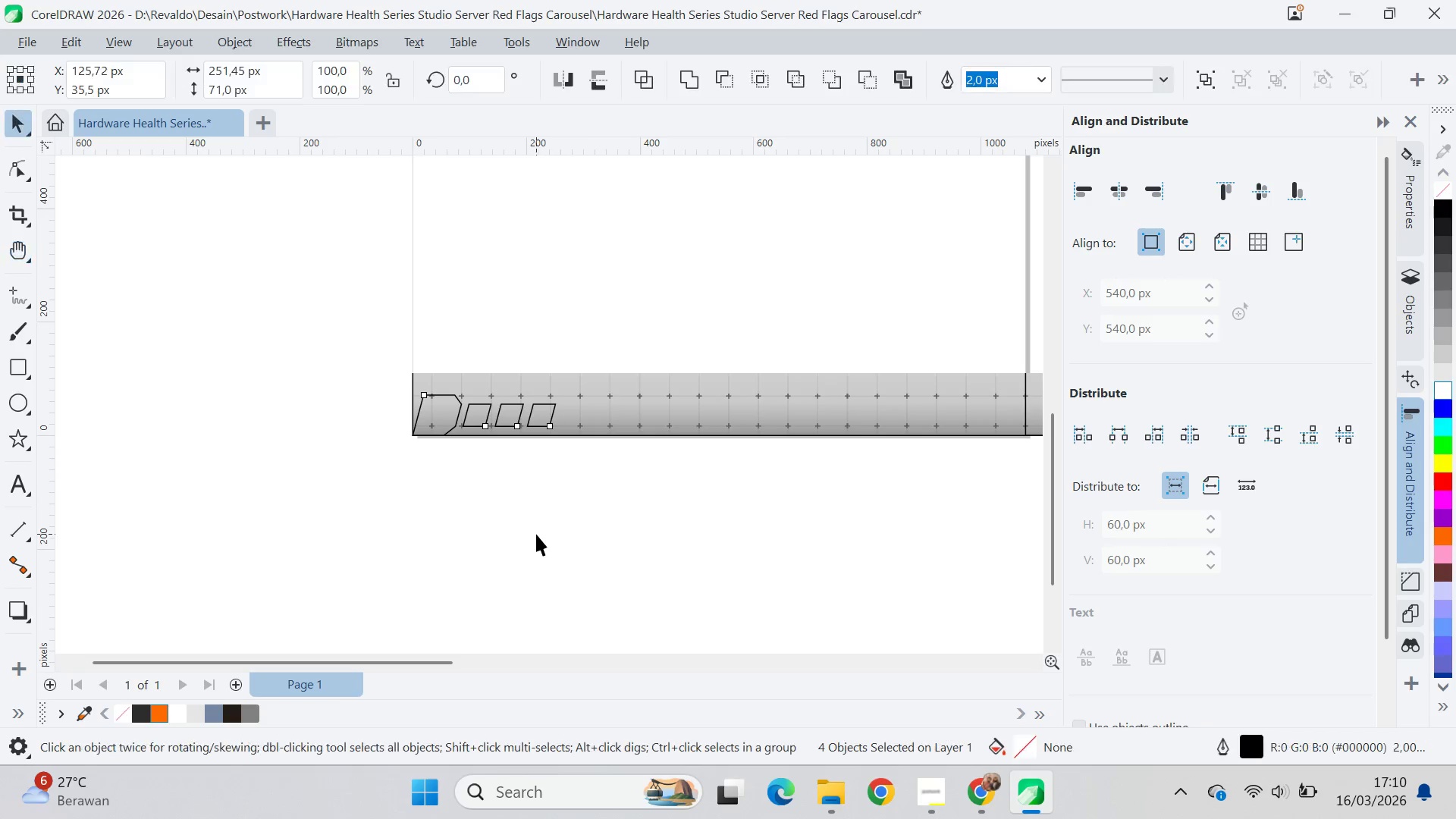 
left_click_drag(start_coordinate=[536, 534], to_coordinate=[513, 512])
 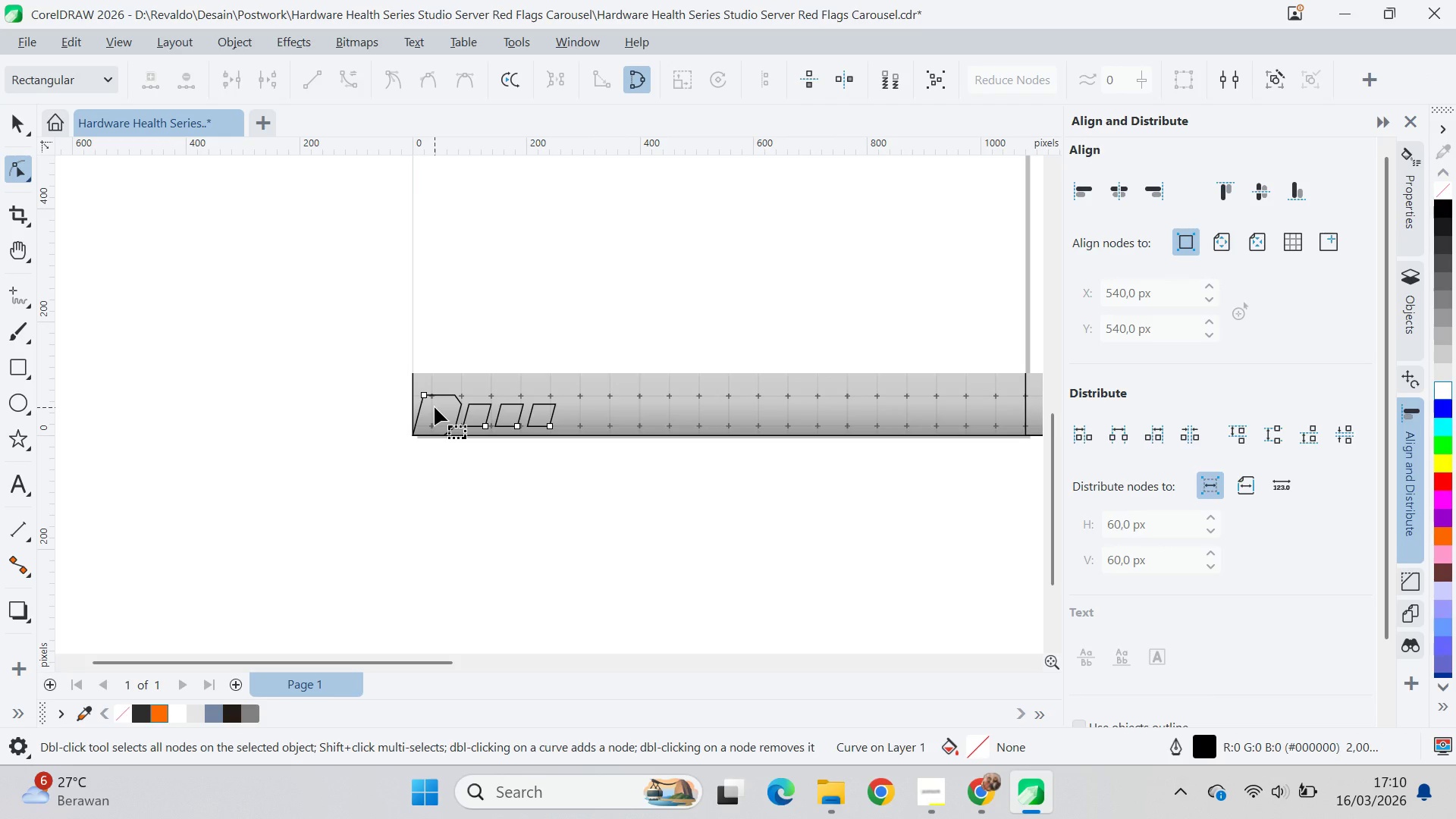 
left_click_drag(start_coordinate=[435, 407], to_coordinate=[577, 538])
 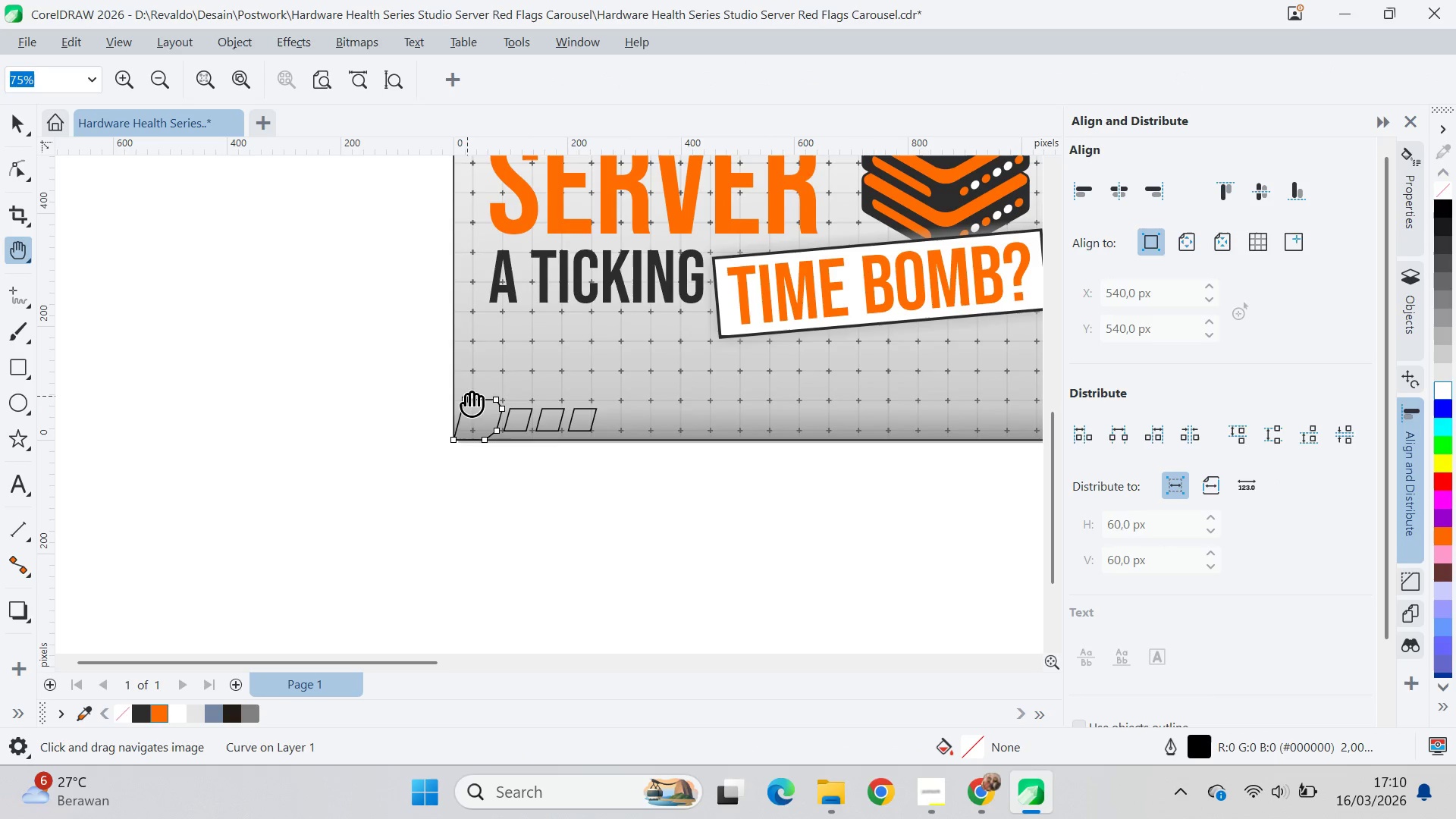 
key(A)
 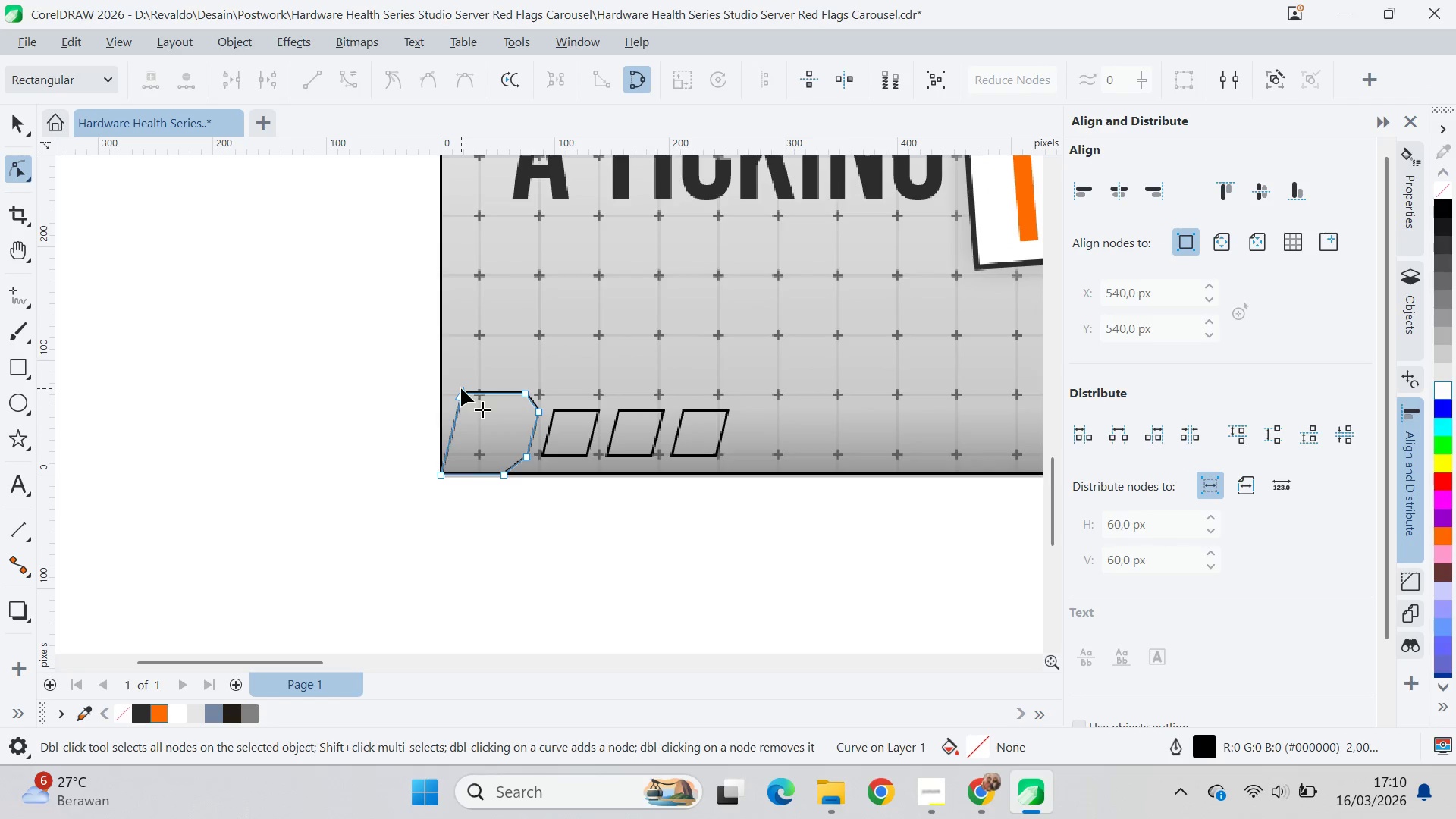 
scroll: coordinate [467, 410], scroll_direction: up, amount: 5.0
 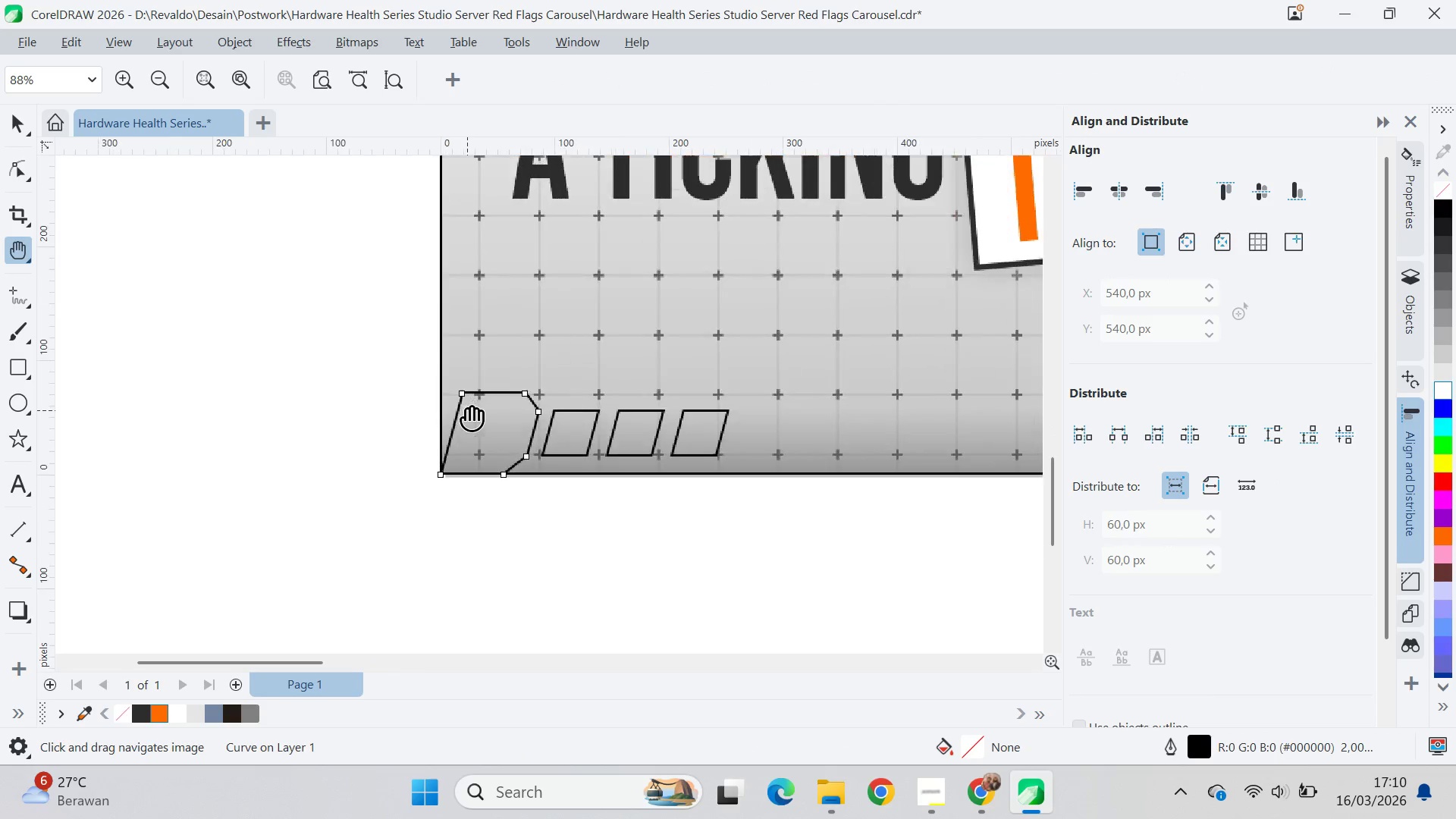 
left_click([461, 391])
 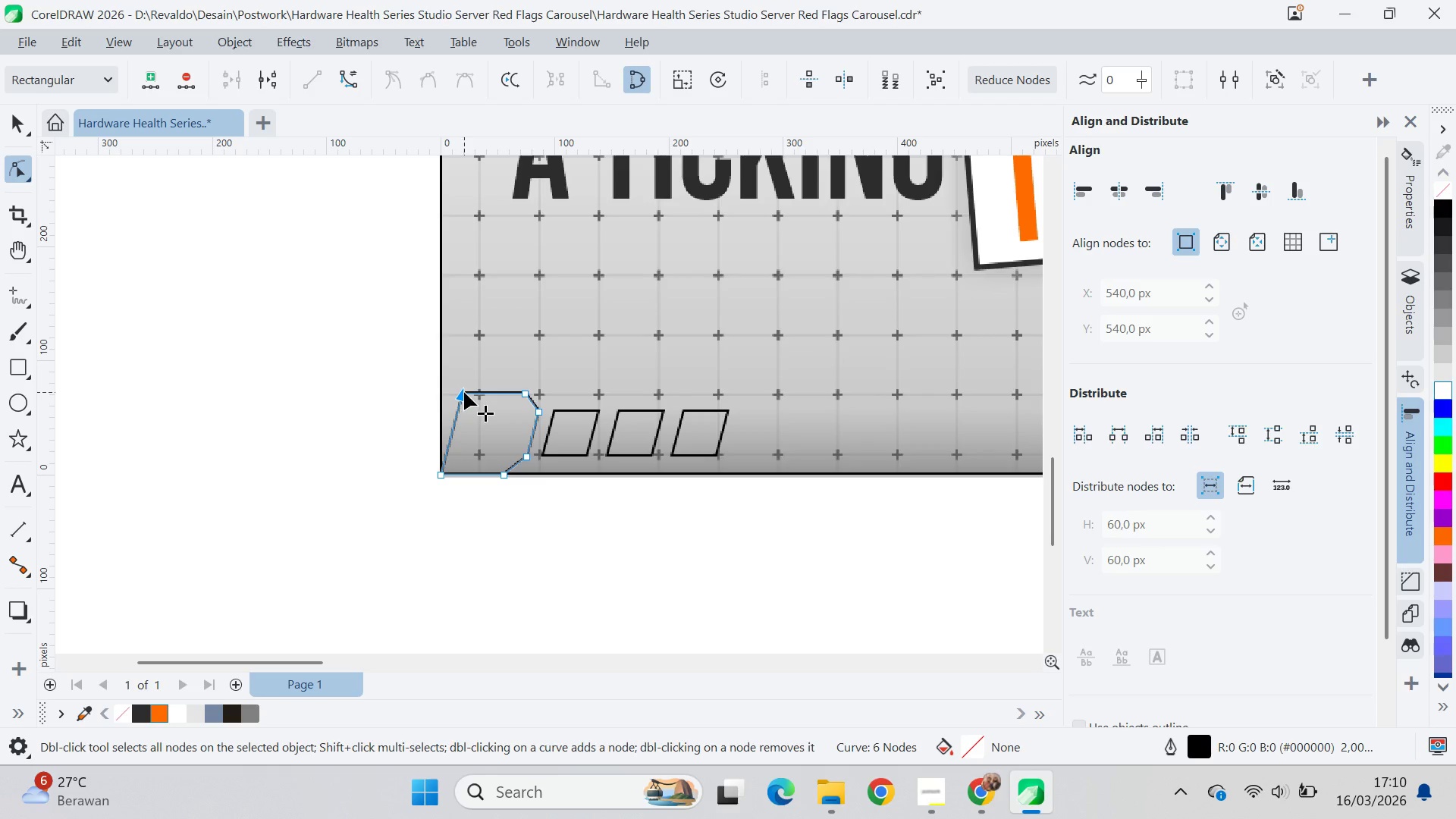 
left_click_drag(start_coordinate=[463, 392], to_coordinate=[441, 391])
 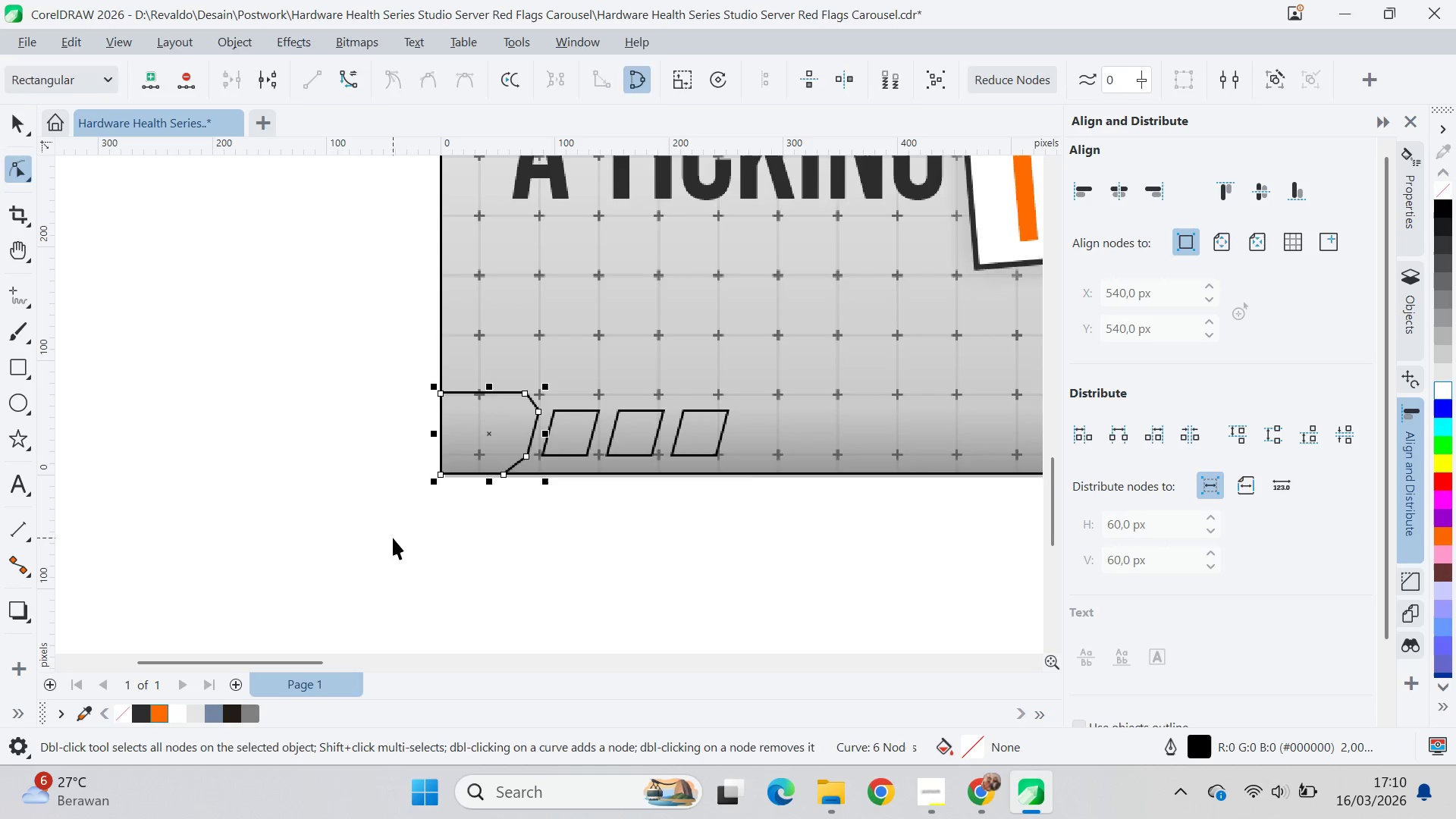 
hold_key(key=ShiftLeft, duration=1.36)
 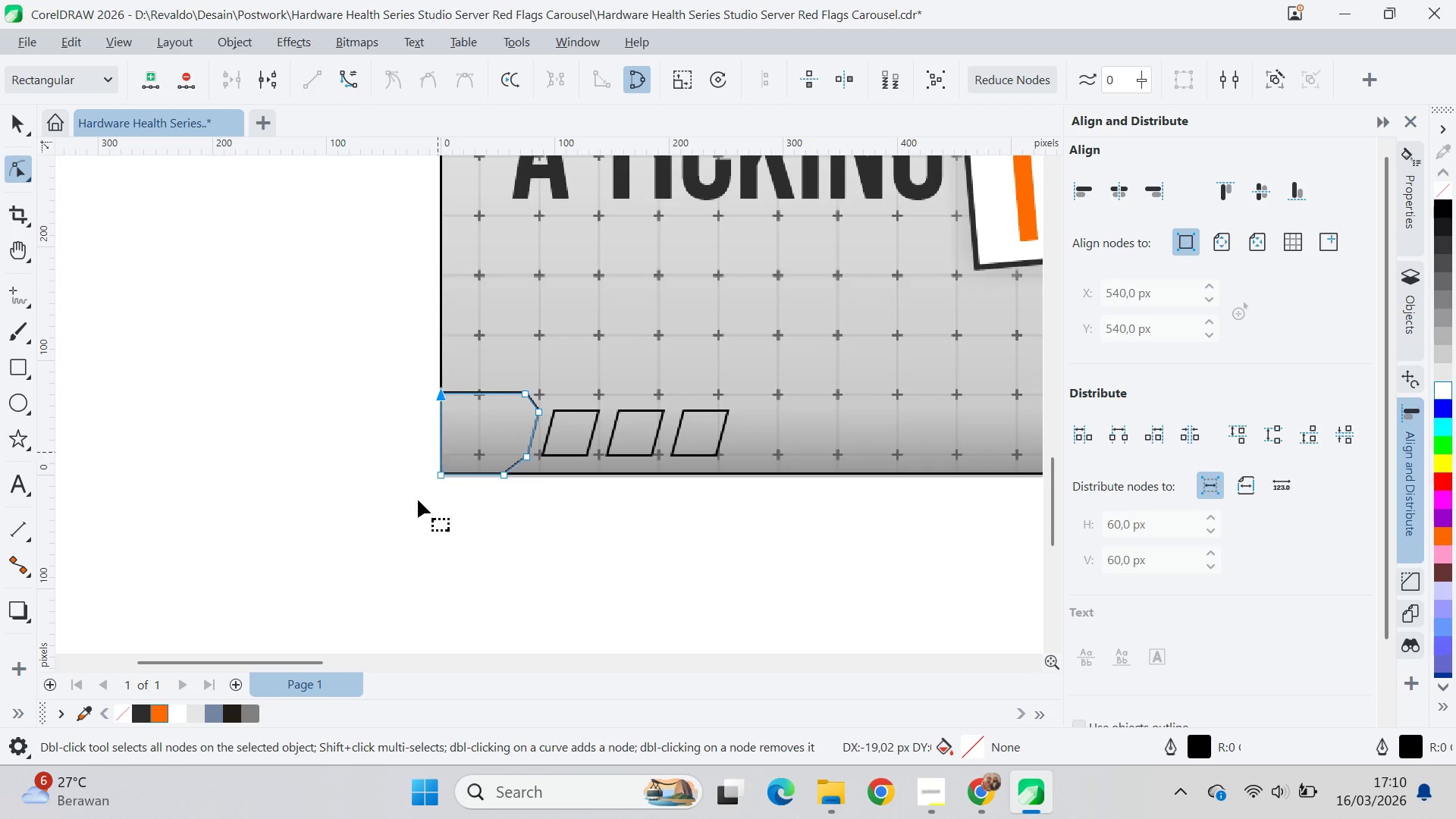 
key(V)
 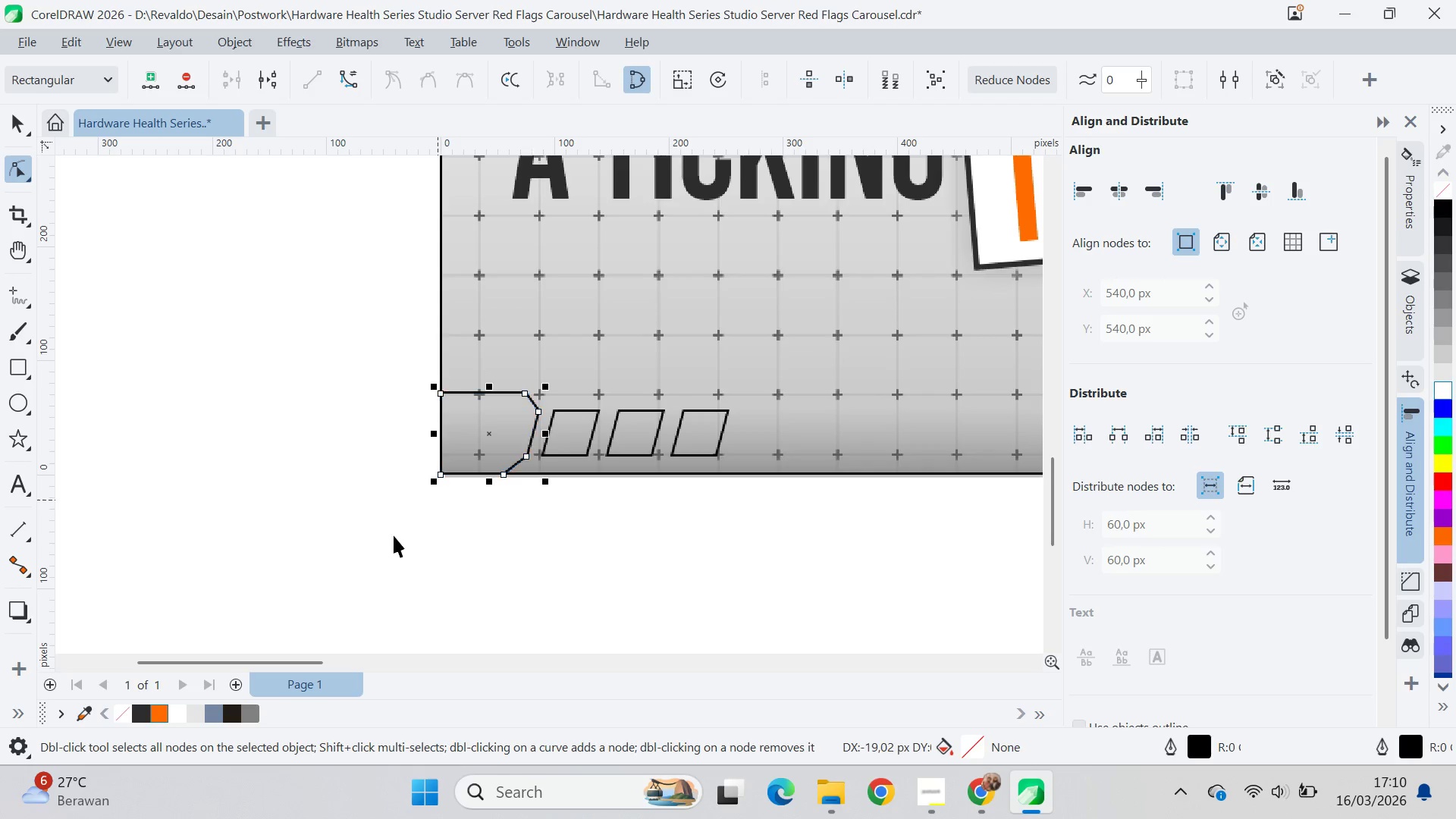 
left_click_drag(start_coordinate=[393, 538], to_coordinate=[389, 542])
 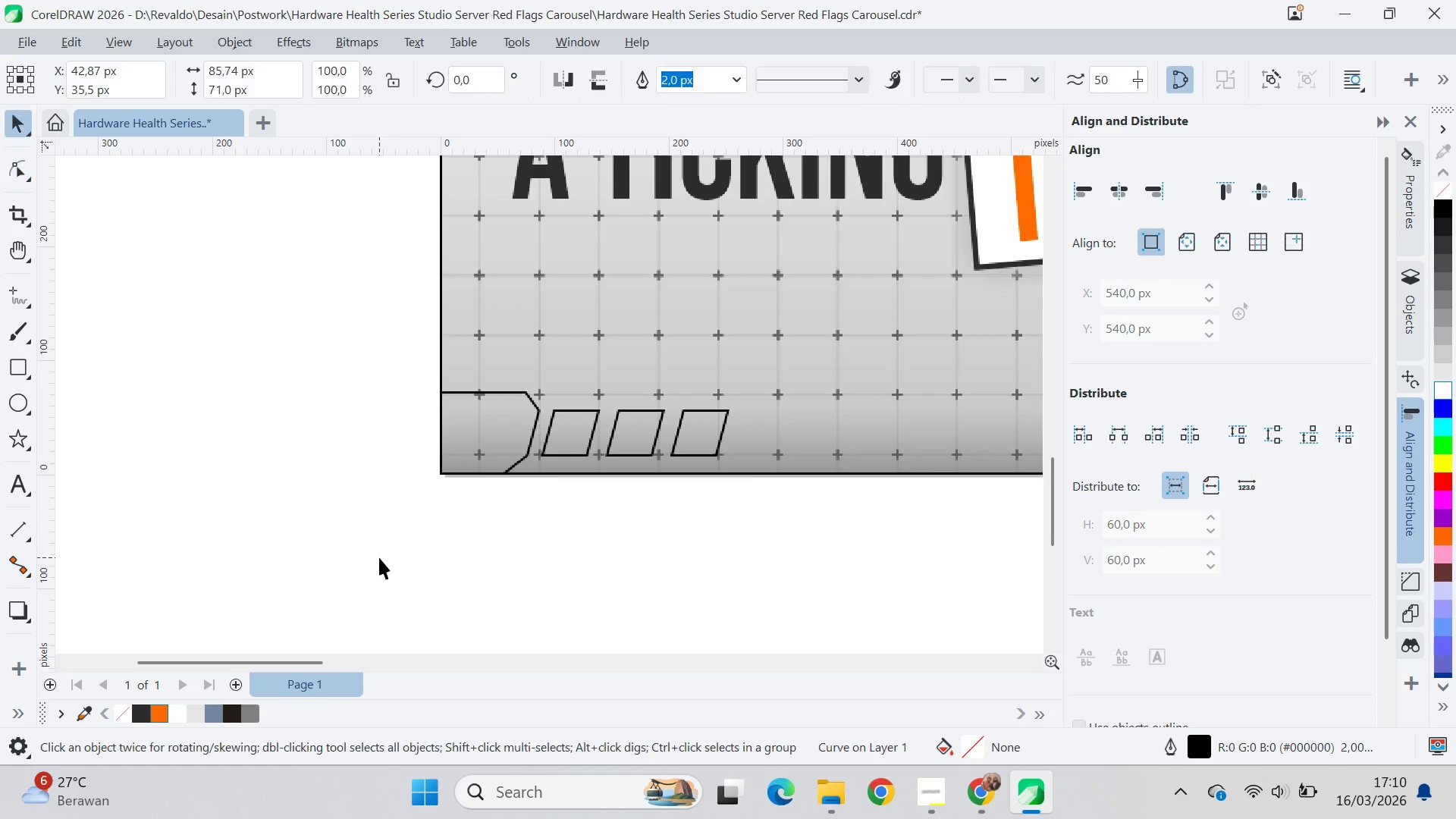 
left_click_drag(start_coordinate=[379, 557], to_coordinate=[852, 292])
 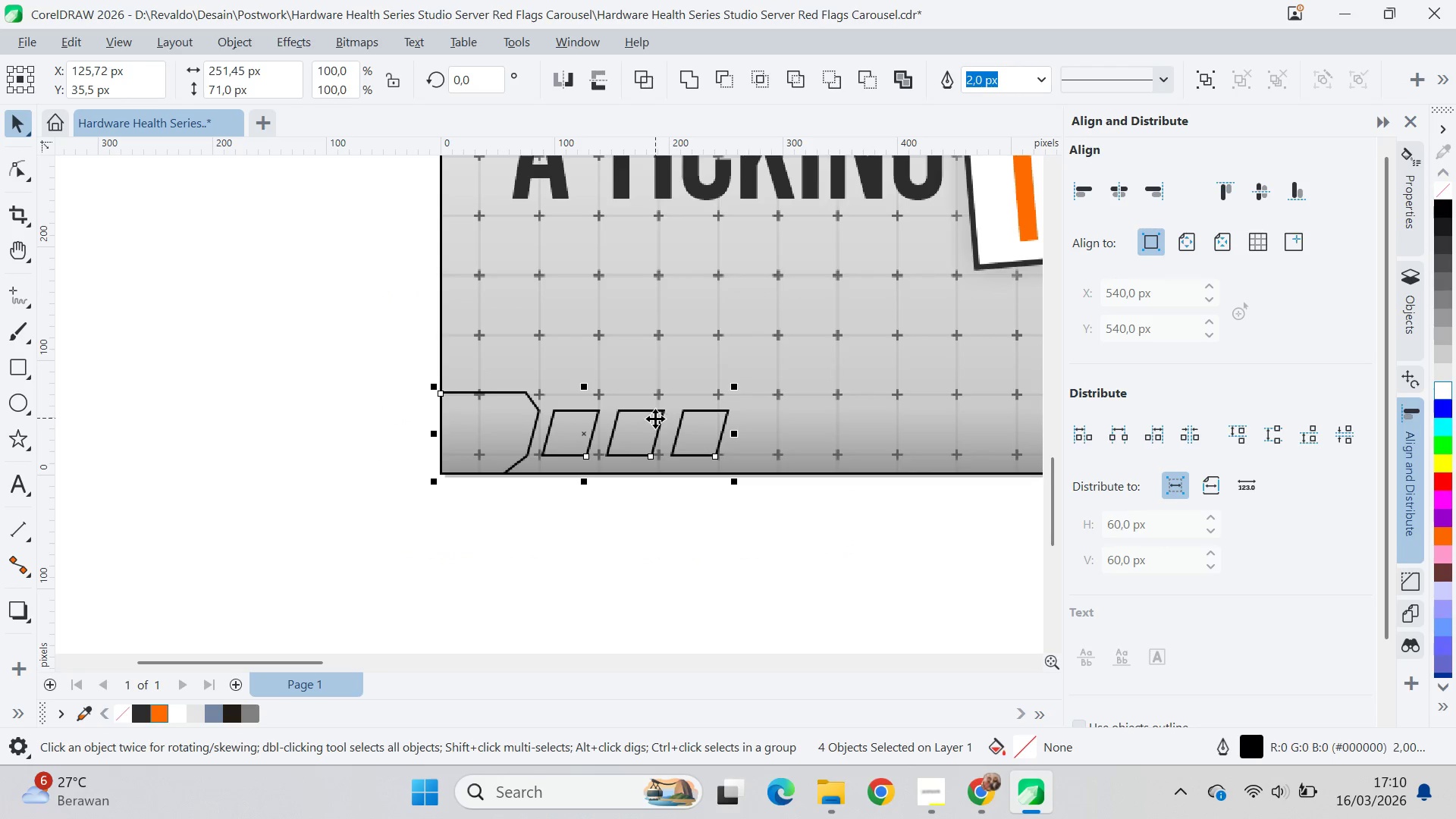 
left_click_drag(start_coordinate=[649, 428], to_coordinate=[645, 388])
 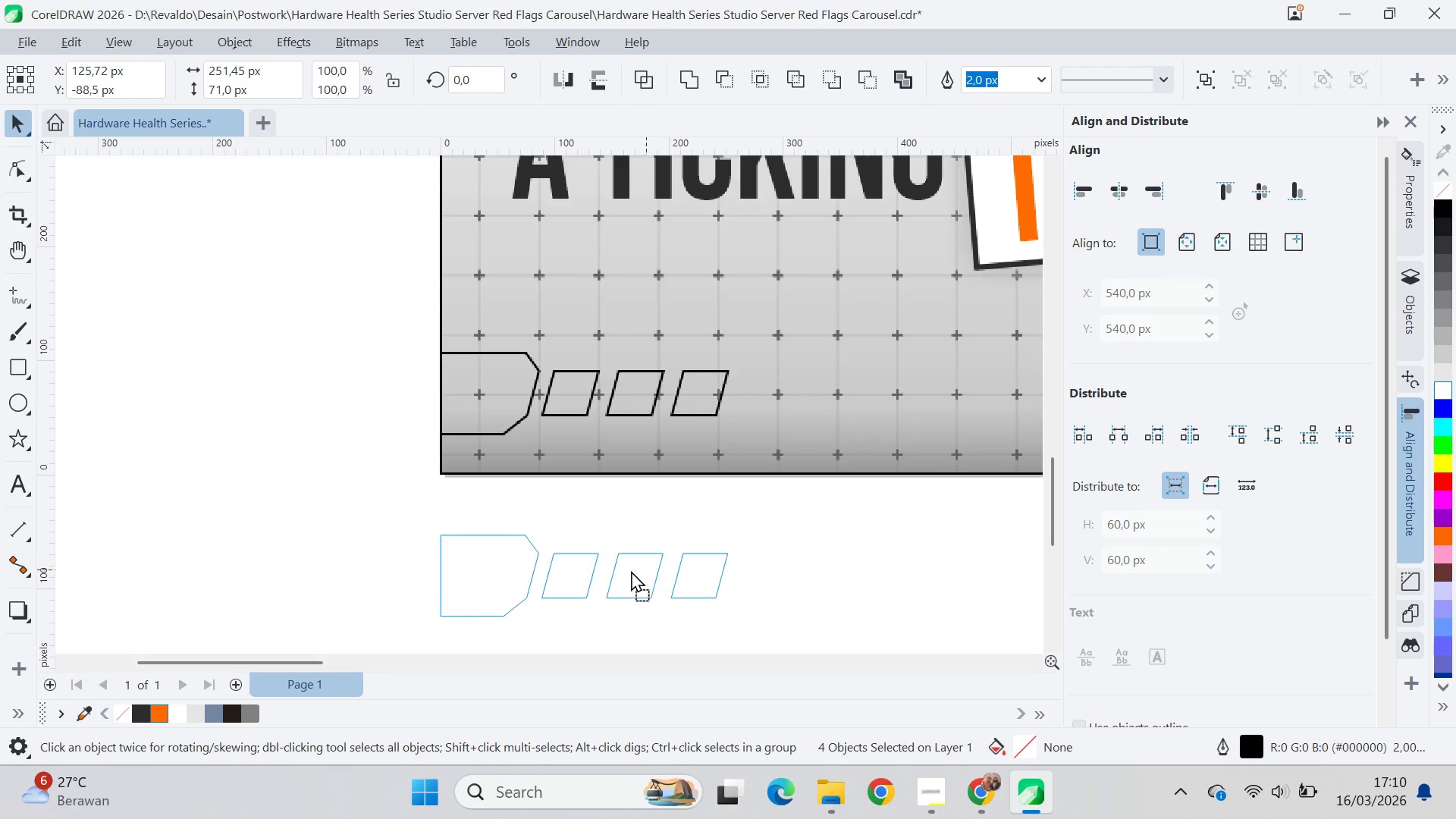 
hold_key(key=ShiftLeft, duration=0.67)
 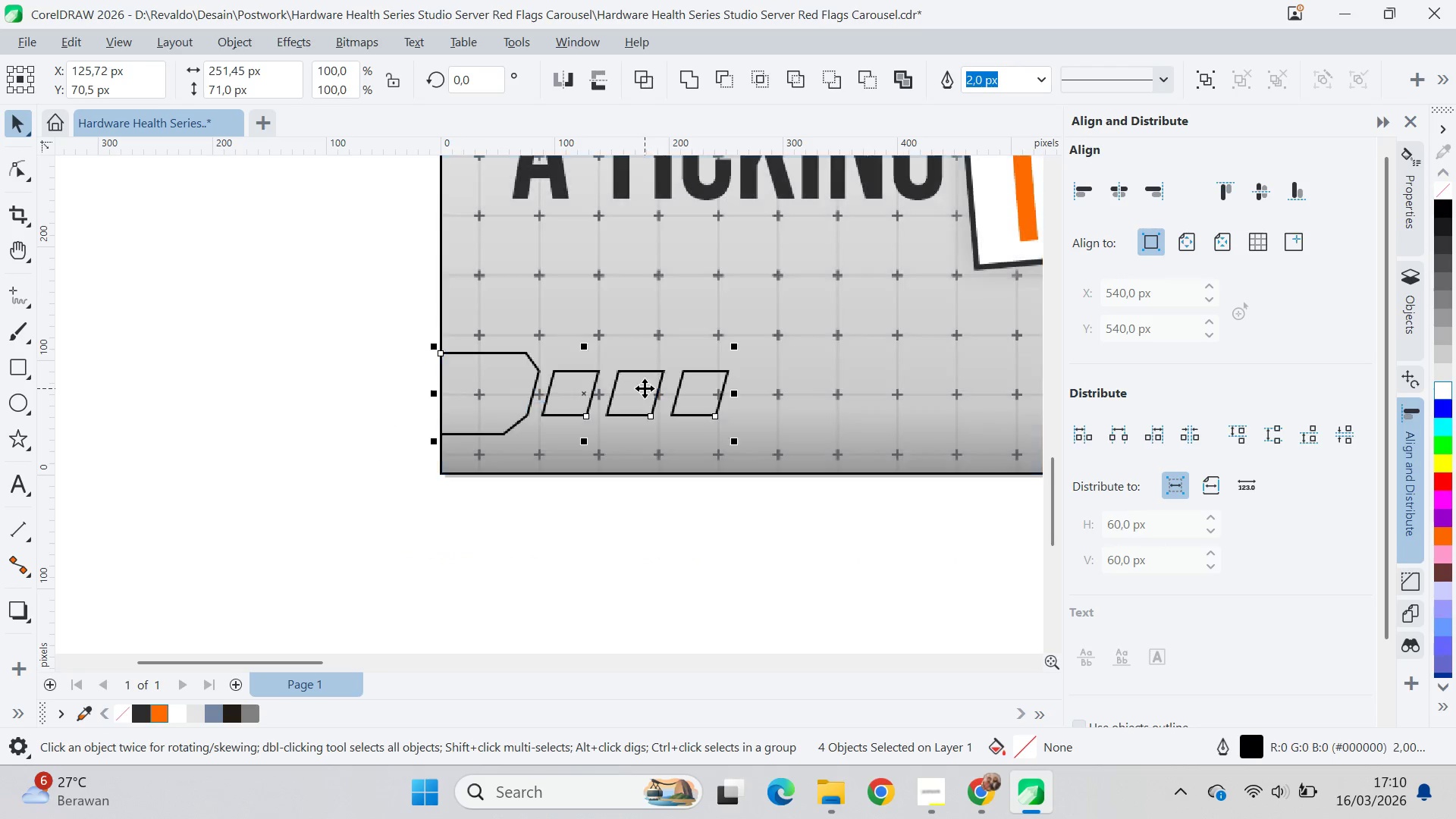 
left_click_drag(start_coordinate=[645, 388], to_coordinate=[631, 570])
 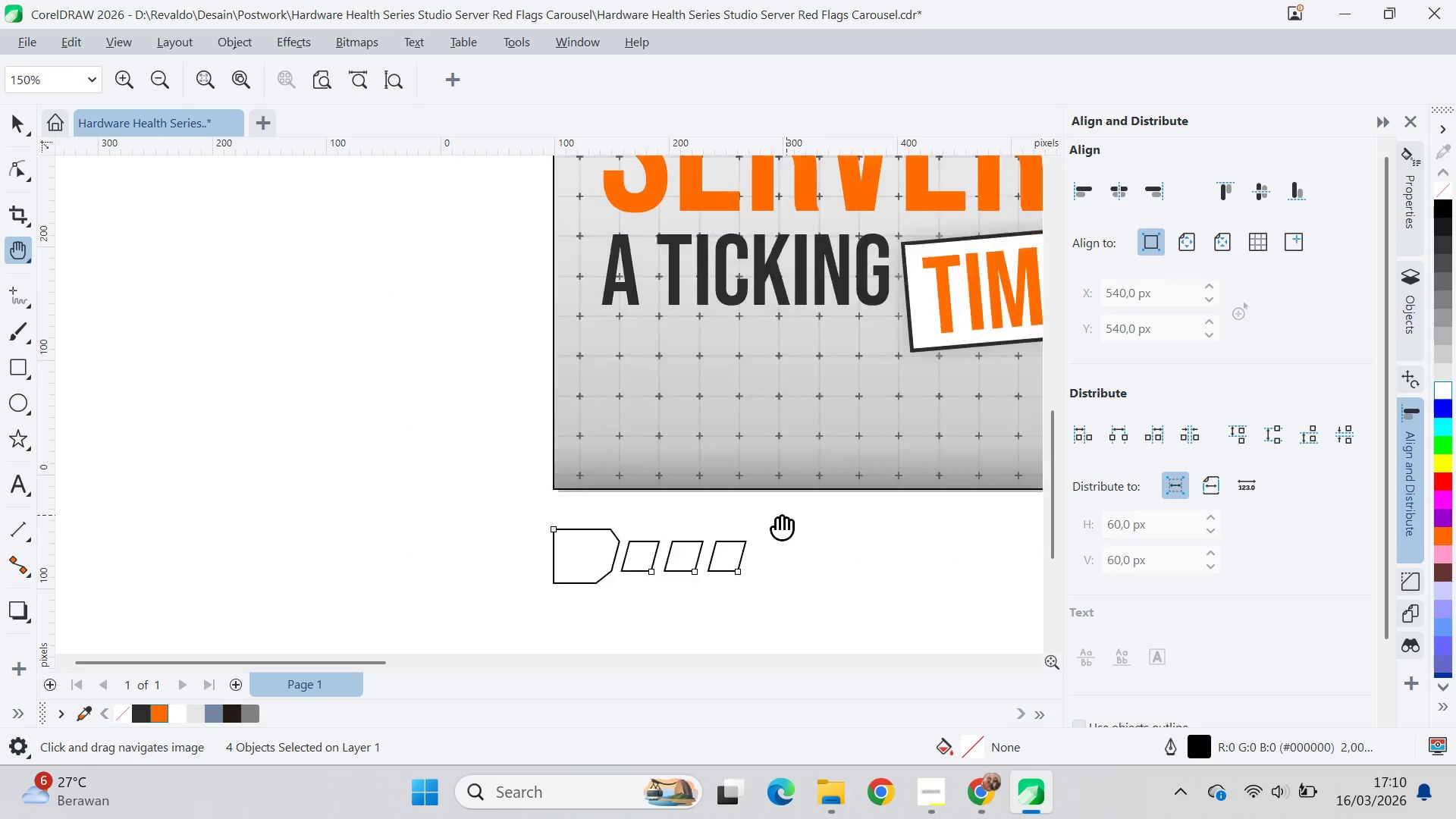 
hold_key(key=ShiftLeft, duration=0.52)
 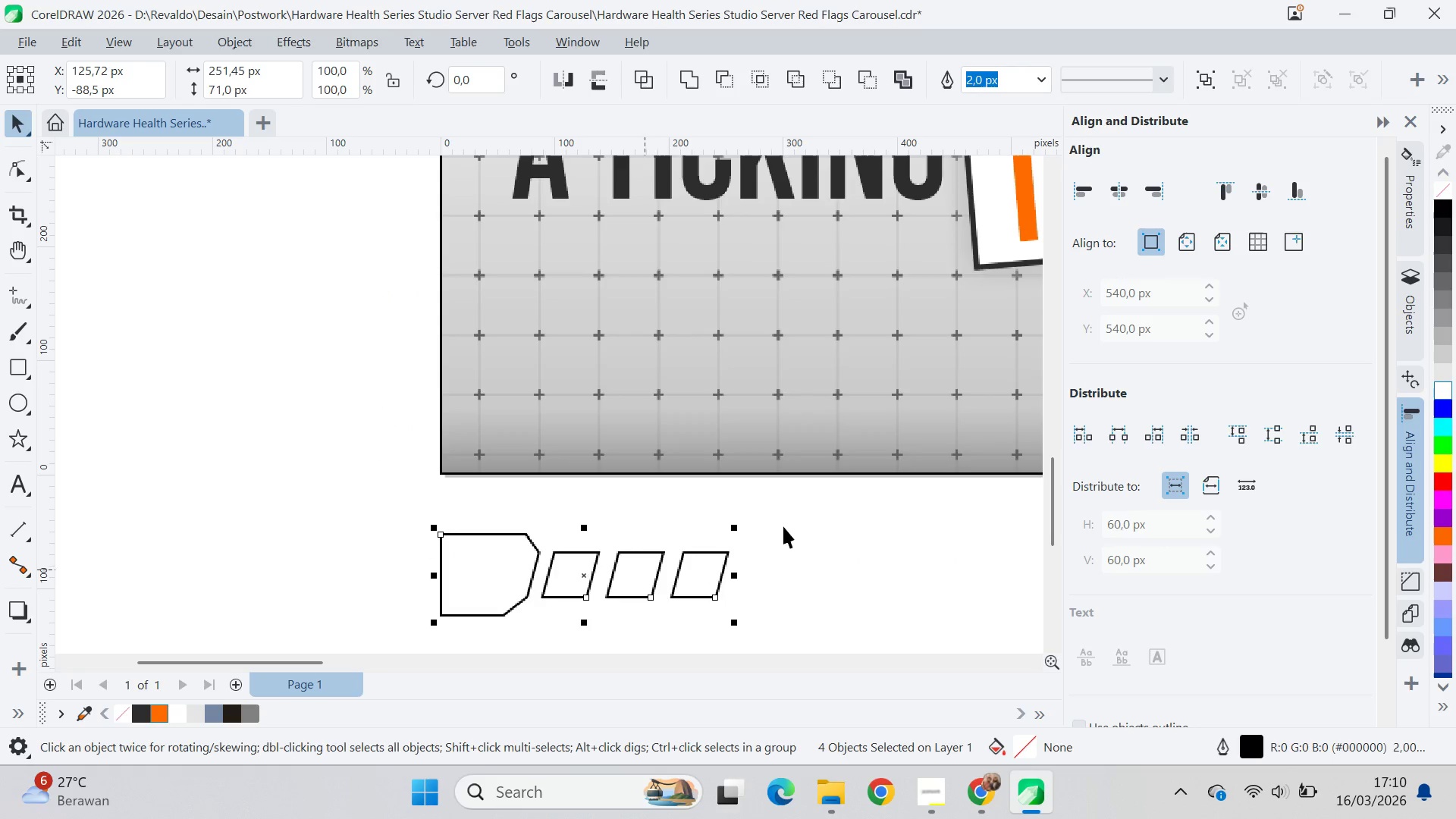 
type(qq)
 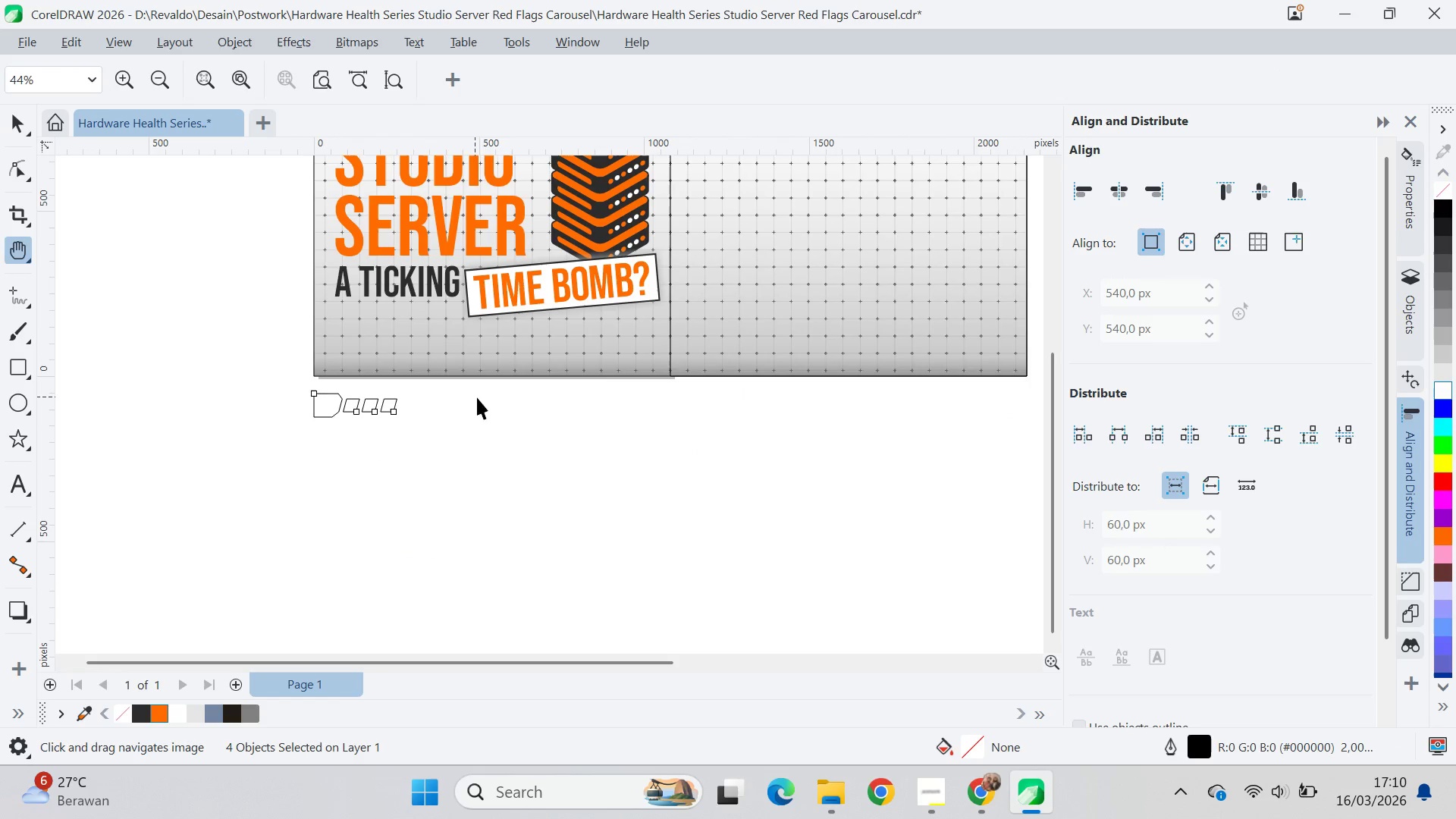 
left_click_drag(start_coordinate=[858, 536], to_coordinate=[475, 397])
 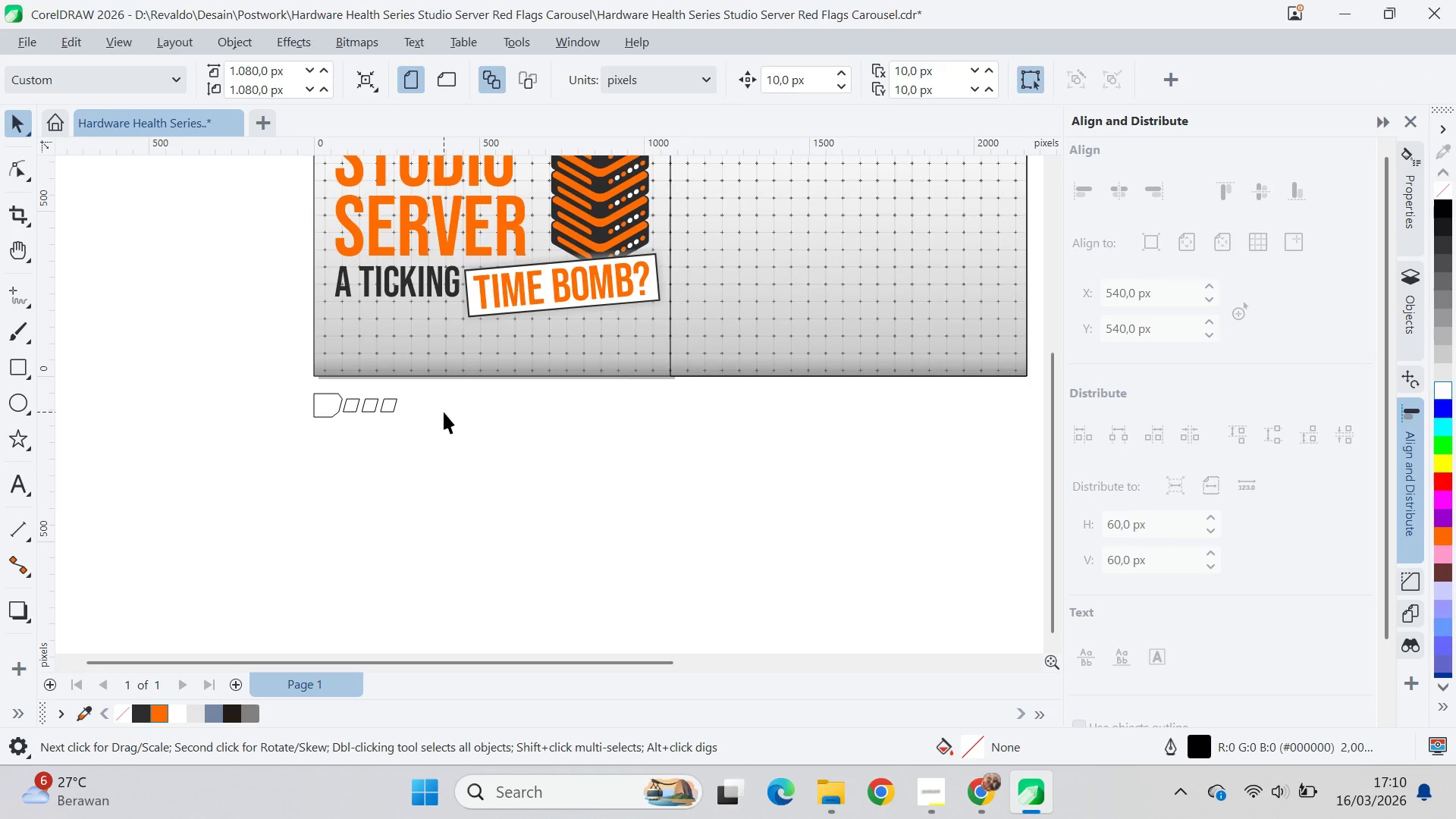 
scroll: coordinate [816, 544], scroll_direction: down, amount: 9.0
 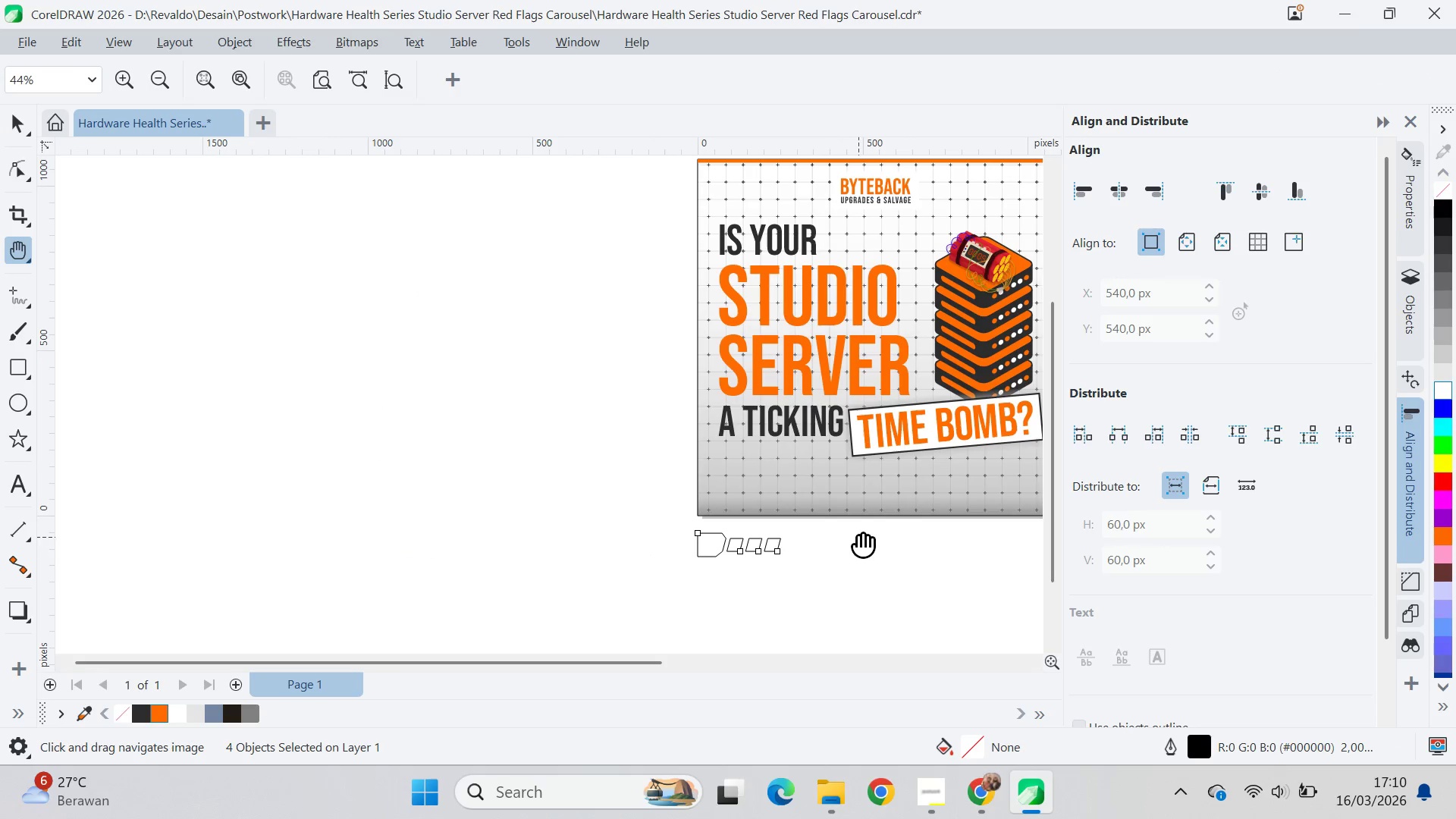 
key(V)
 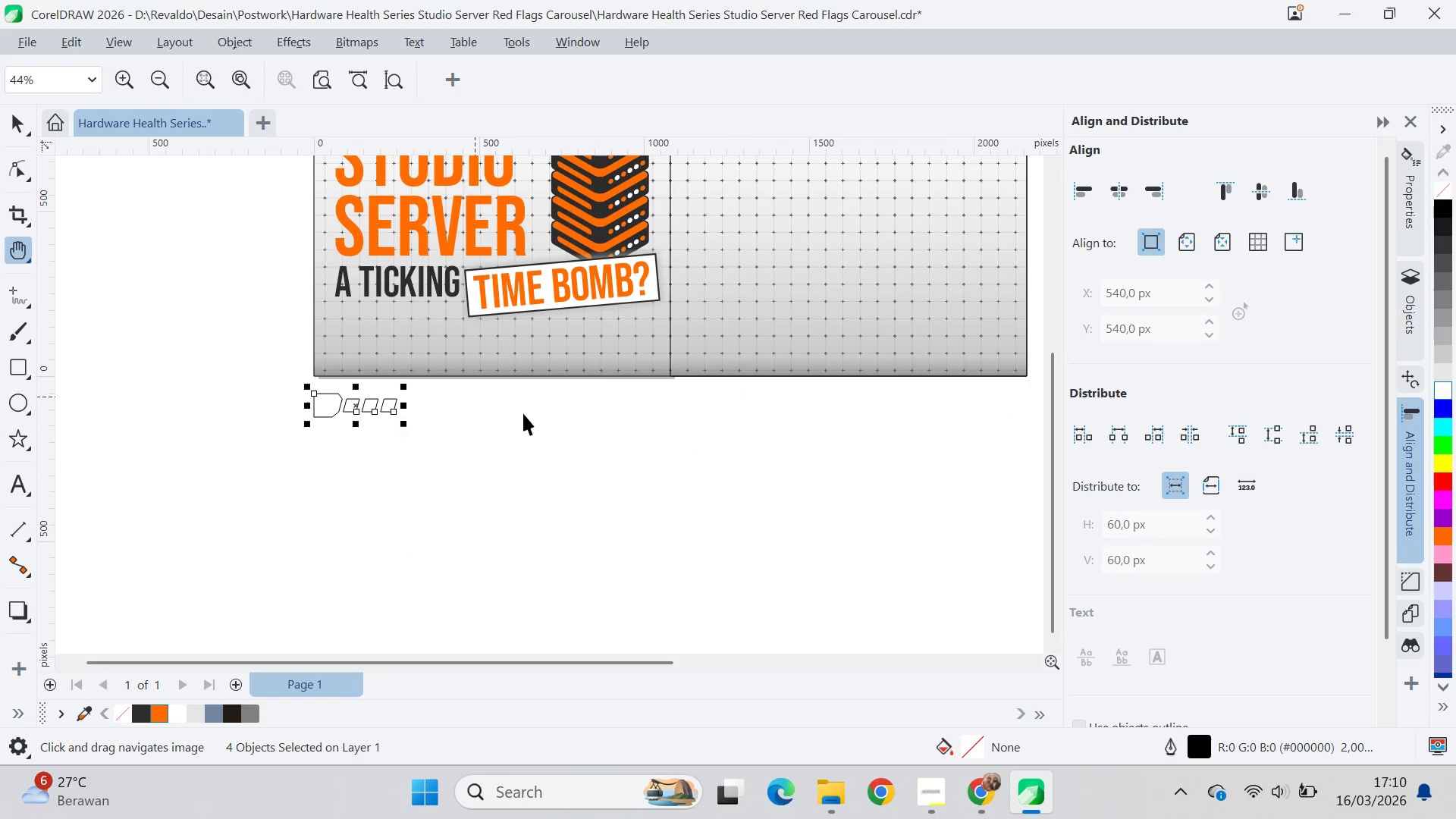 
left_click([541, 428])
 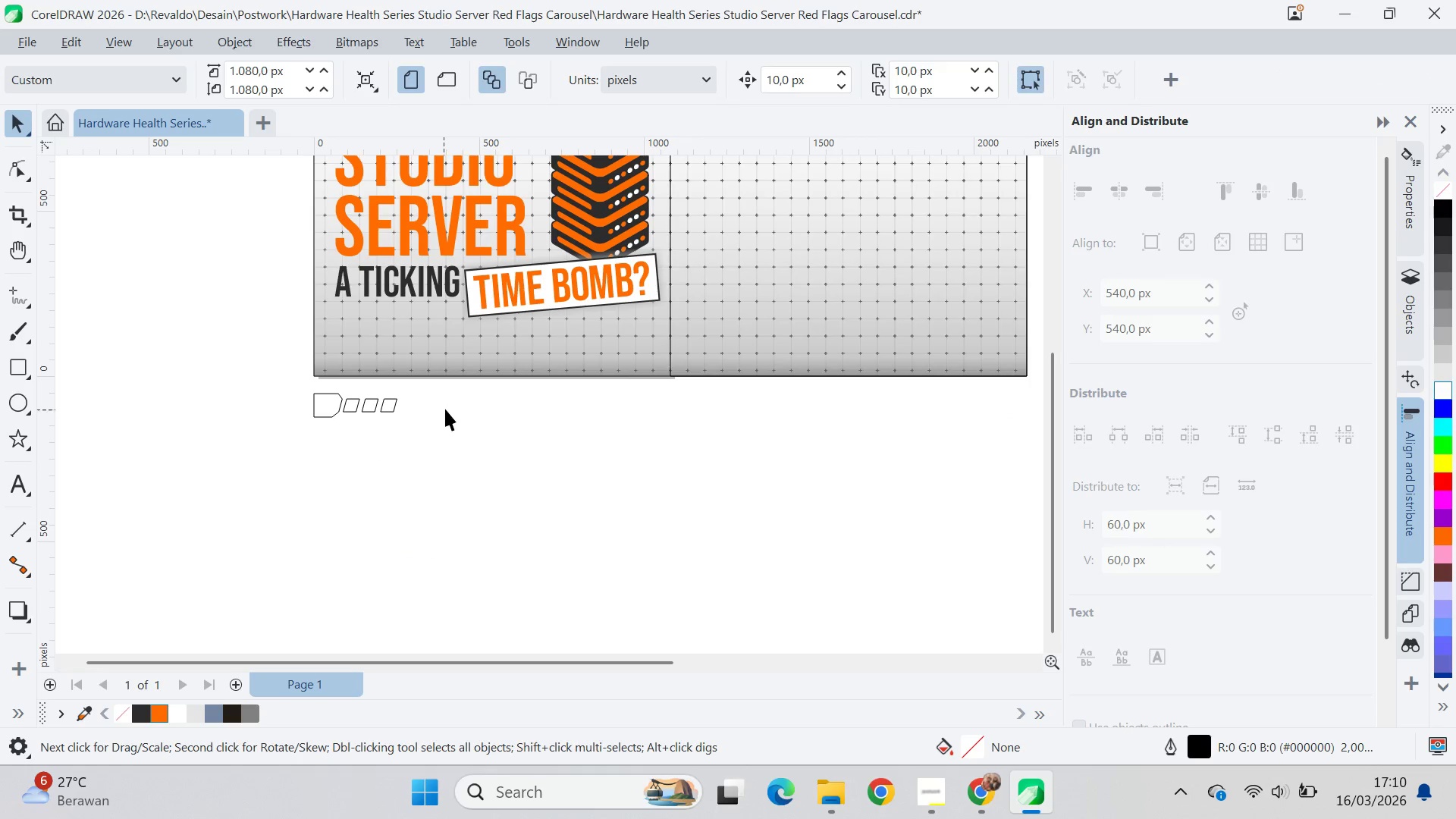 
key(Alt+Tab)
 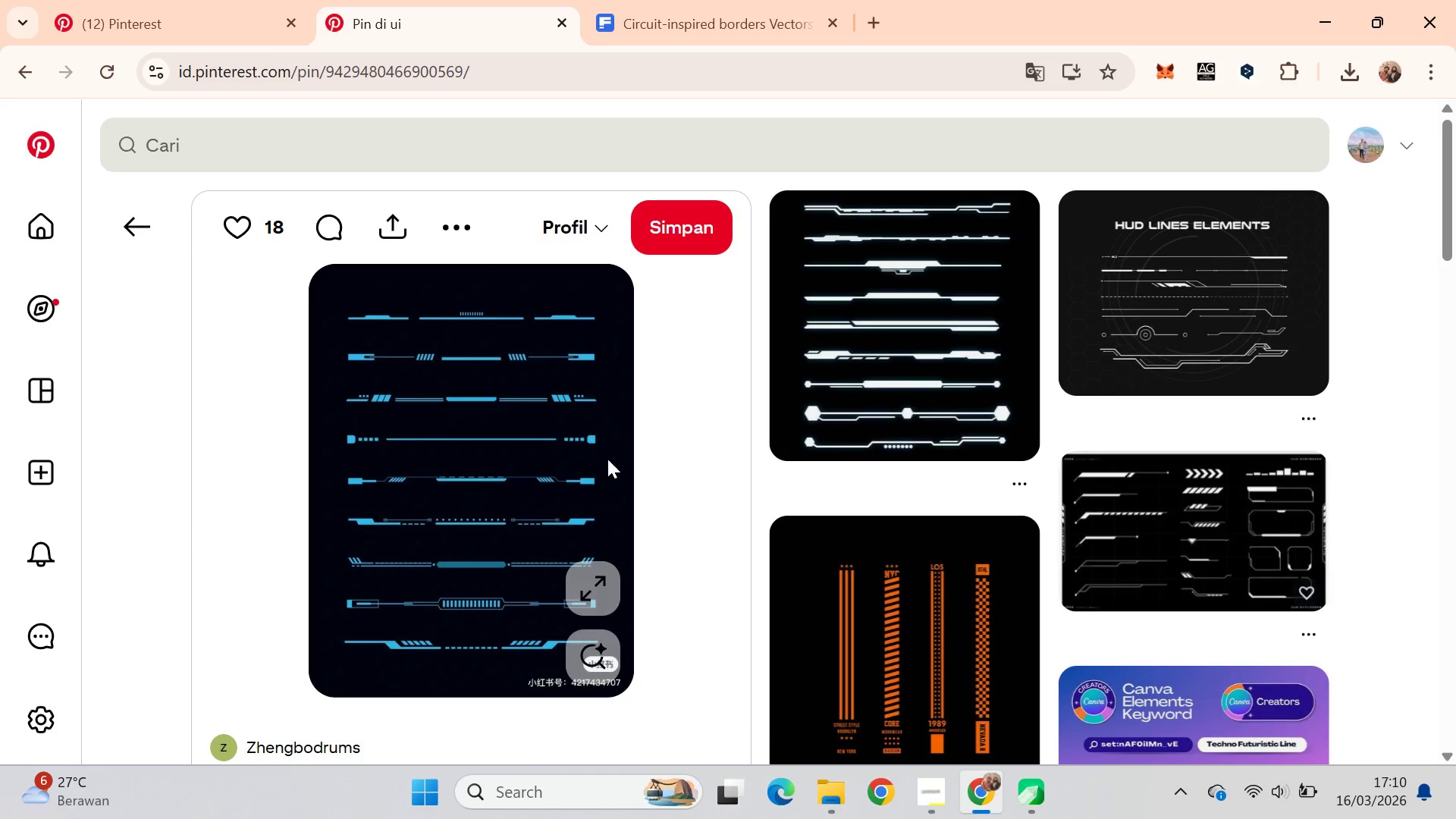 
key(Alt+AltLeft)
 